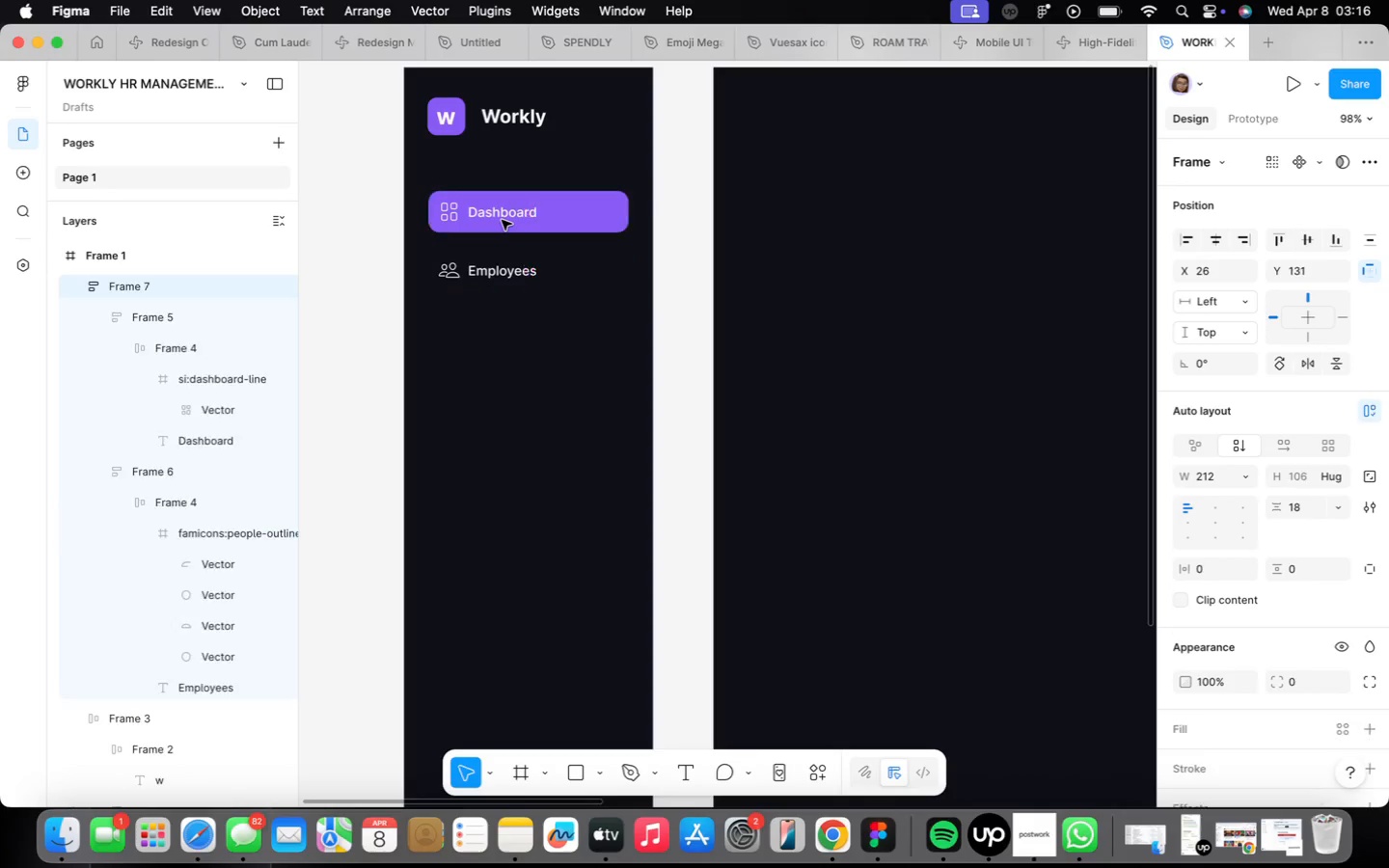 
key(Shift+A)
 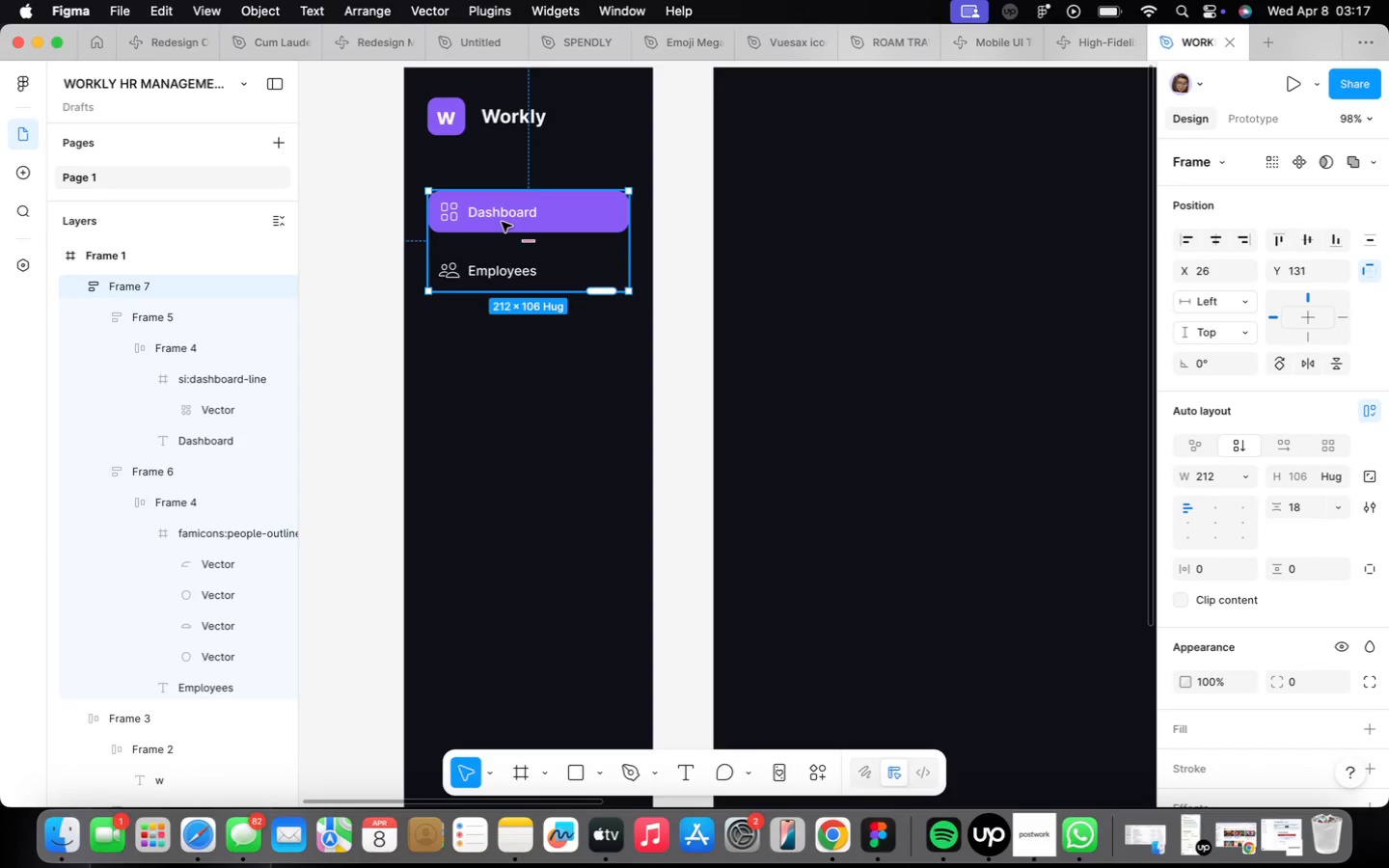 
double_click([509, 248])
 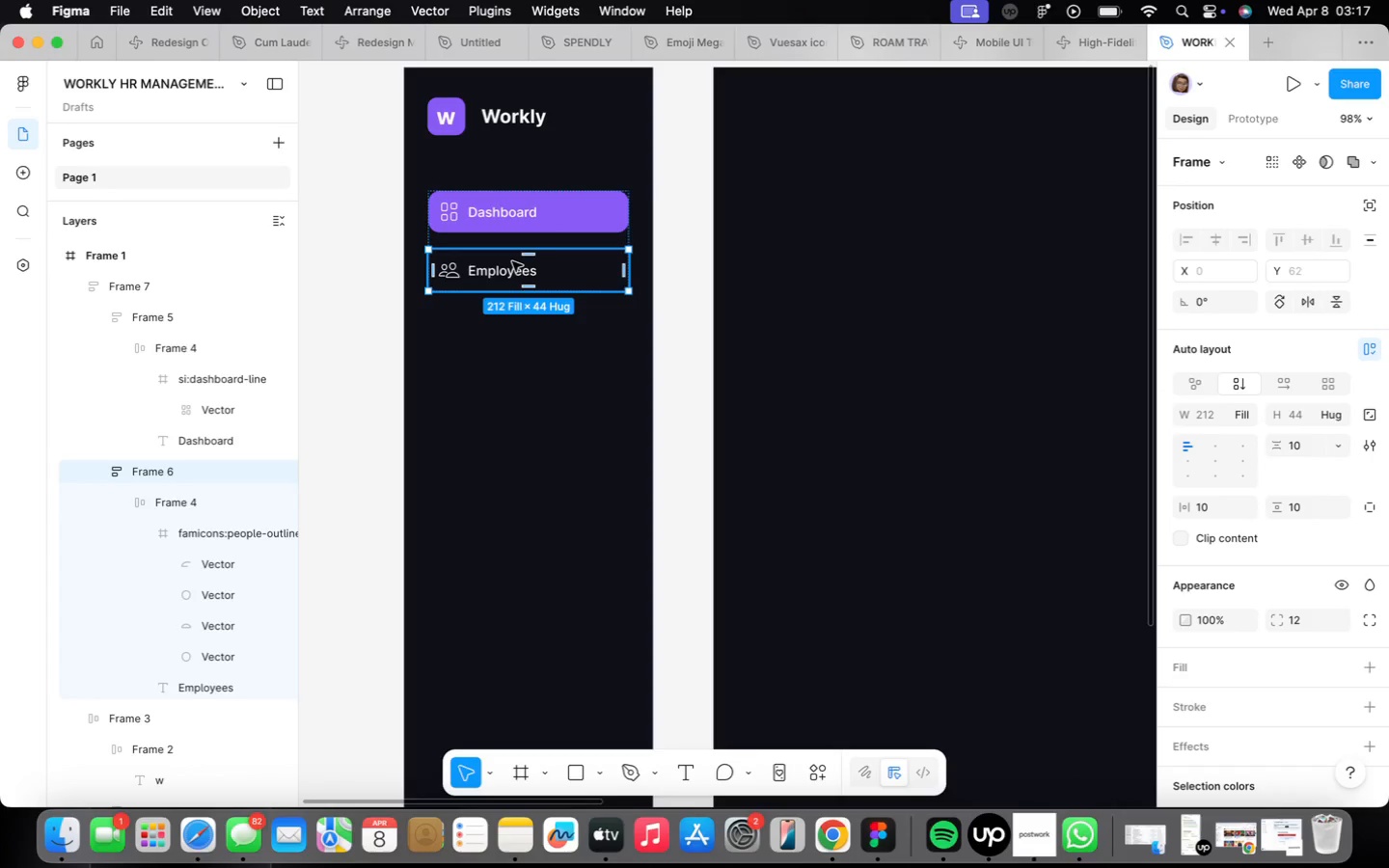 
key(Meta+CommandLeft)
 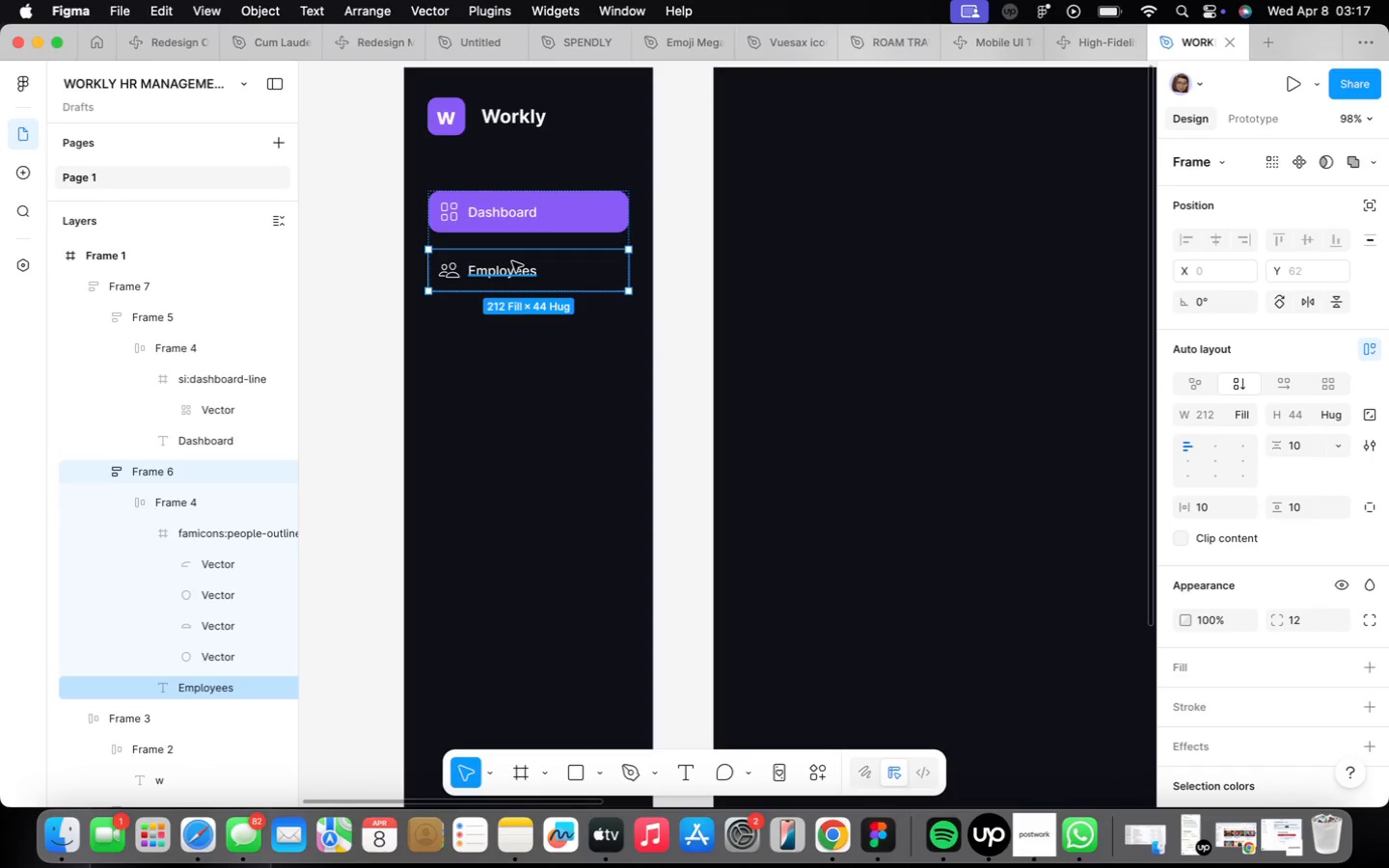 
key(Meta+D)
 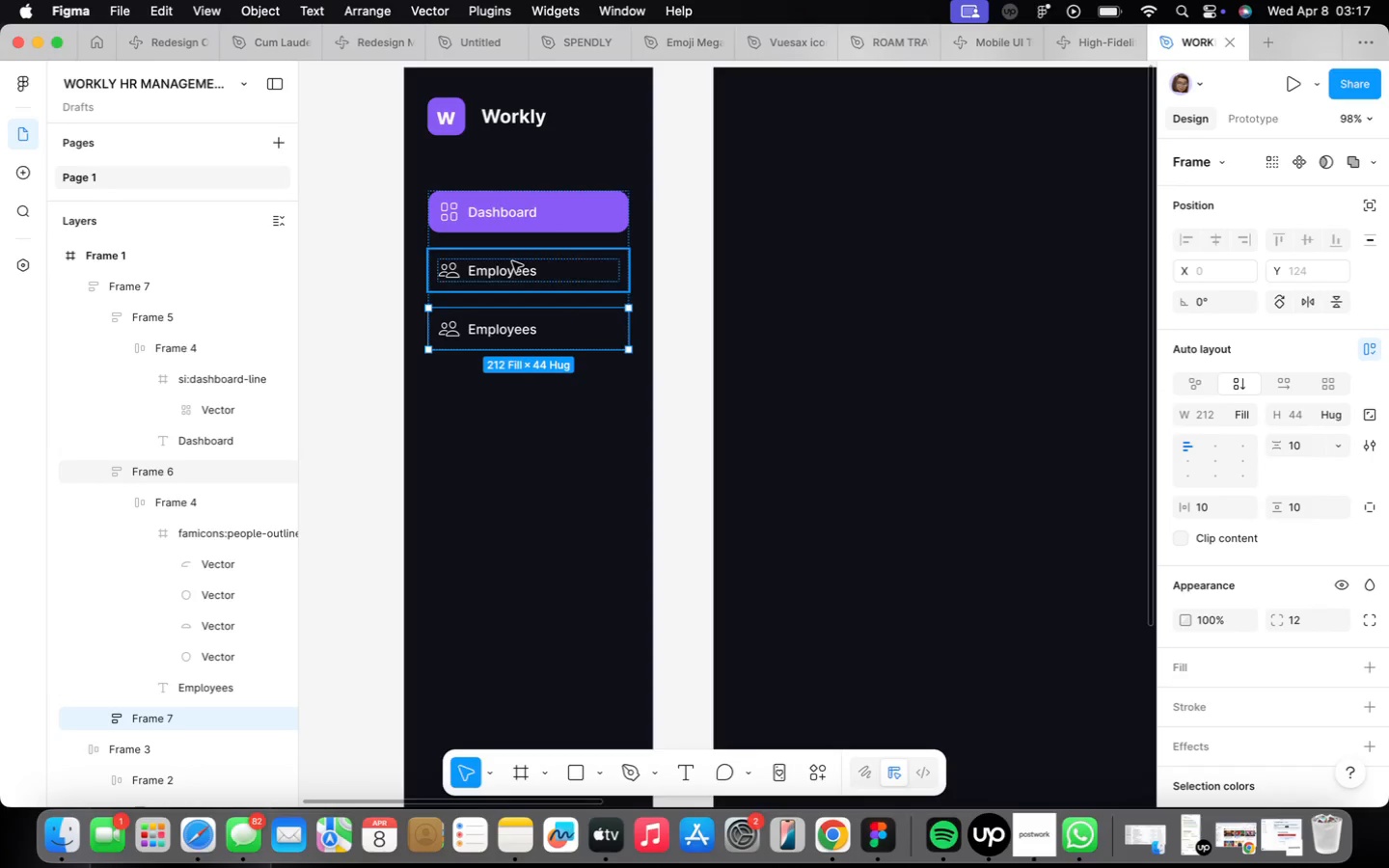 
key(Meta+CommandLeft)
 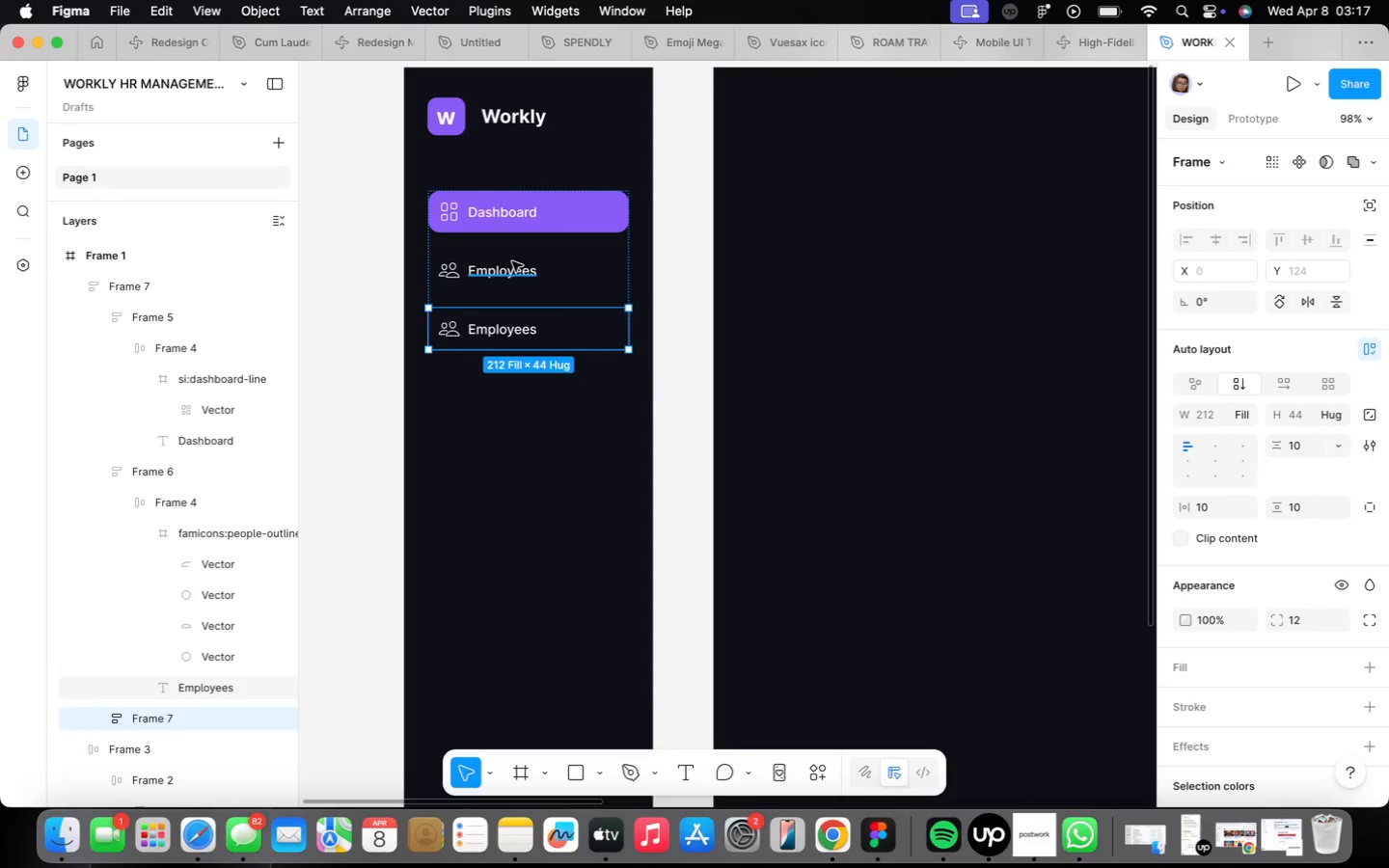 
key(Meta+D)
 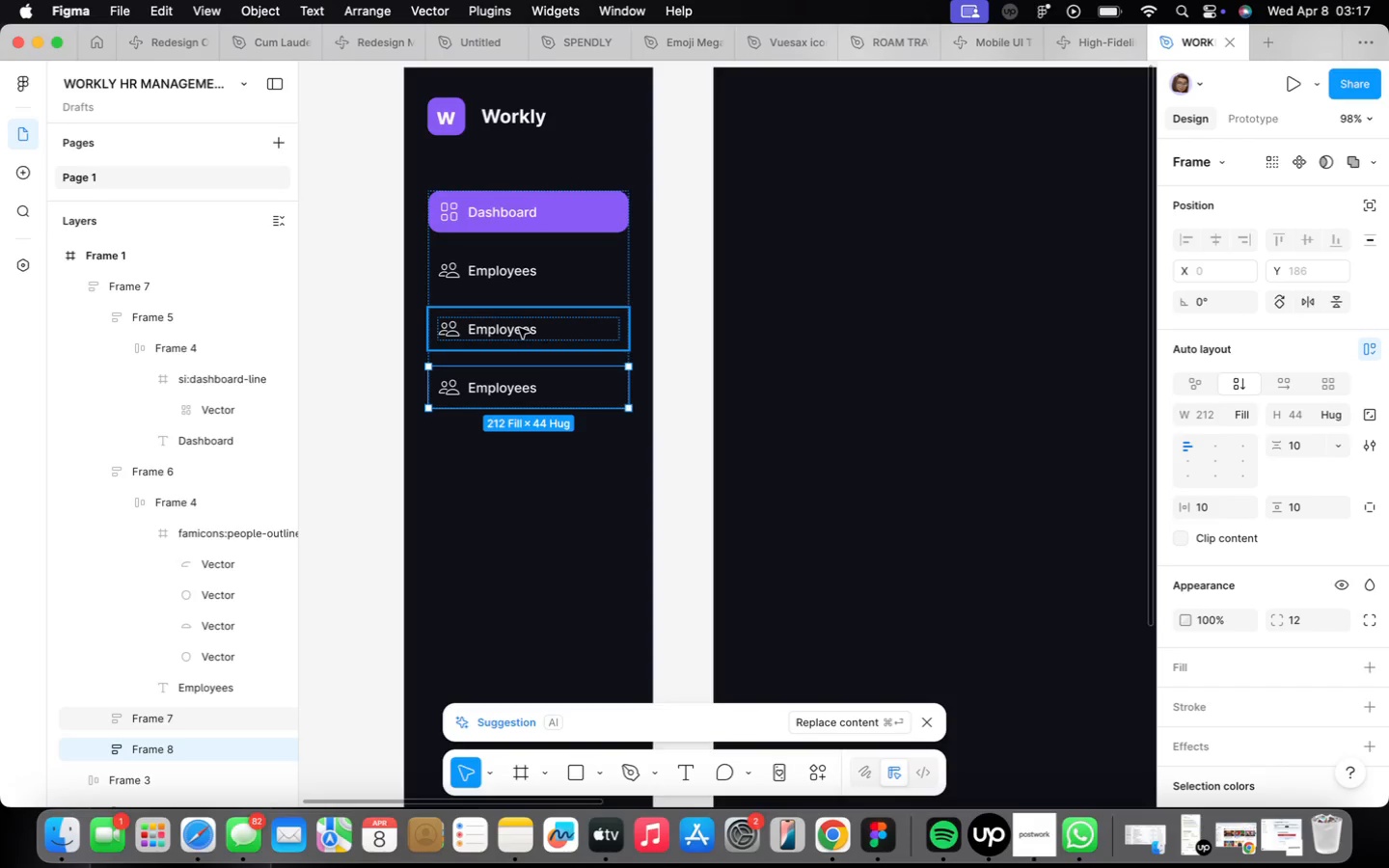 
double_click([519, 327])
 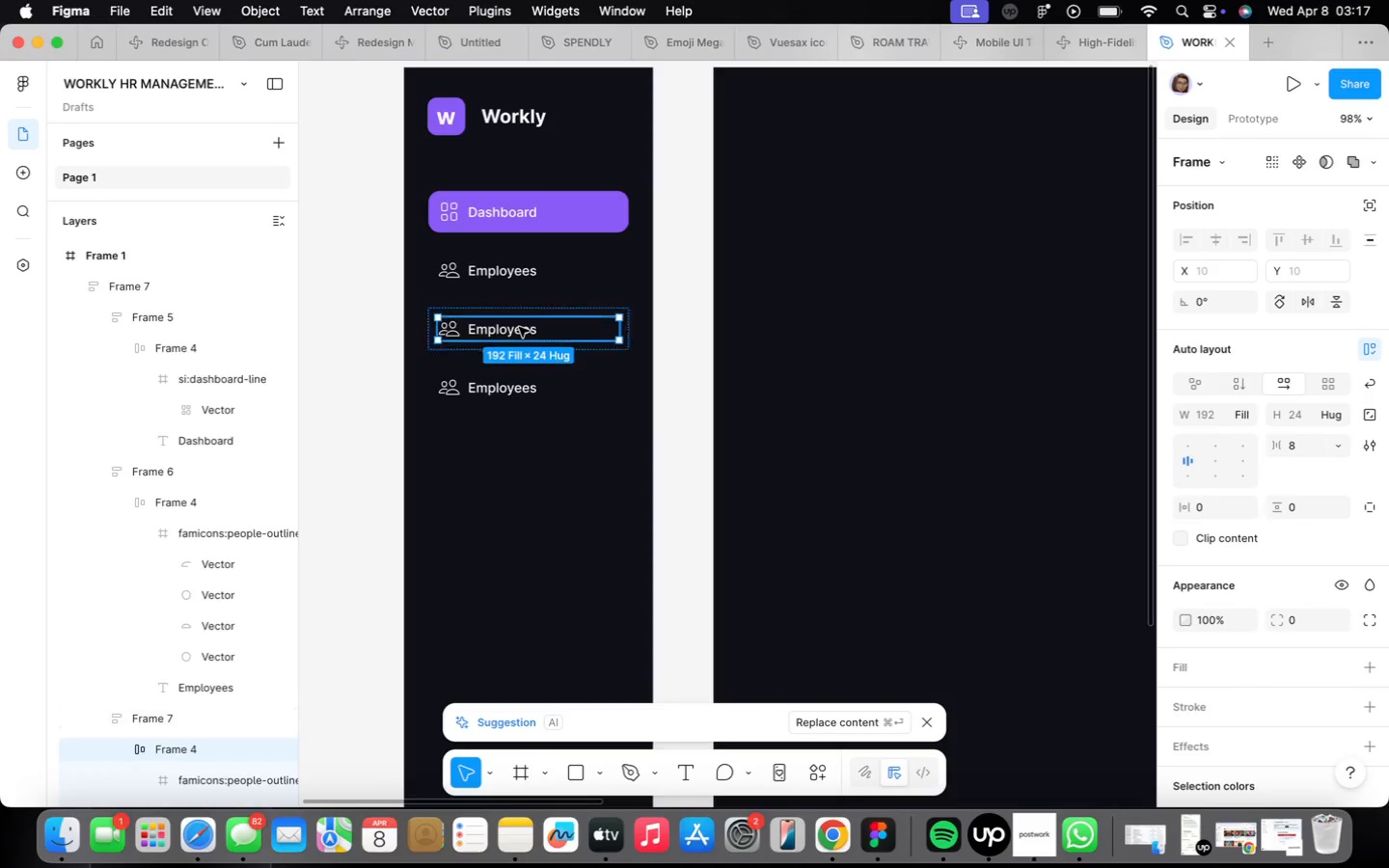 
triple_click([519, 327])
 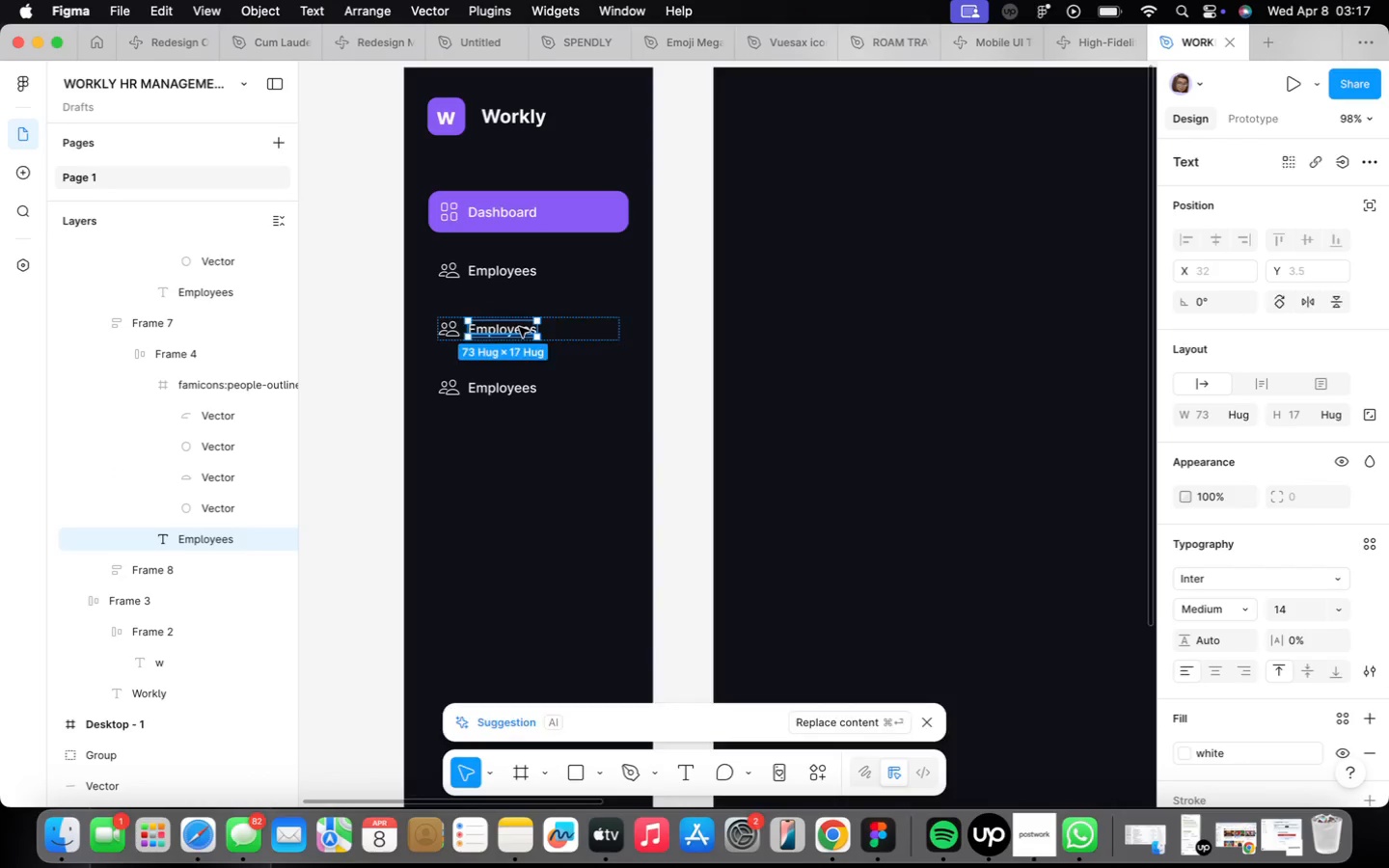 
triple_click([519, 327])
 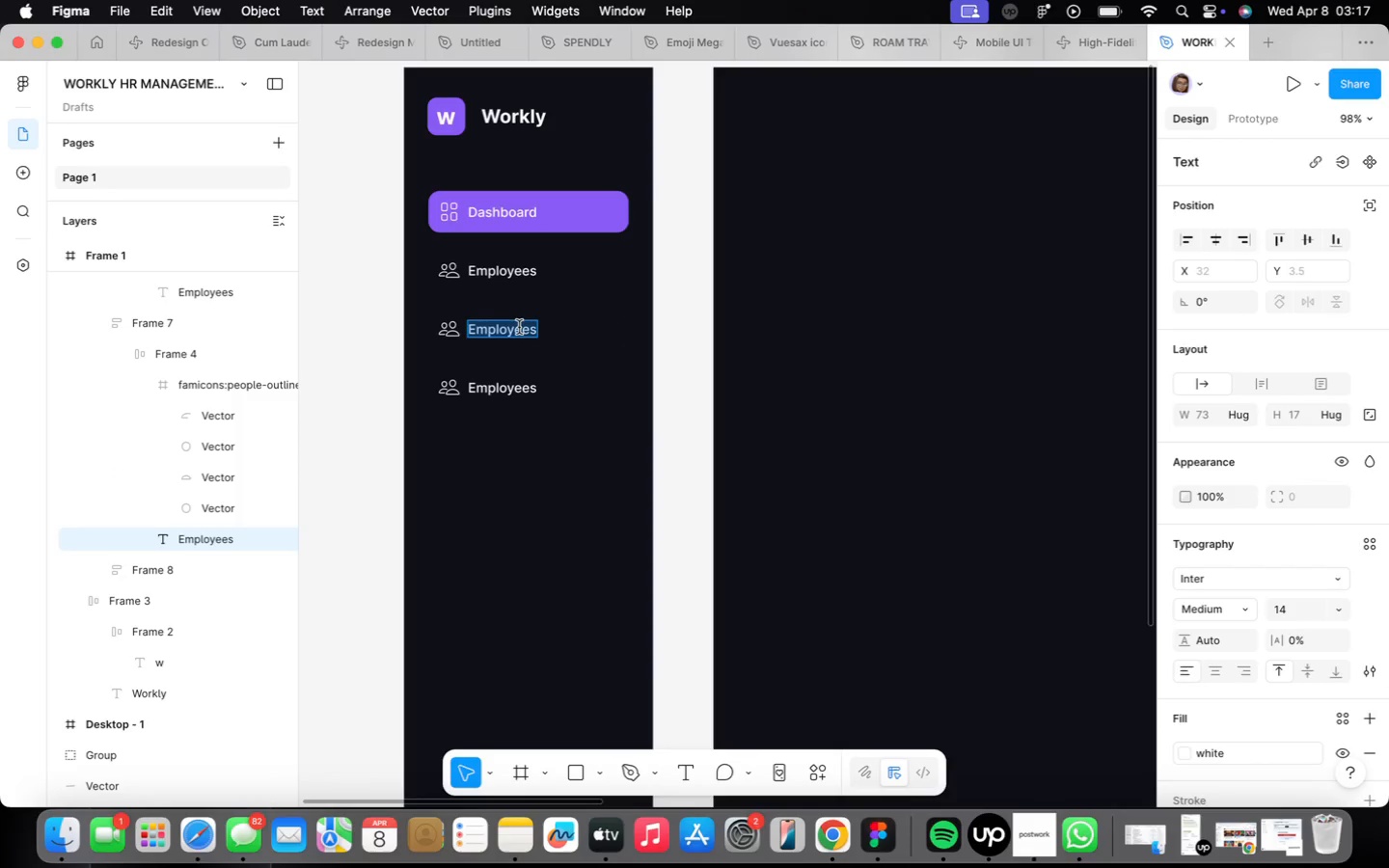 
triple_click([519, 327])
 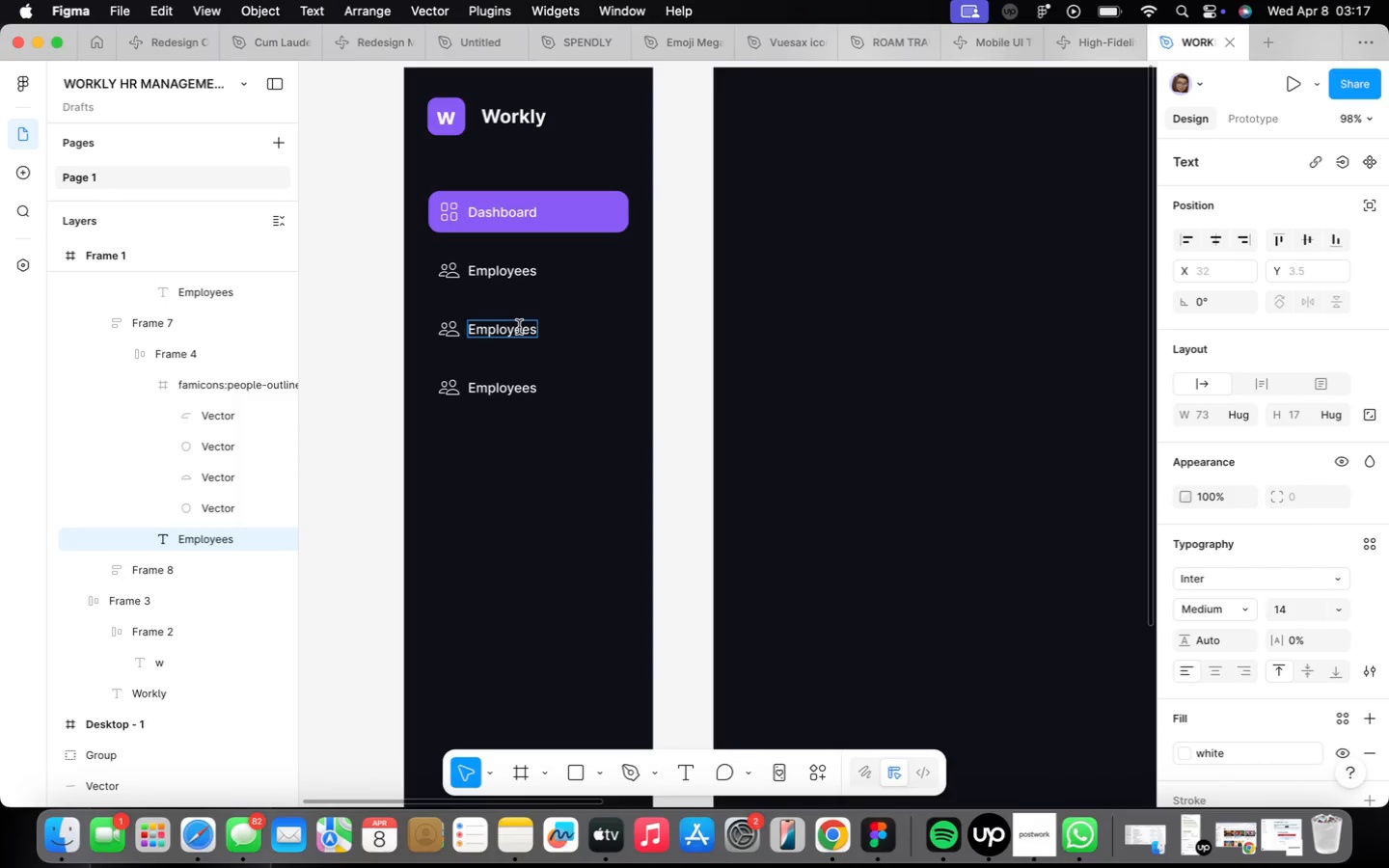 
double_click([519, 327])
 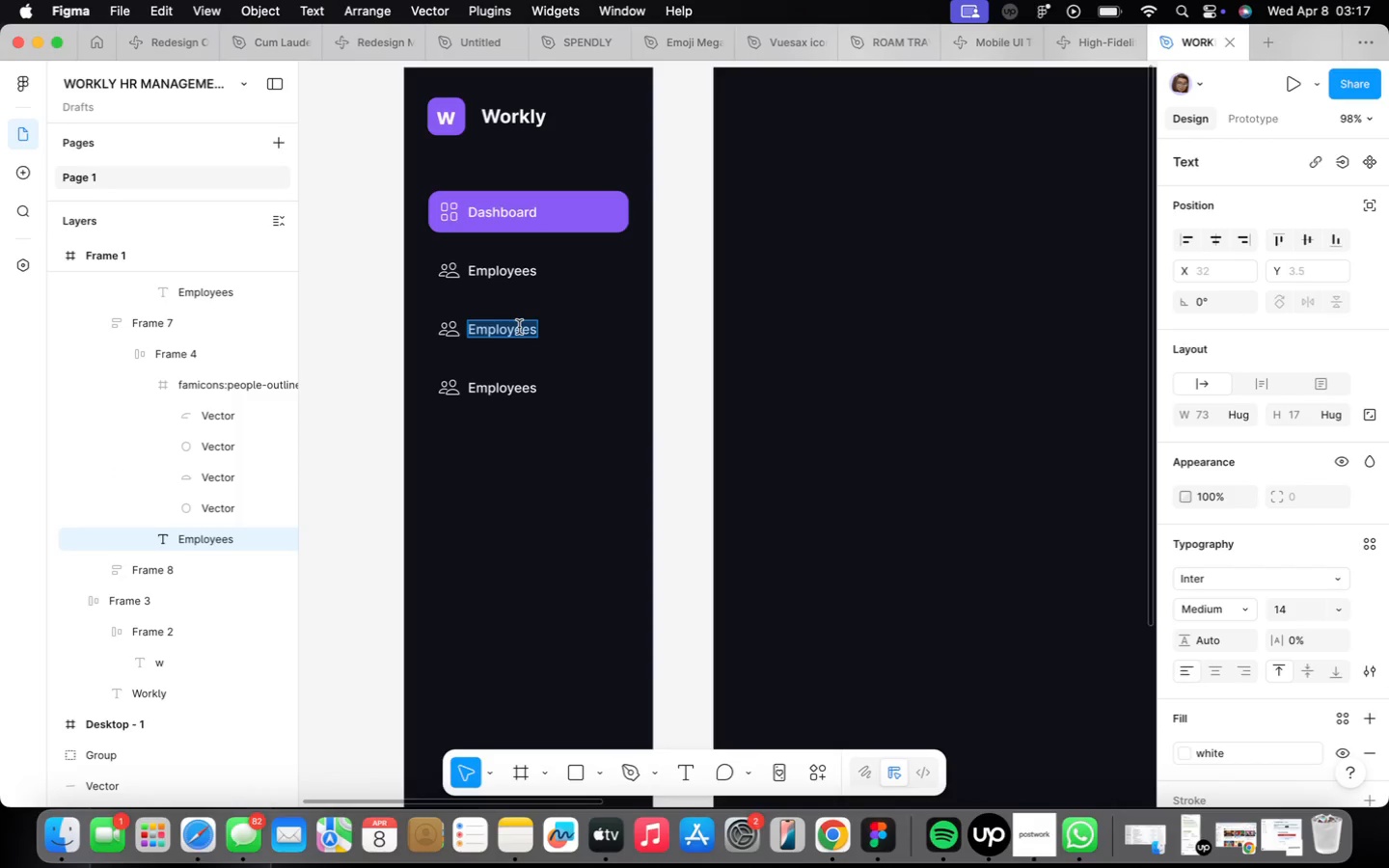 
type(Recruitment)
 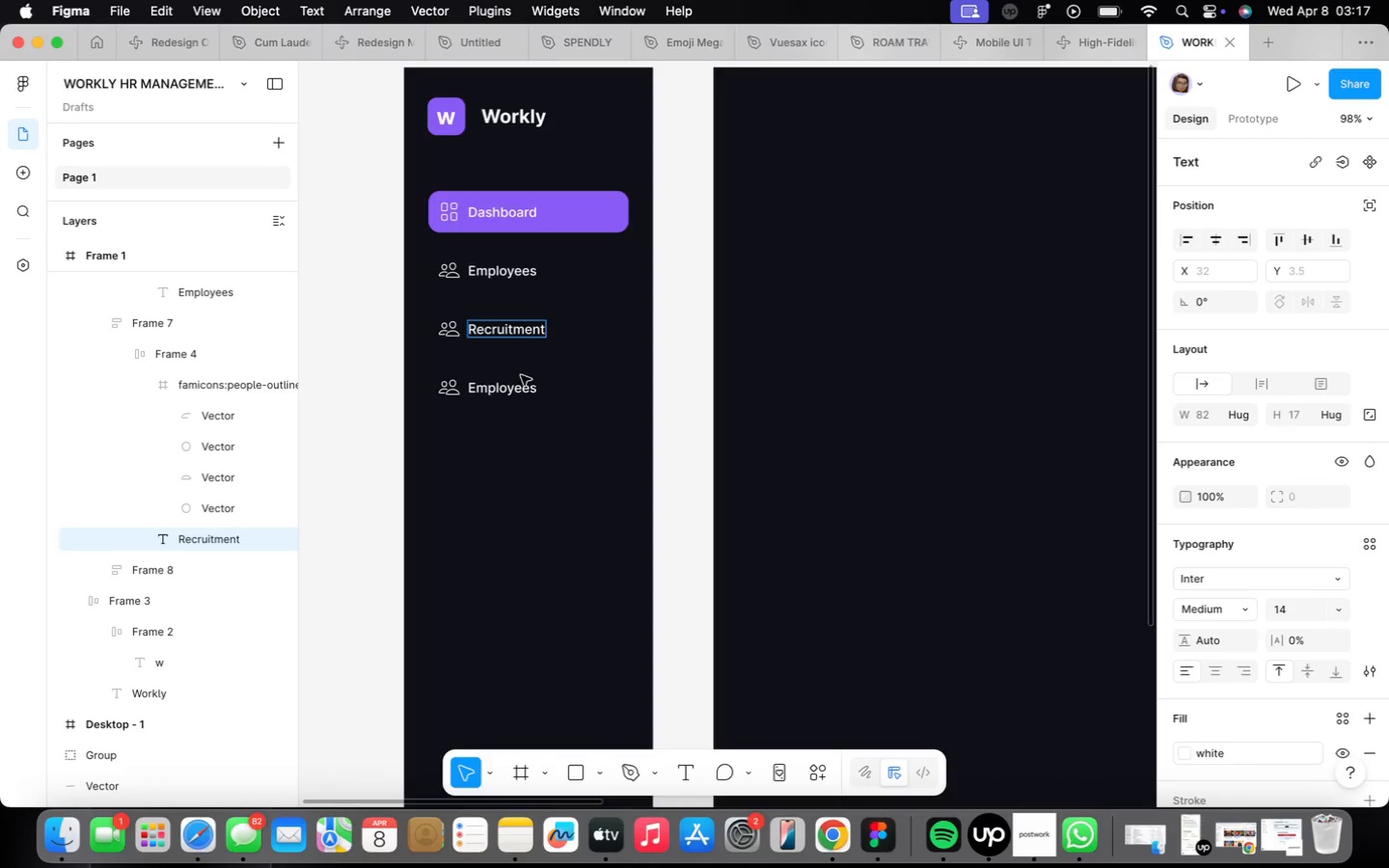 
double_click([515, 388])
 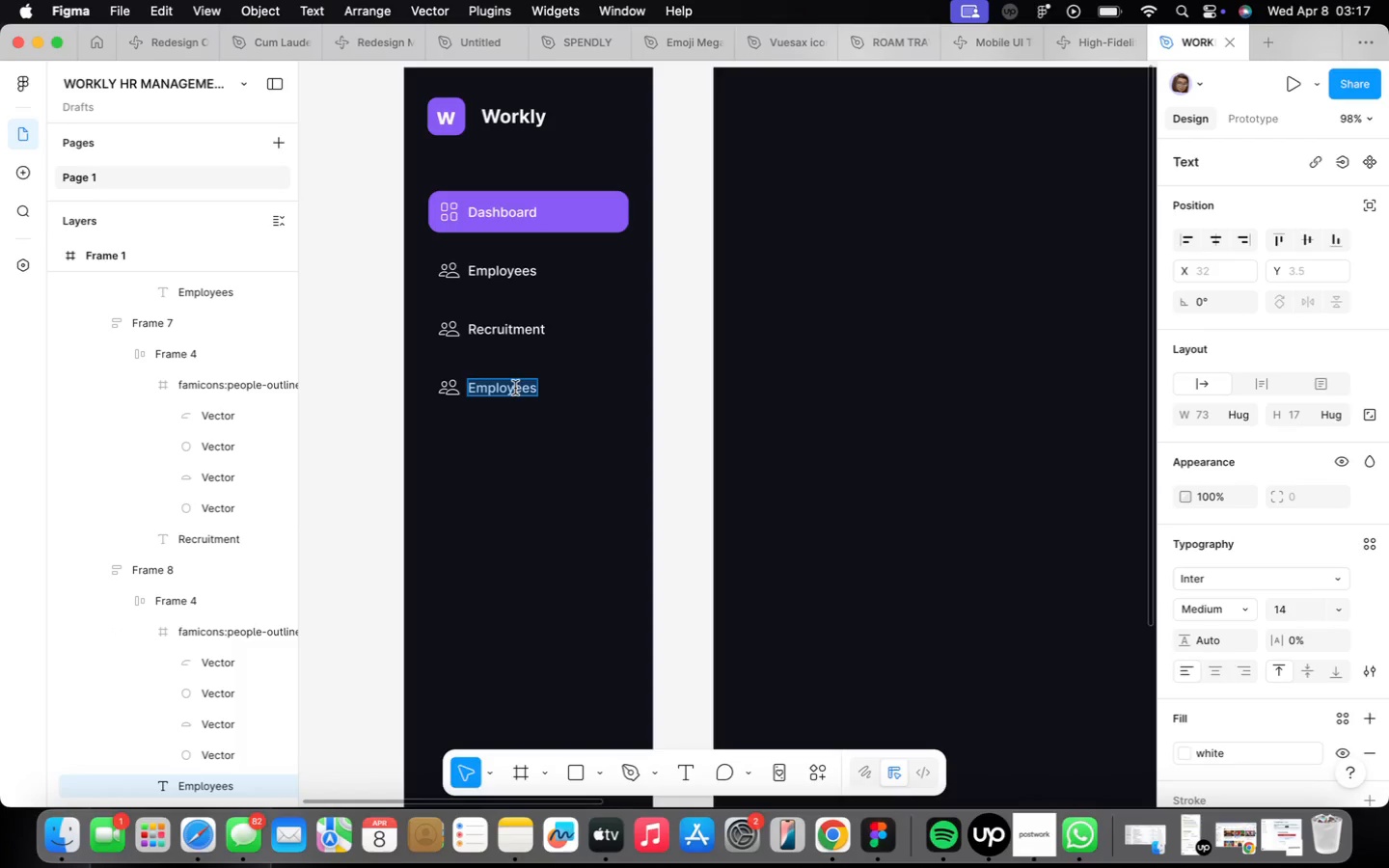 
type(Payroll)
 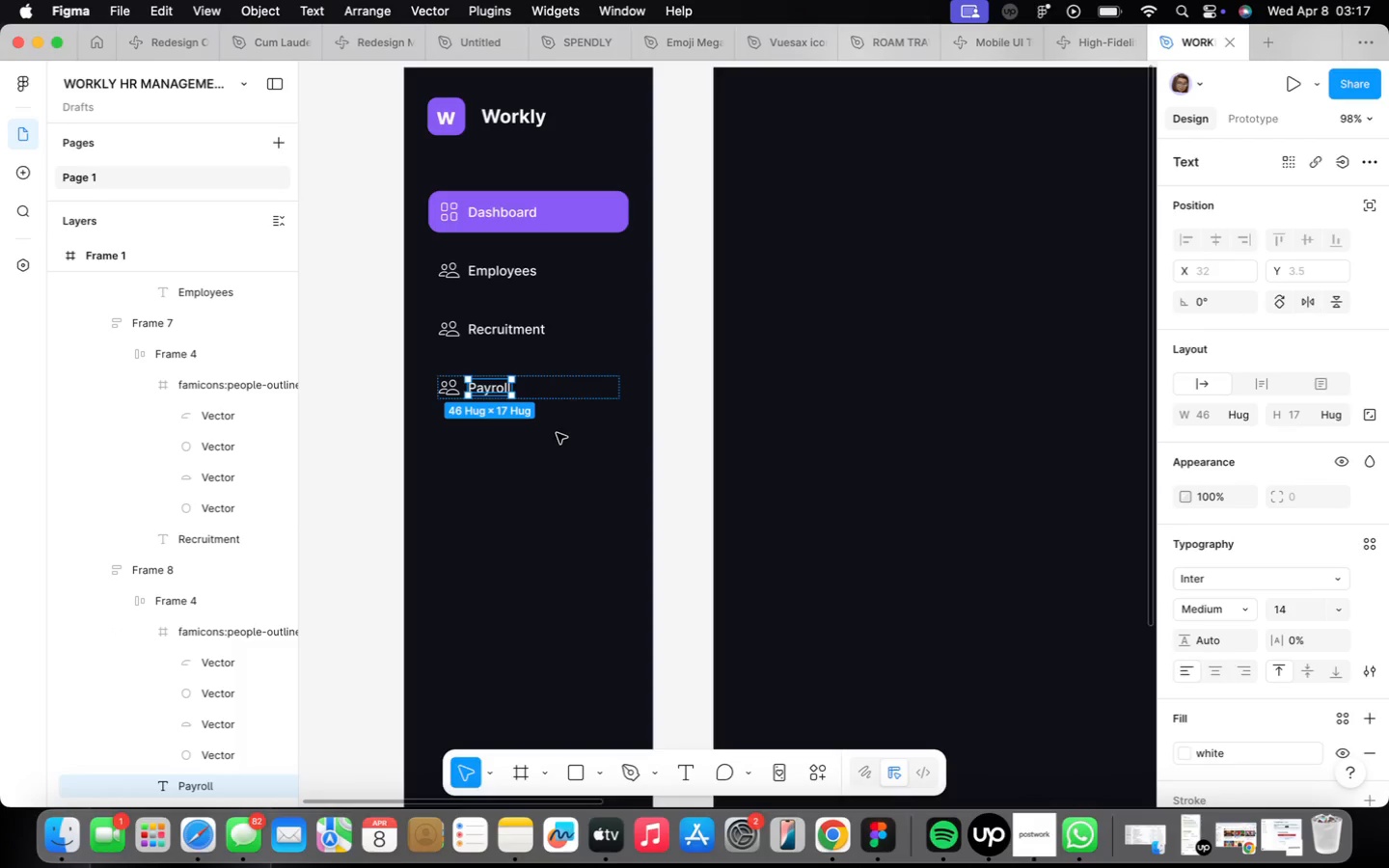 
left_click([558, 431])
 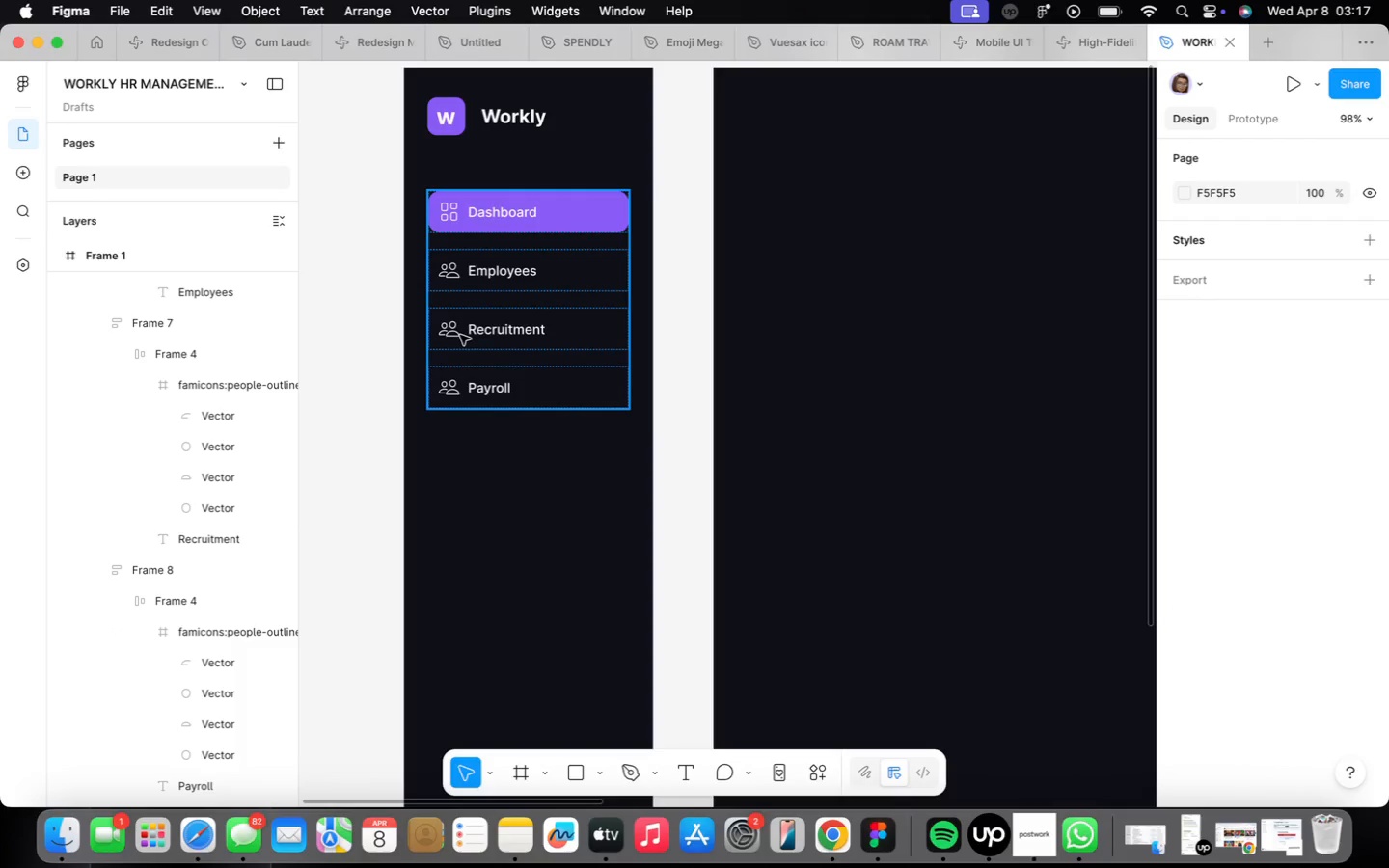 
double_click([456, 334])
 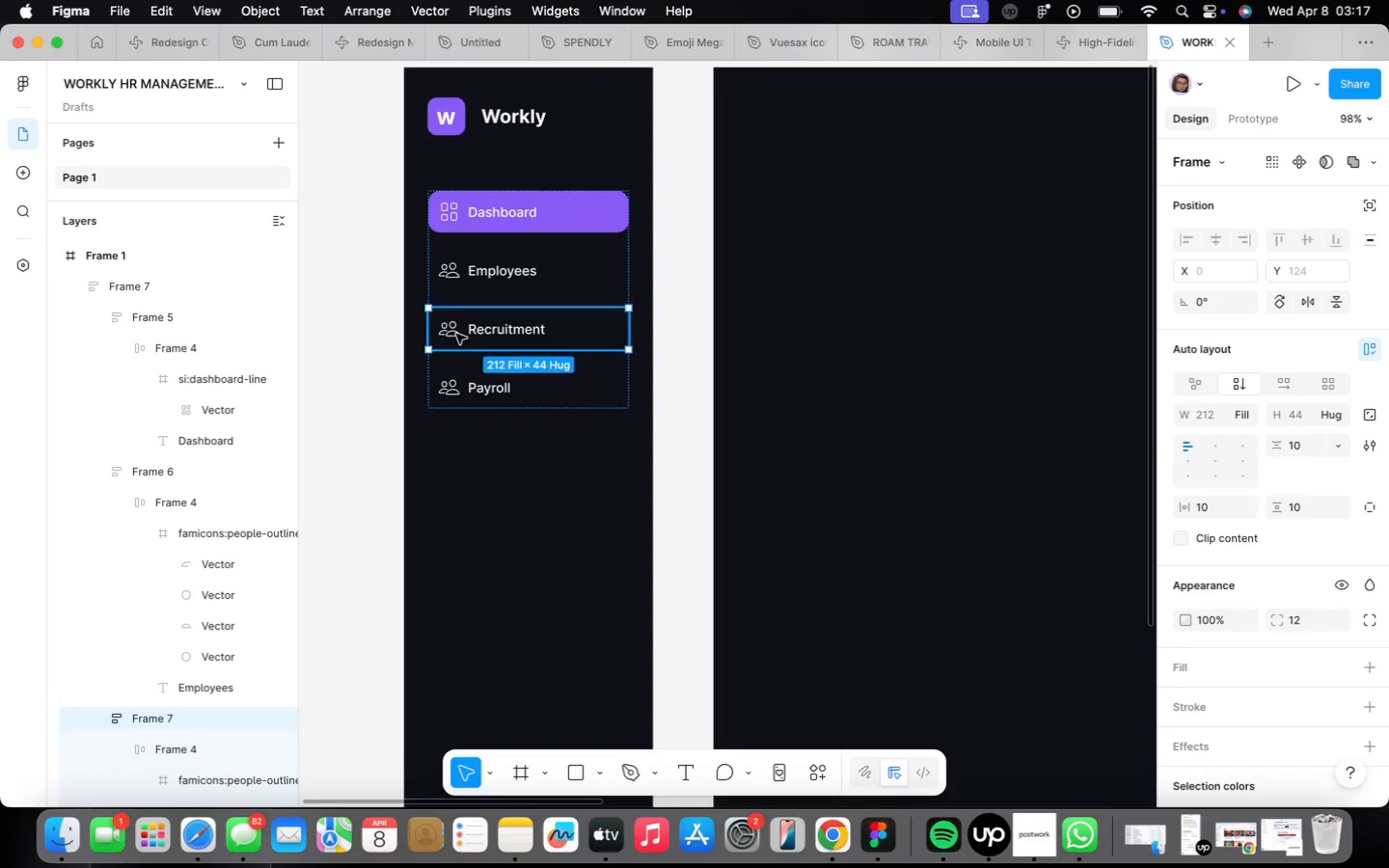 
triple_click([456, 334])
 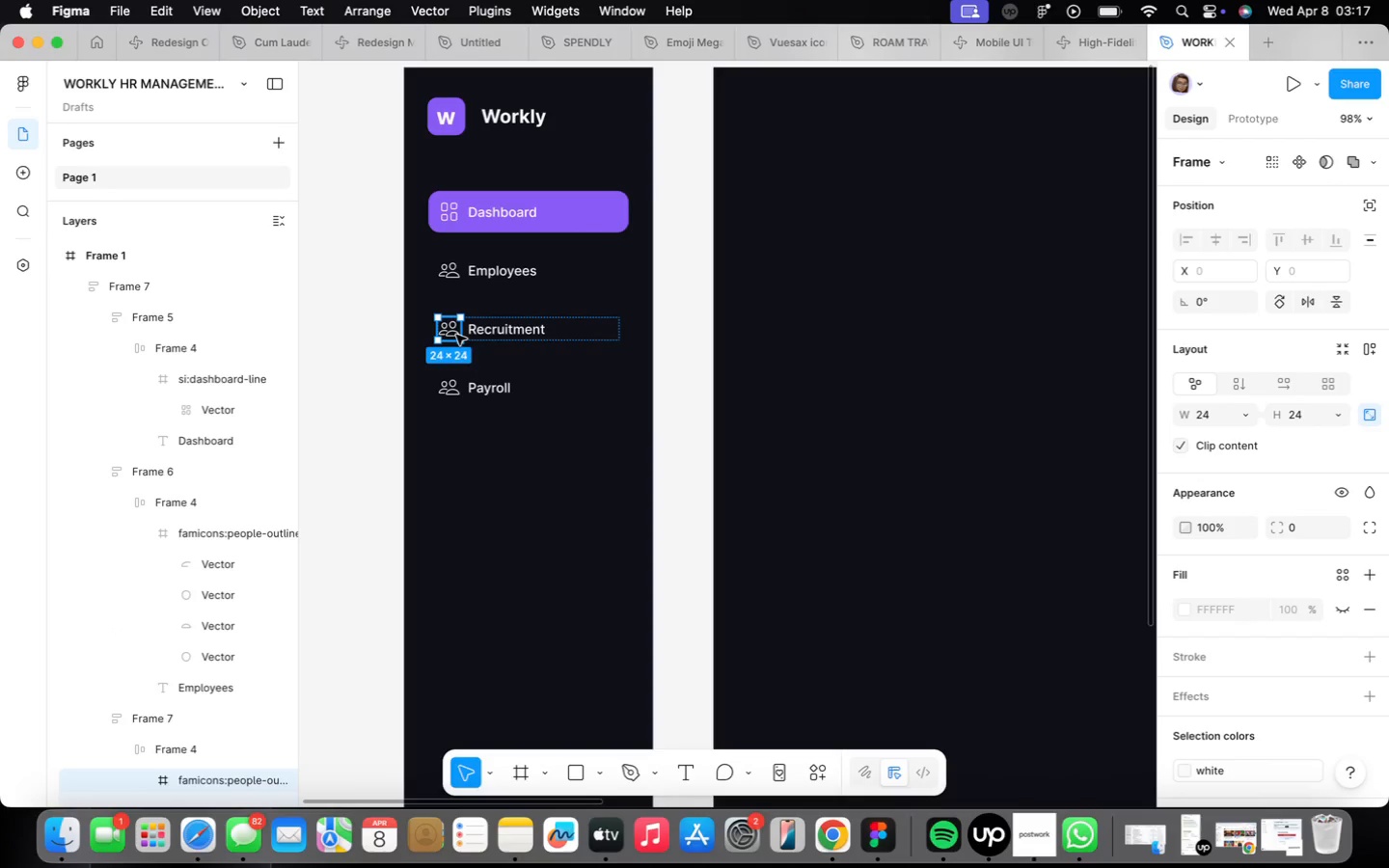 
right_click([456, 335])
 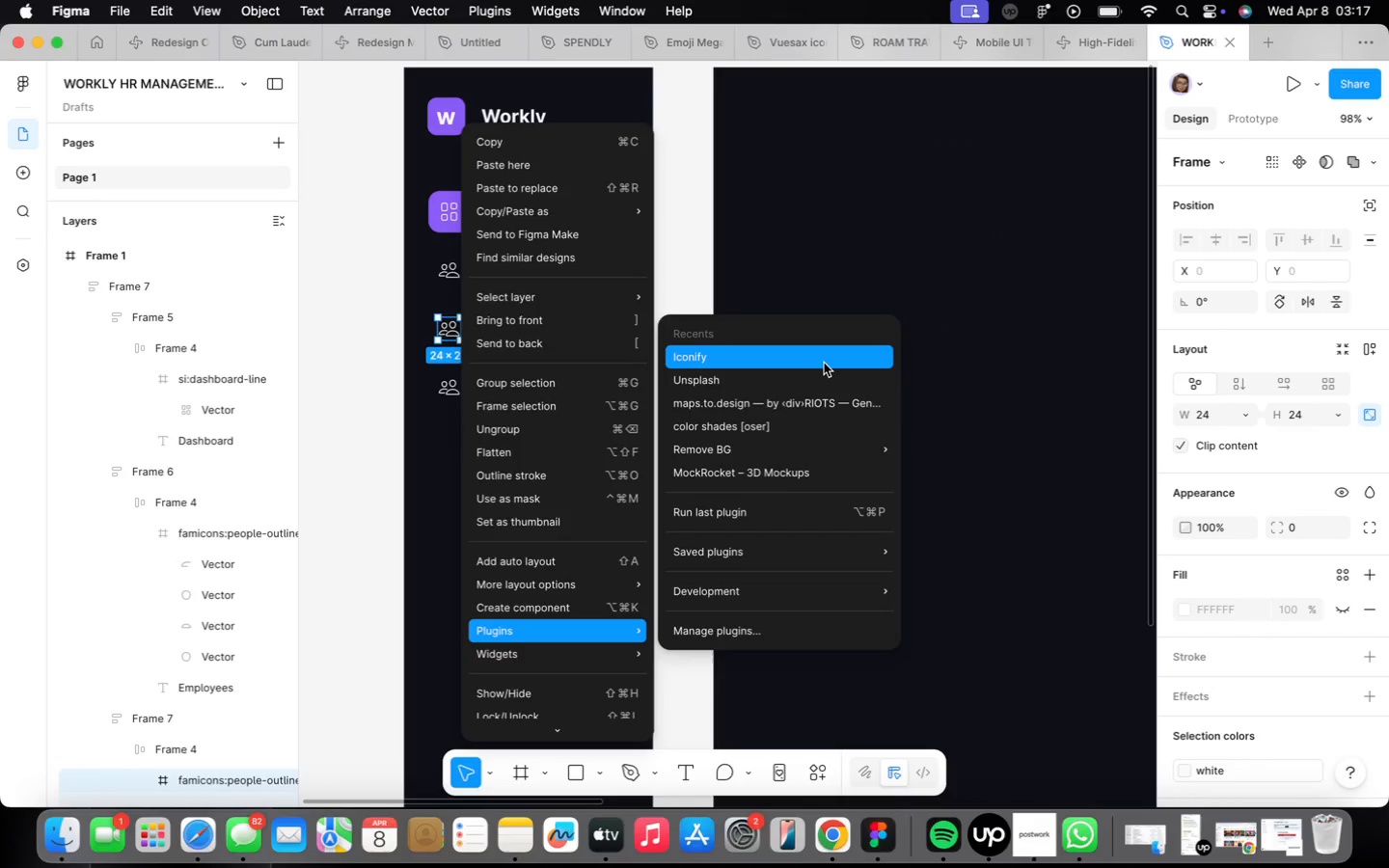 
left_click([824, 362])
 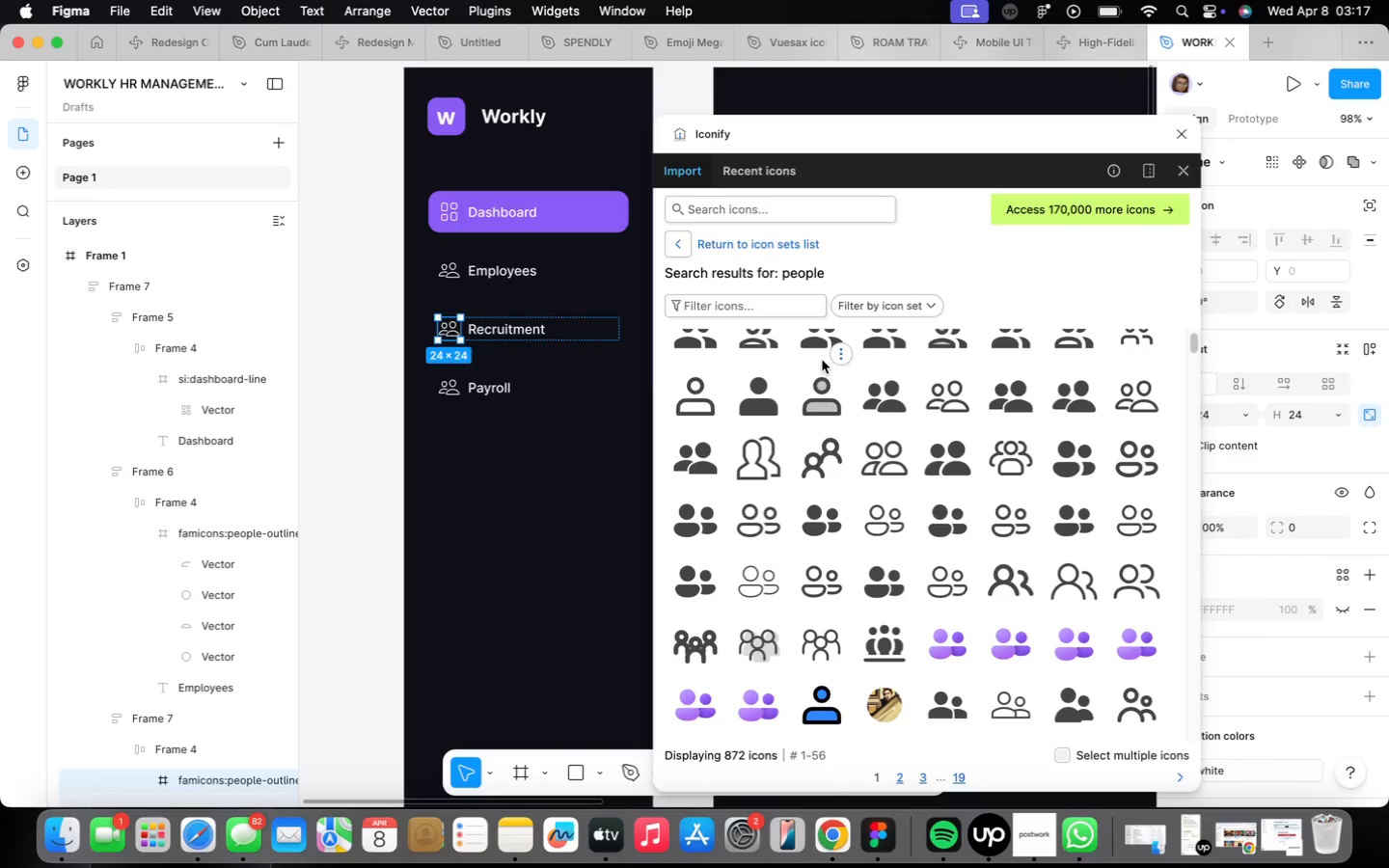 
left_click([844, 210])
 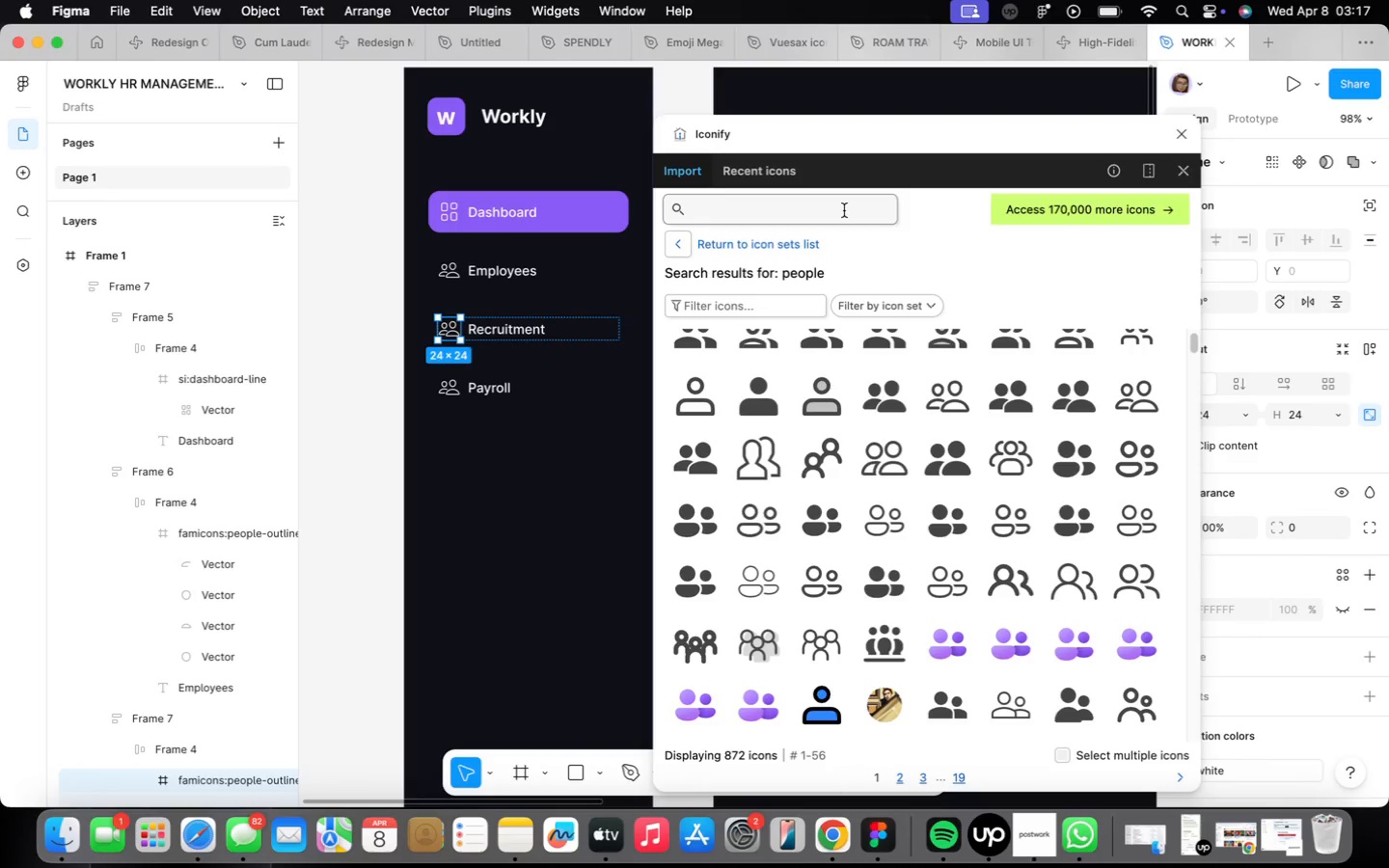 
type(add profile)
 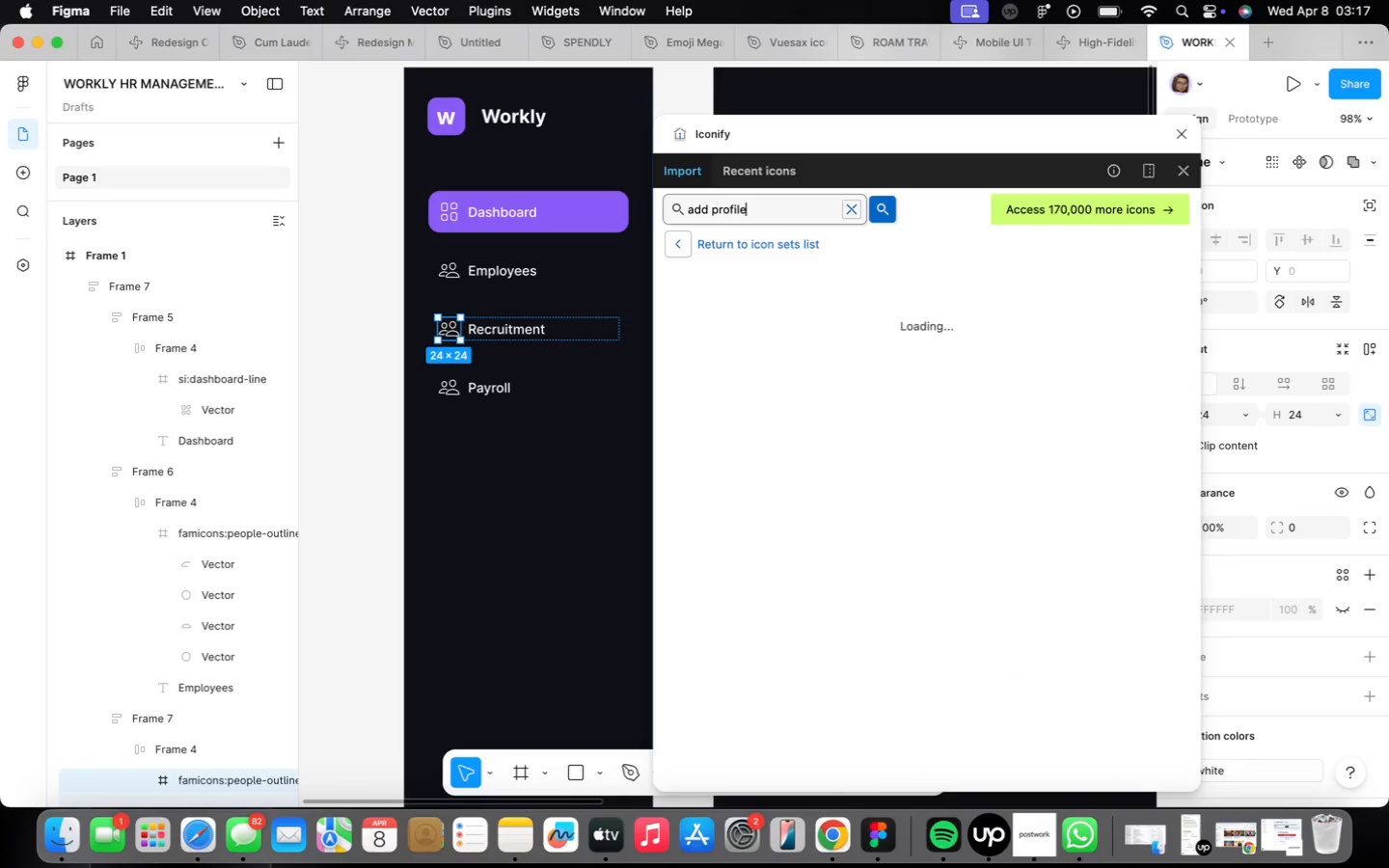 
key(Enter)
 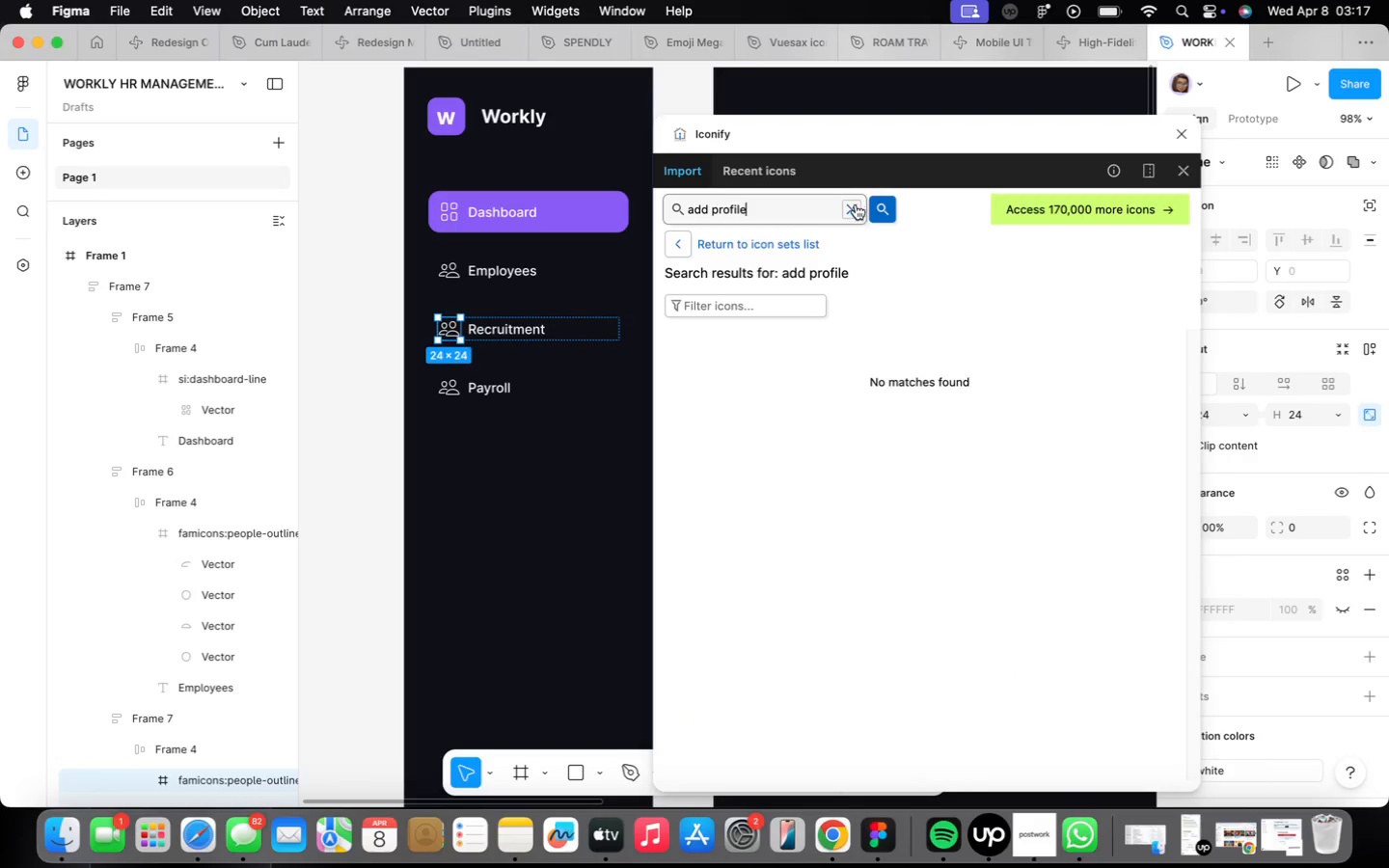 
key(Backspace)
key(Backspace)
key(Backspace)
key(Backspace)
key(Backspace)
key(Backspace)
key(Backspace)
key(Backspace)
key(Backspace)
key(Backspace)
key(Backspace)
key(Backspace)
type(profile)
 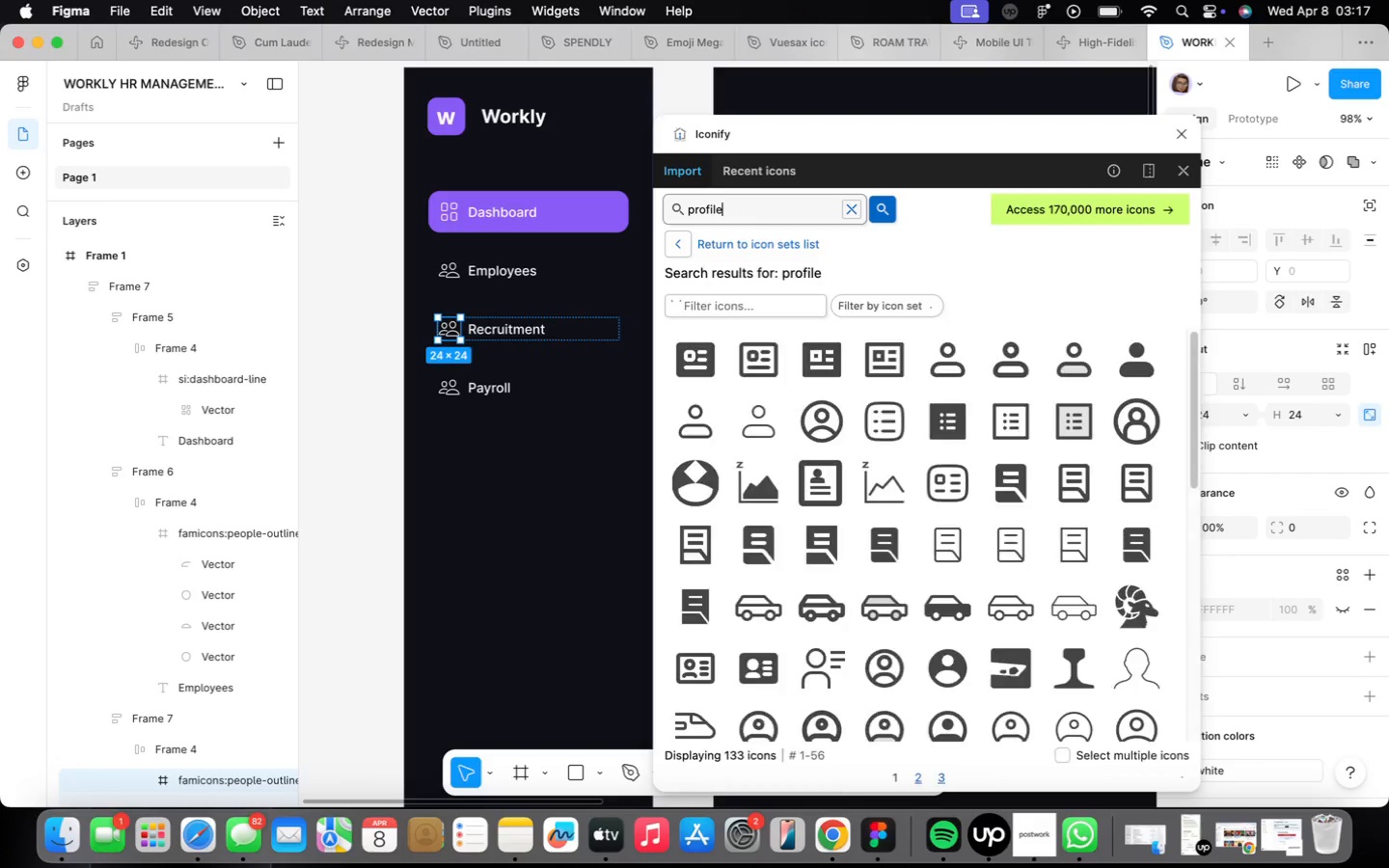 
key(Enter)
 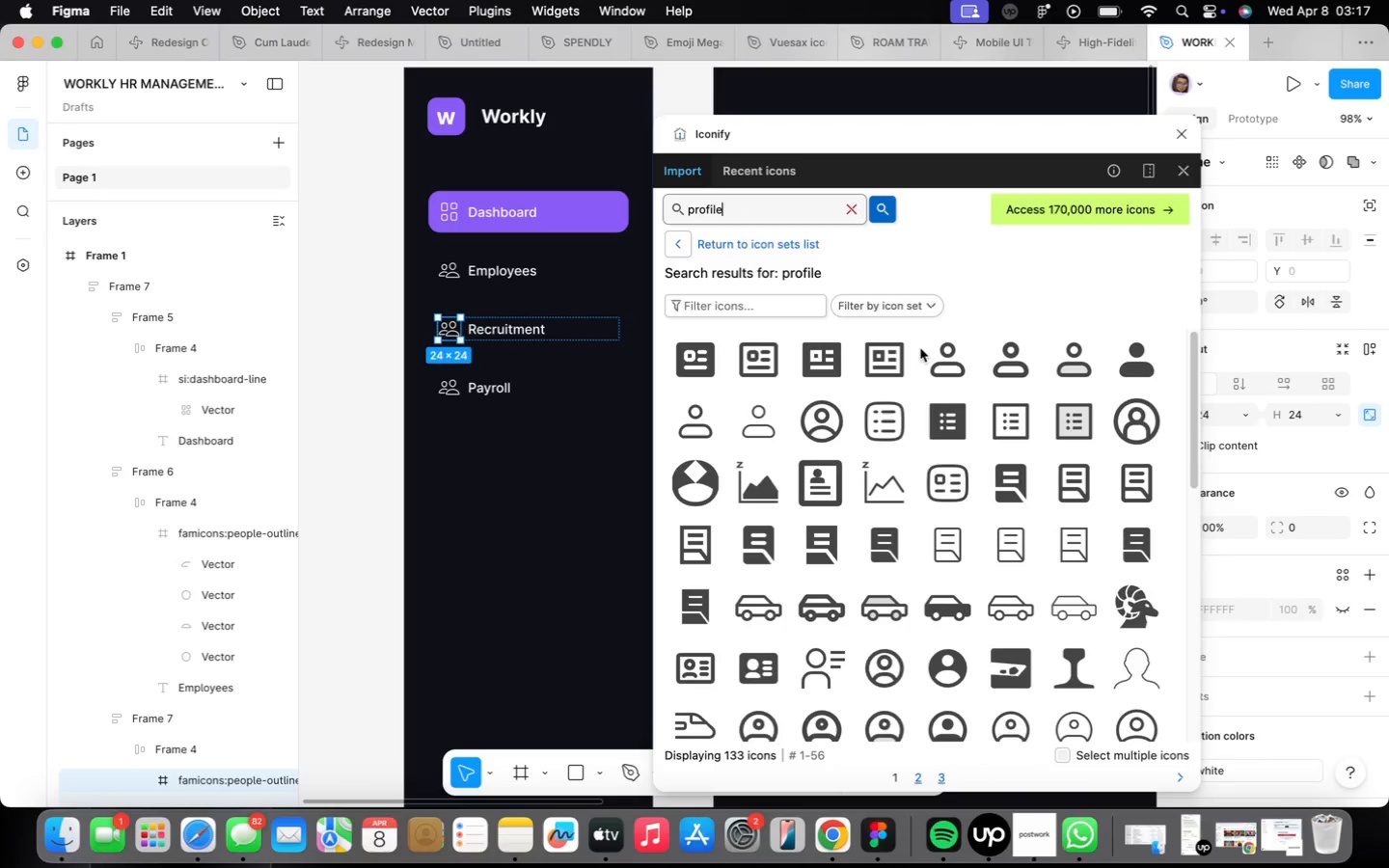 
scroll: coordinate [935, 574], scroll_direction: down, amount: 26.0
 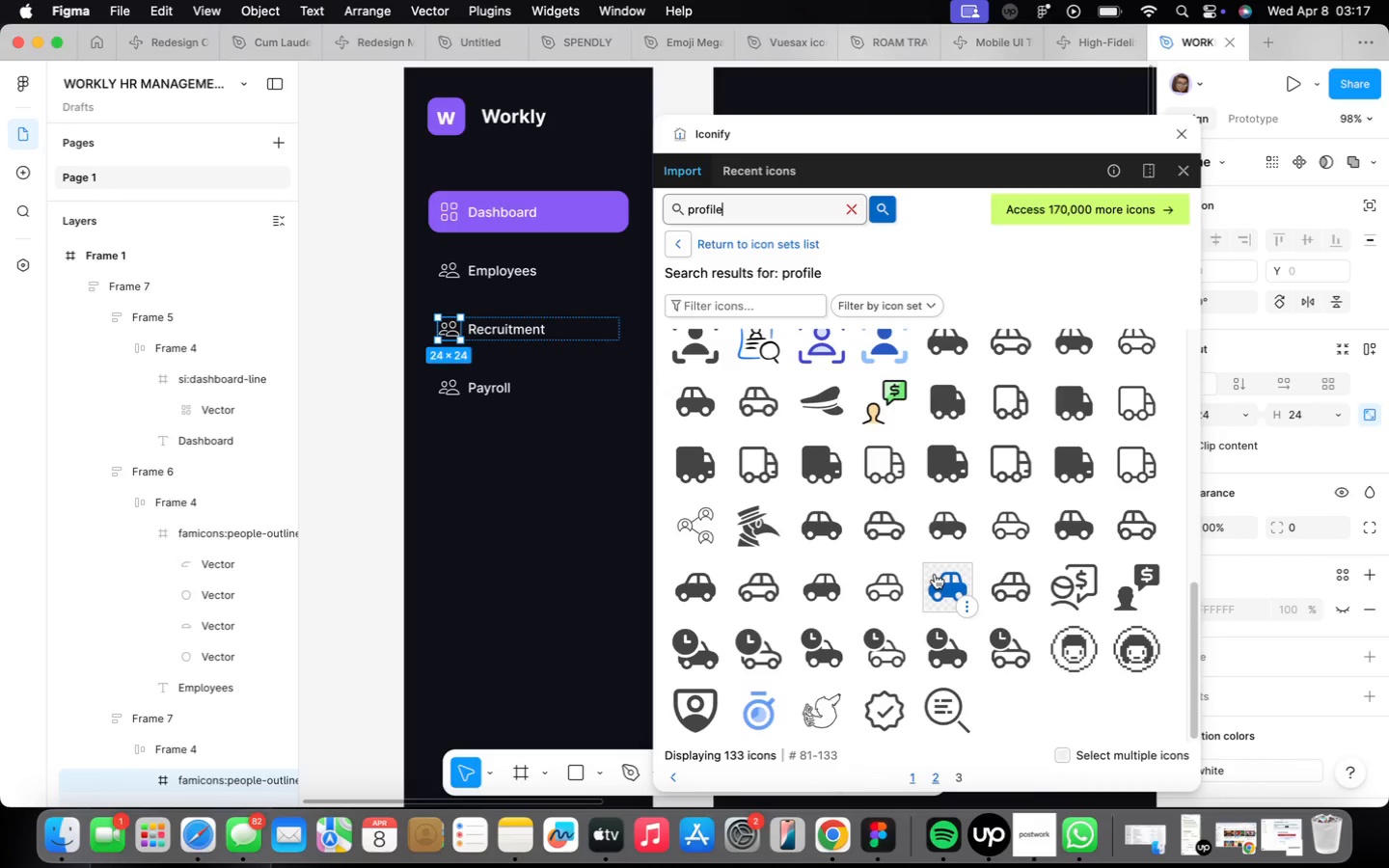 
scroll: coordinate [935, 575], scroll_direction: up, amount: 42.0
 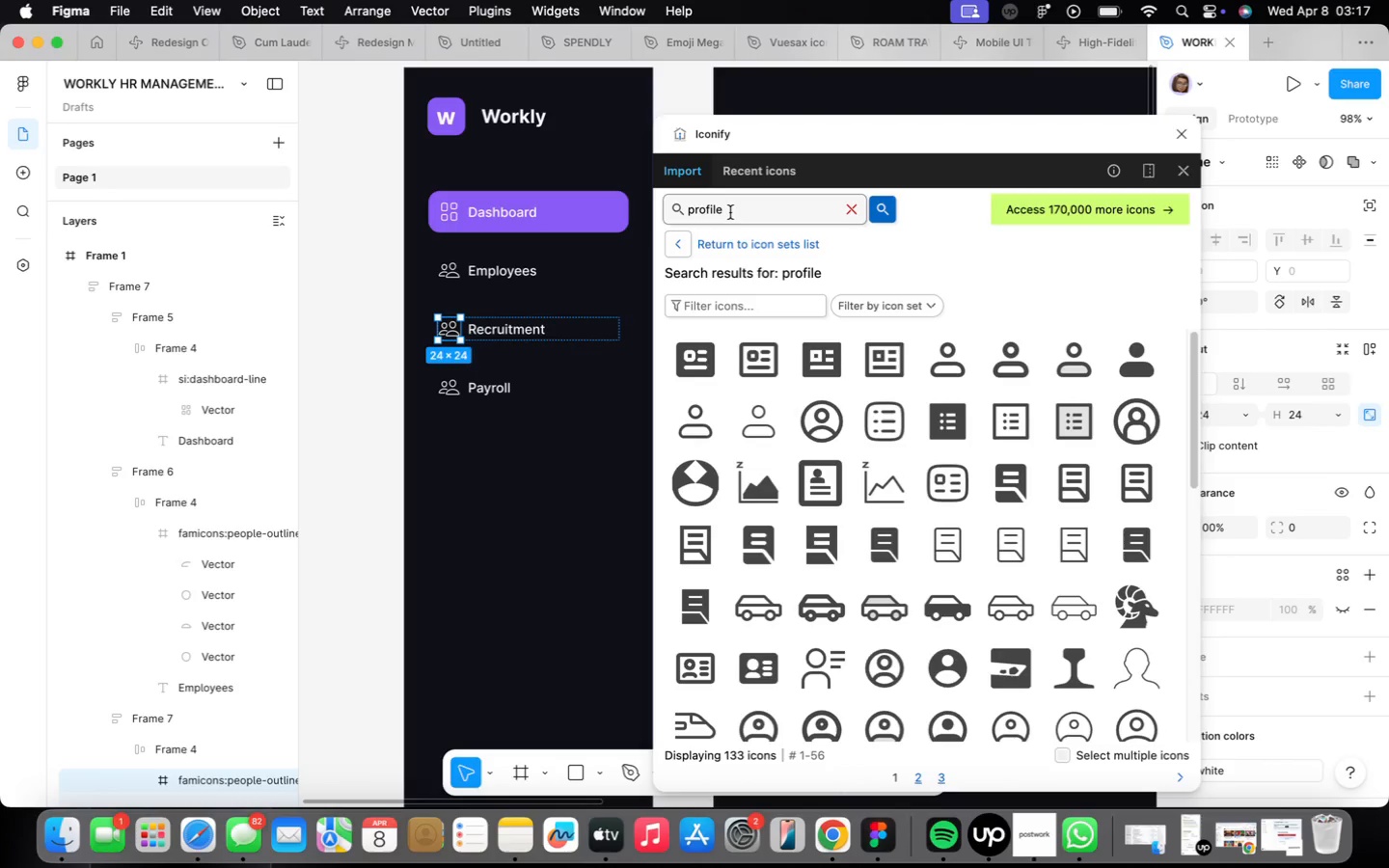 
double_click([713, 203])
 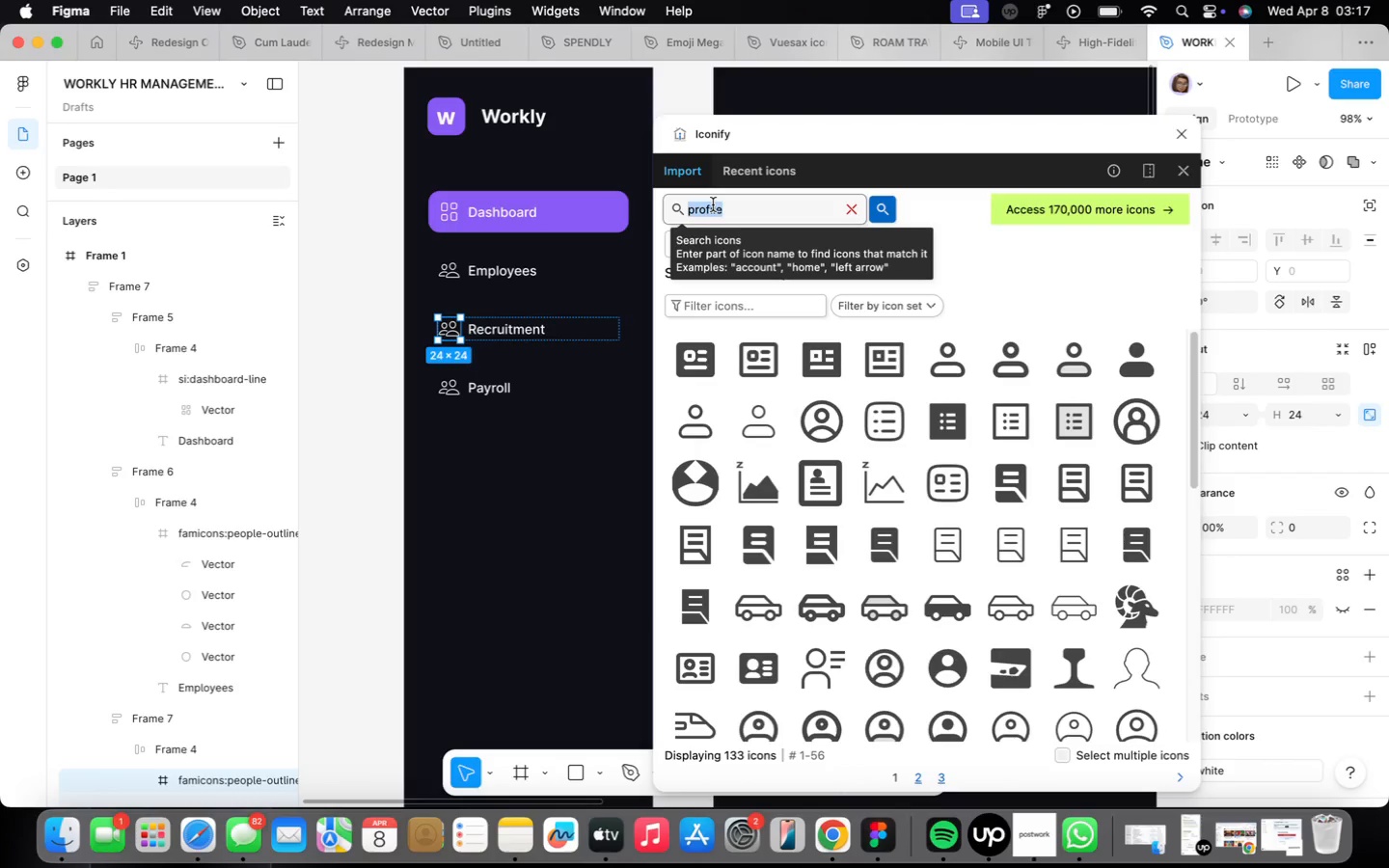 
type(add)
 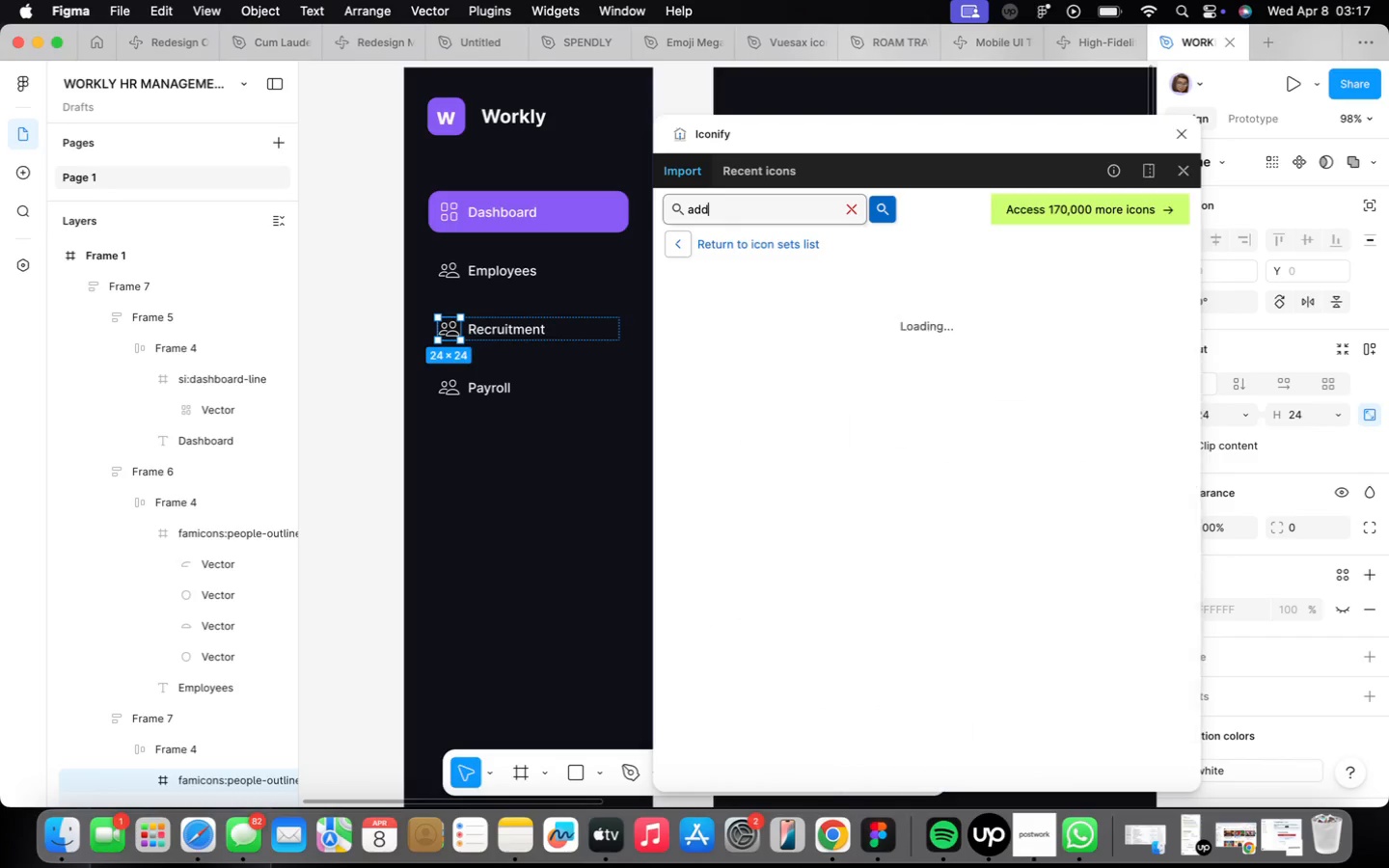 
key(Enter)
 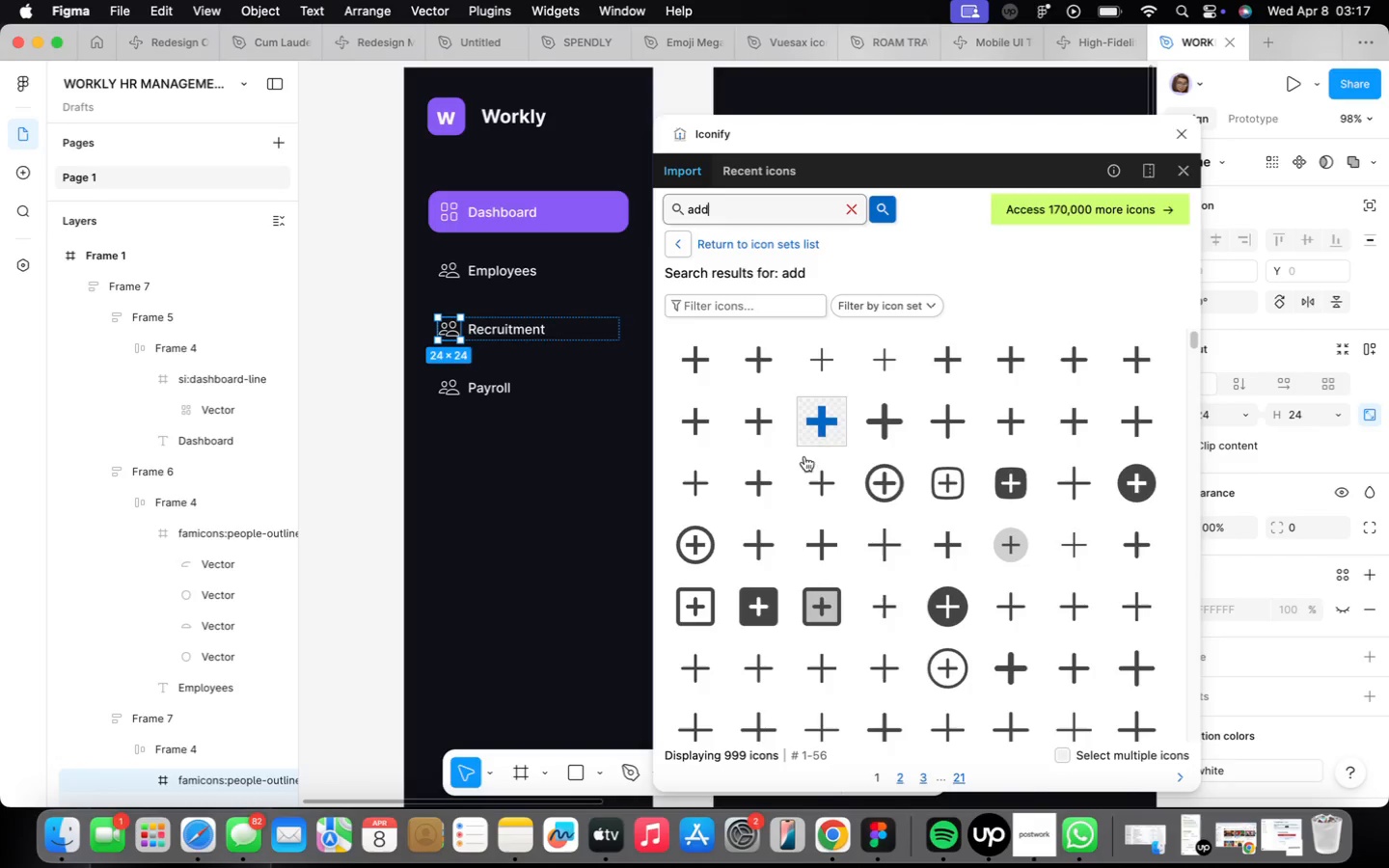 
scroll: coordinate [1082, 637], scroll_direction: down, amount: 59.0
 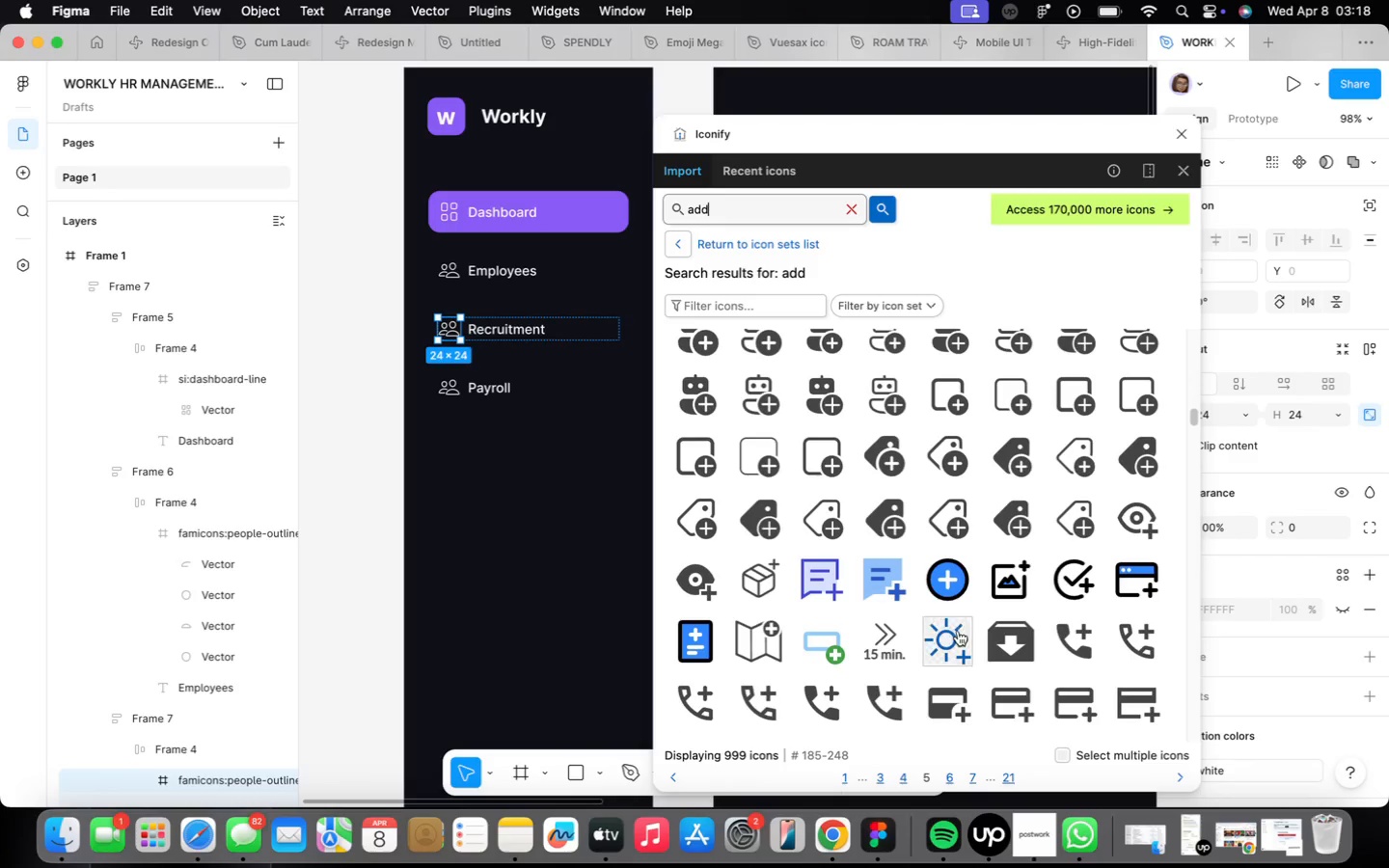 
scroll: coordinate [970, 602], scroll_direction: up, amount: 32.0
 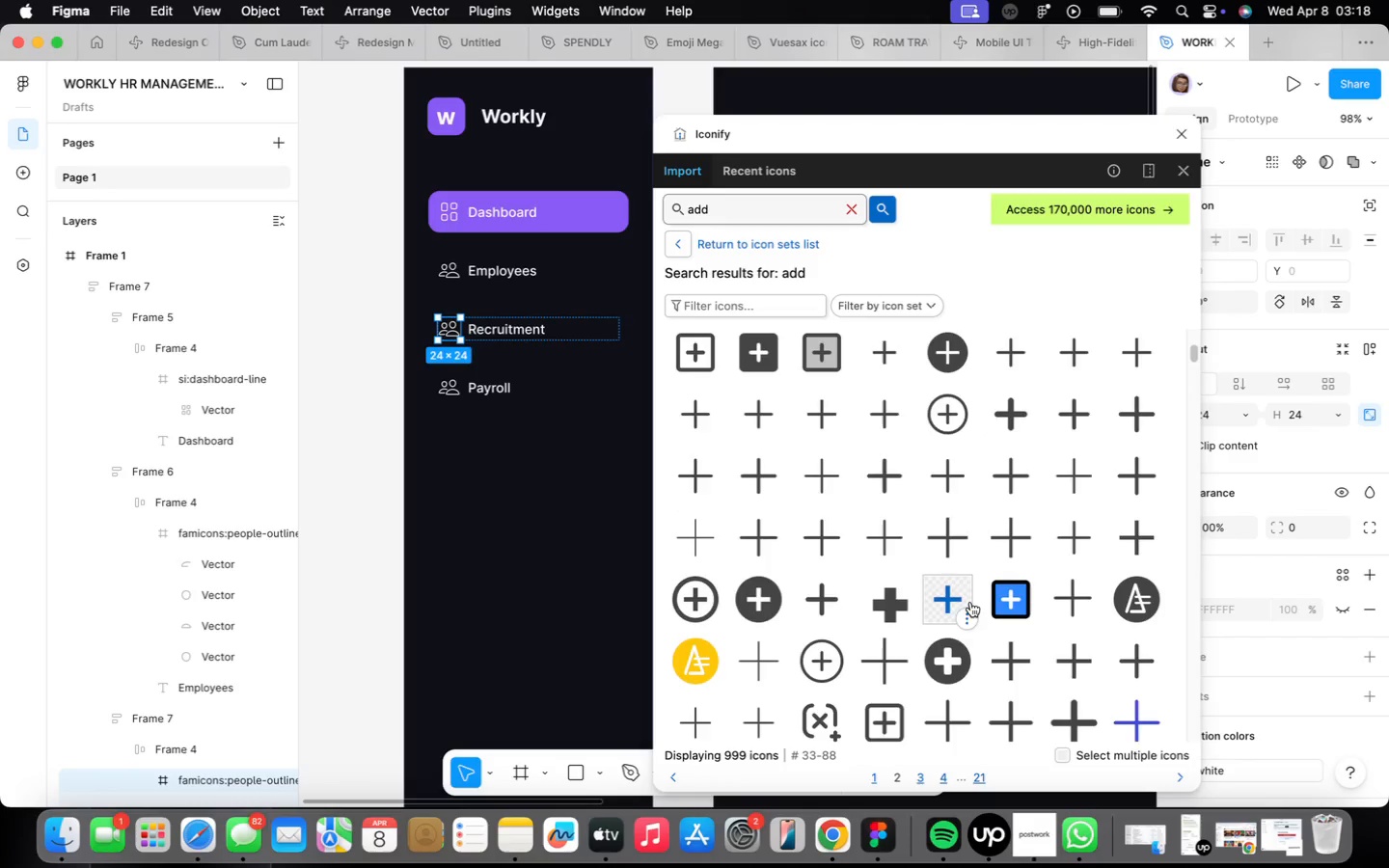 
scroll: coordinate [967, 471], scroll_direction: down, amount: 29.0
 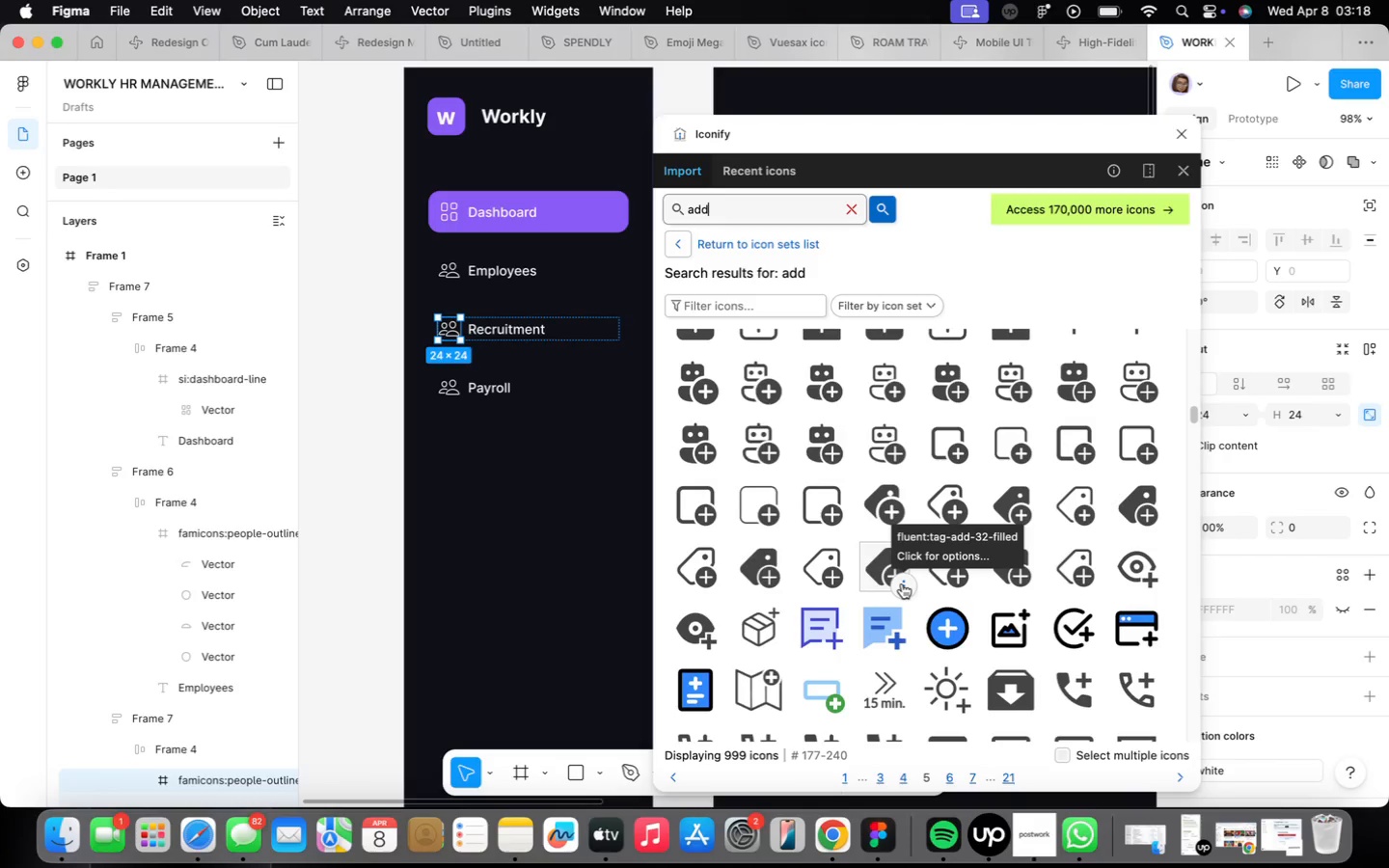 
wait(5.12)
 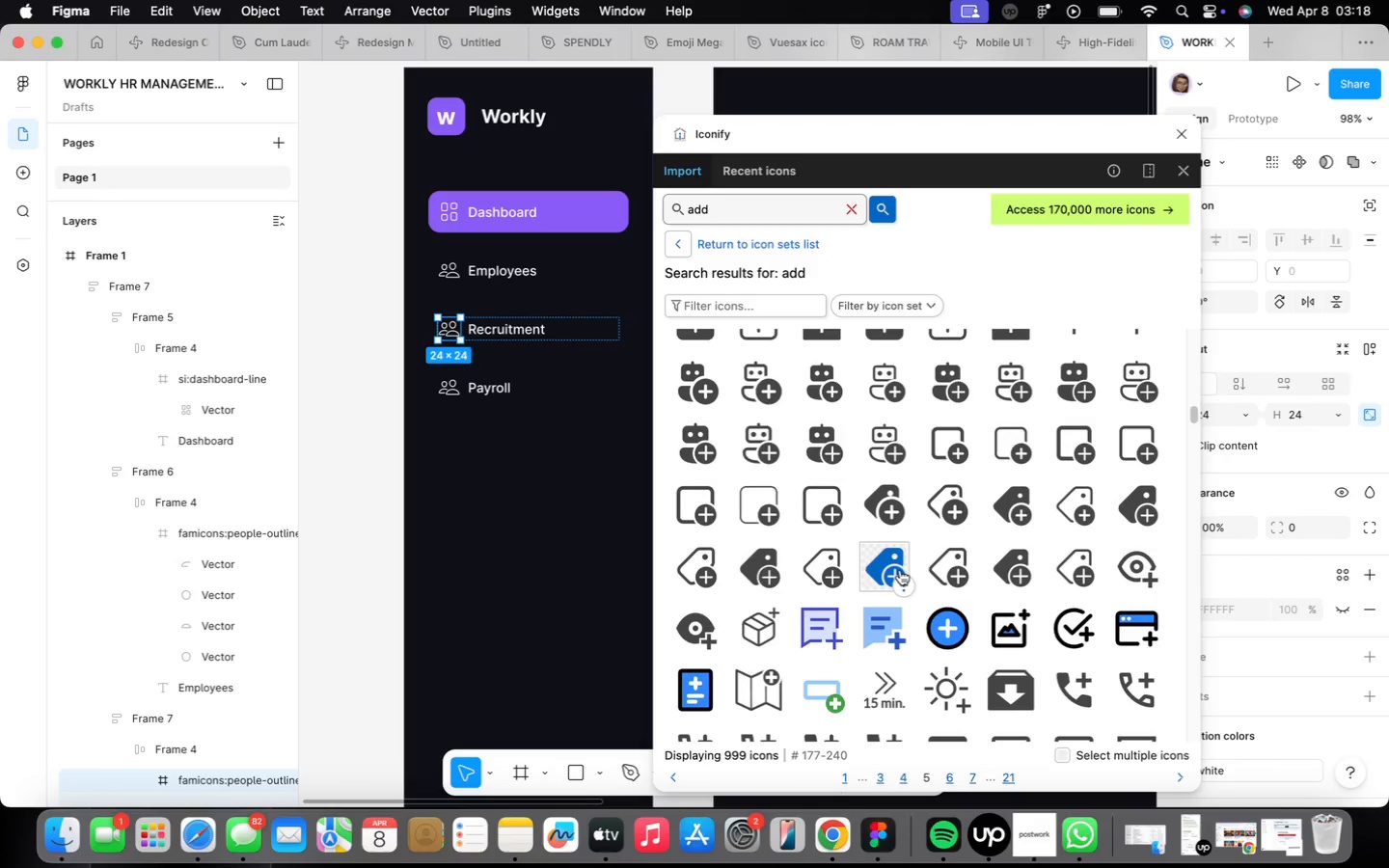 
scroll: coordinate [989, 639], scroll_direction: down, amount: 22.0
 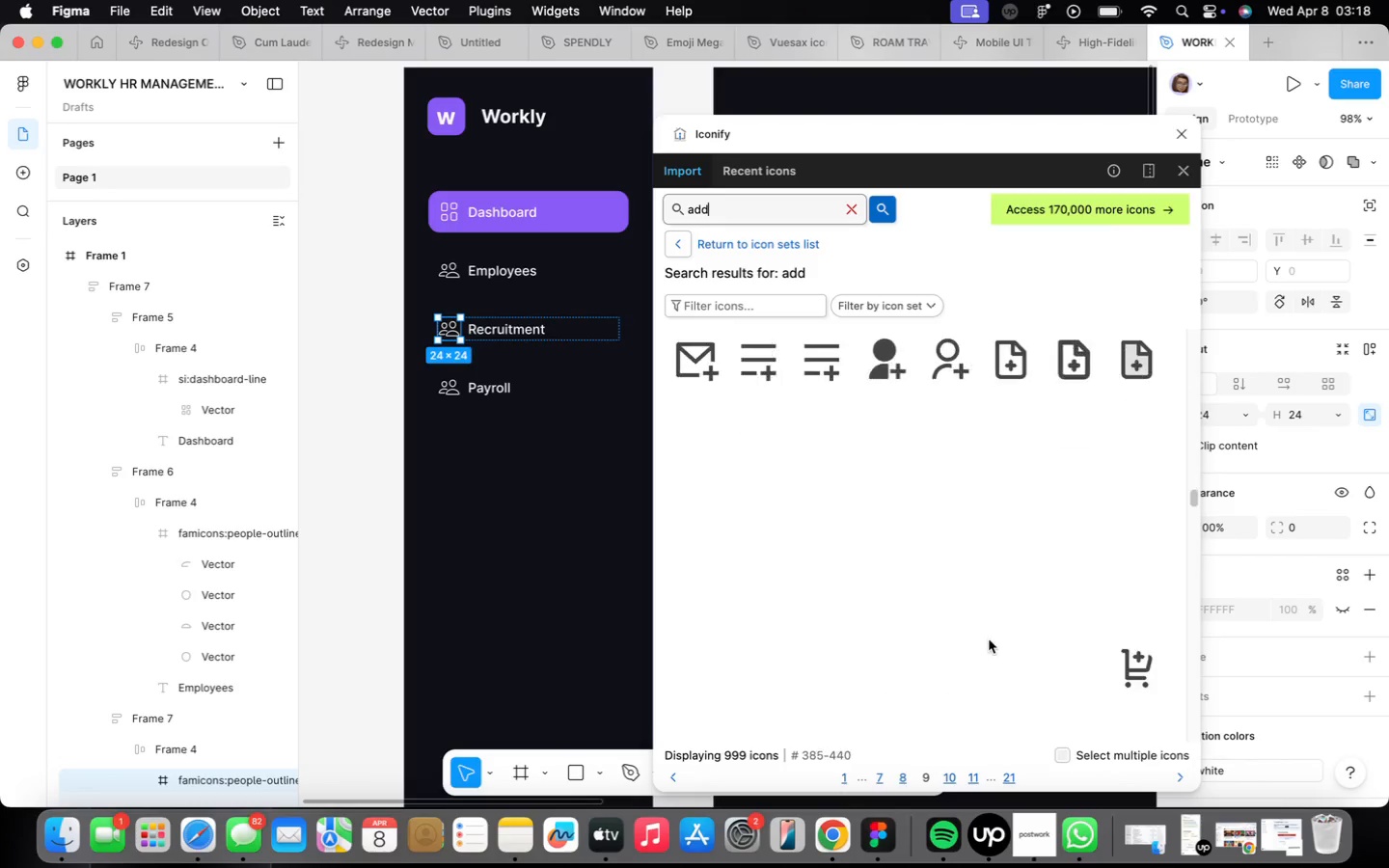 
scroll: coordinate [868, 634], scroll_direction: up, amount: 6.0
 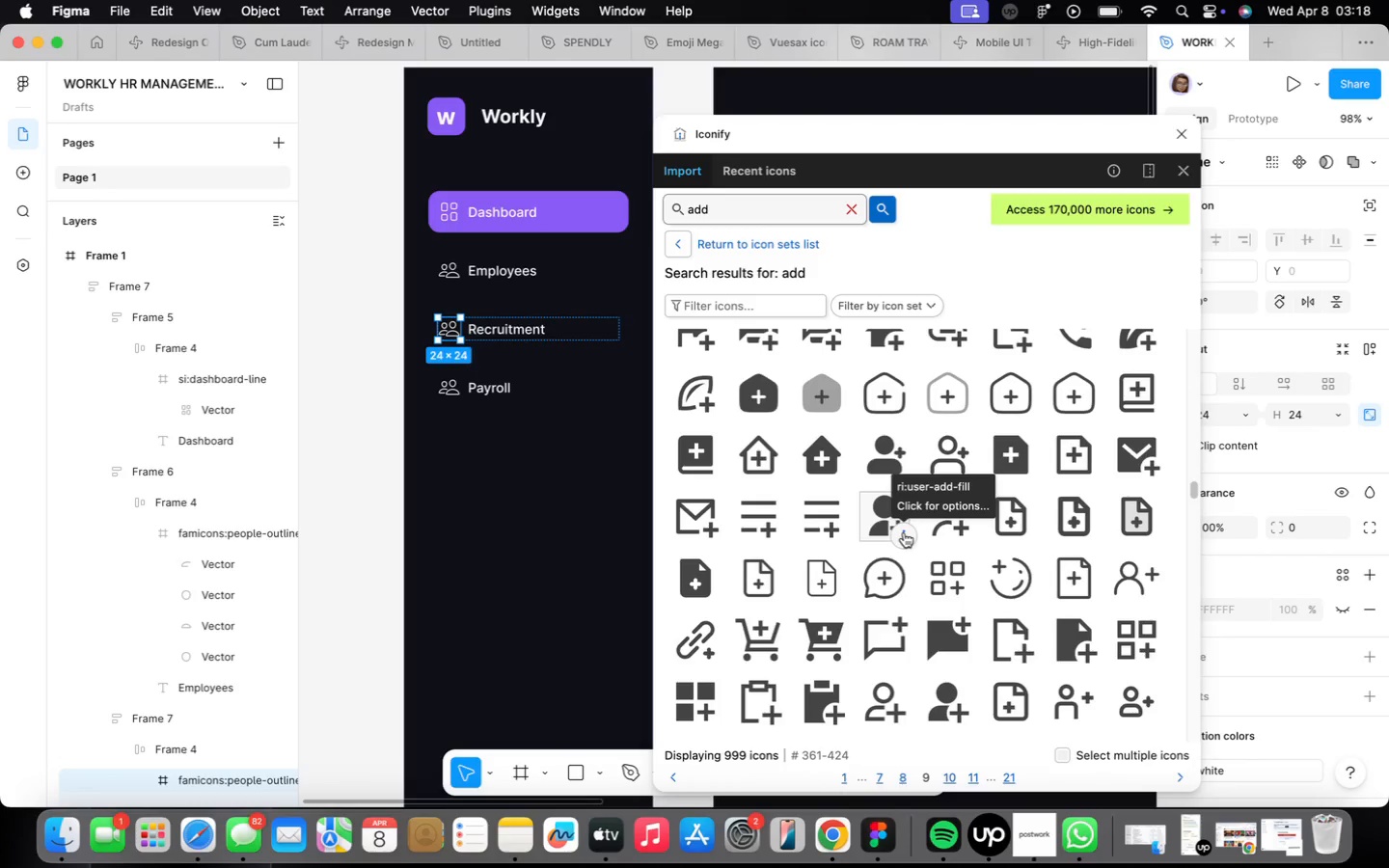 
mouse_move([954, 551])
 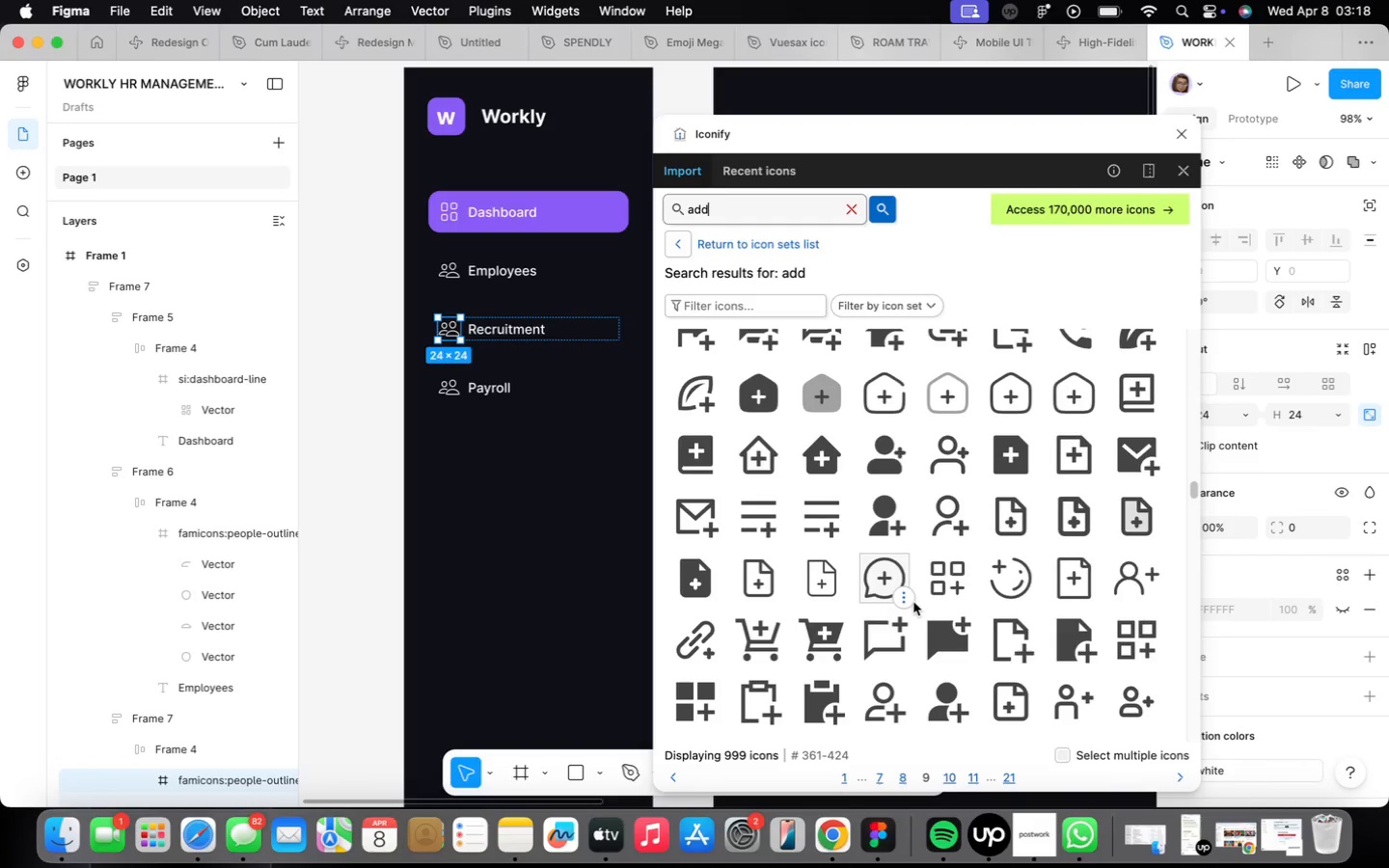 
scroll: coordinate [776, 658], scroll_direction: down, amount: 17.0
 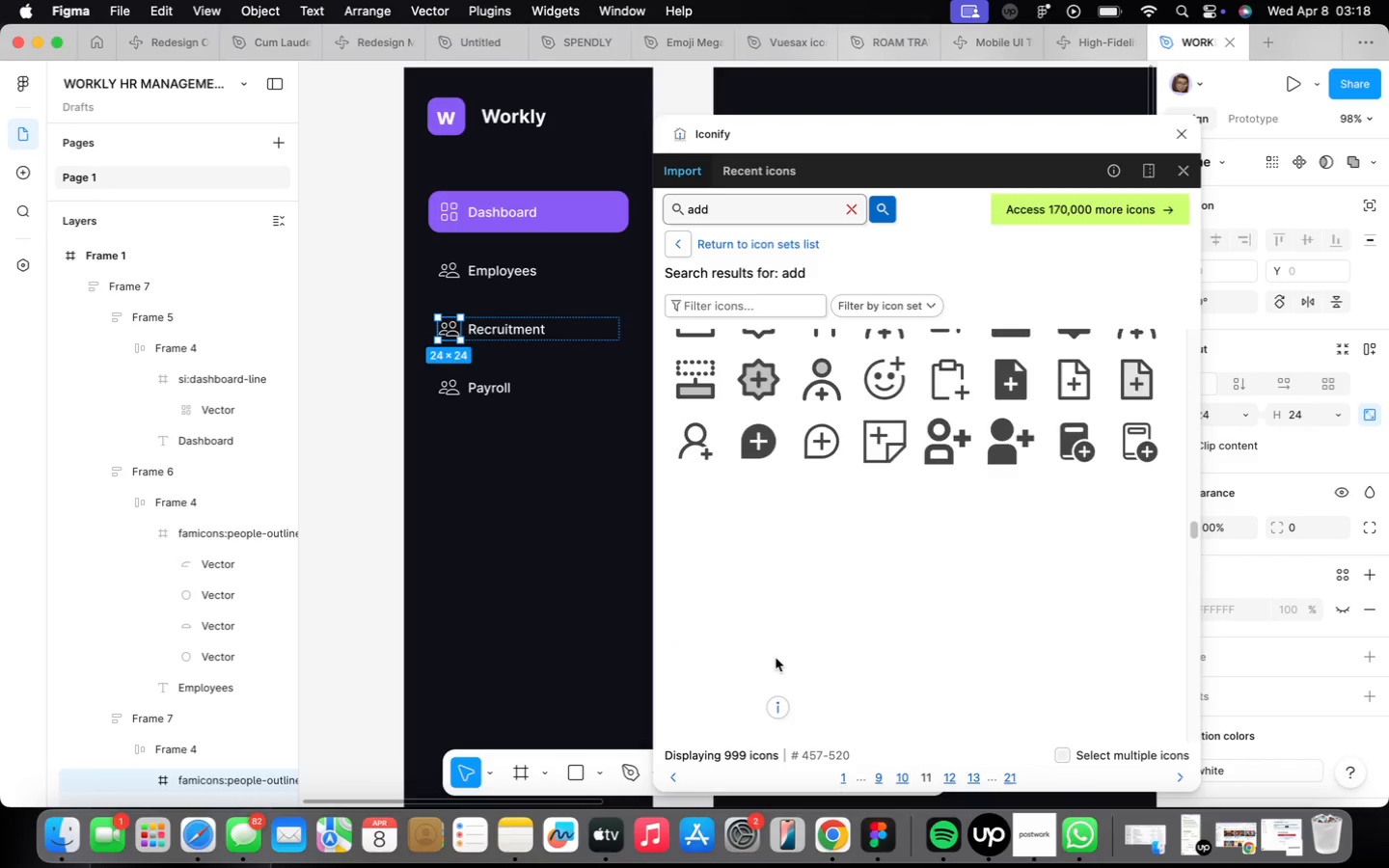 
scroll: coordinate [776, 658], scroll_direction: up, amount: 4.0
 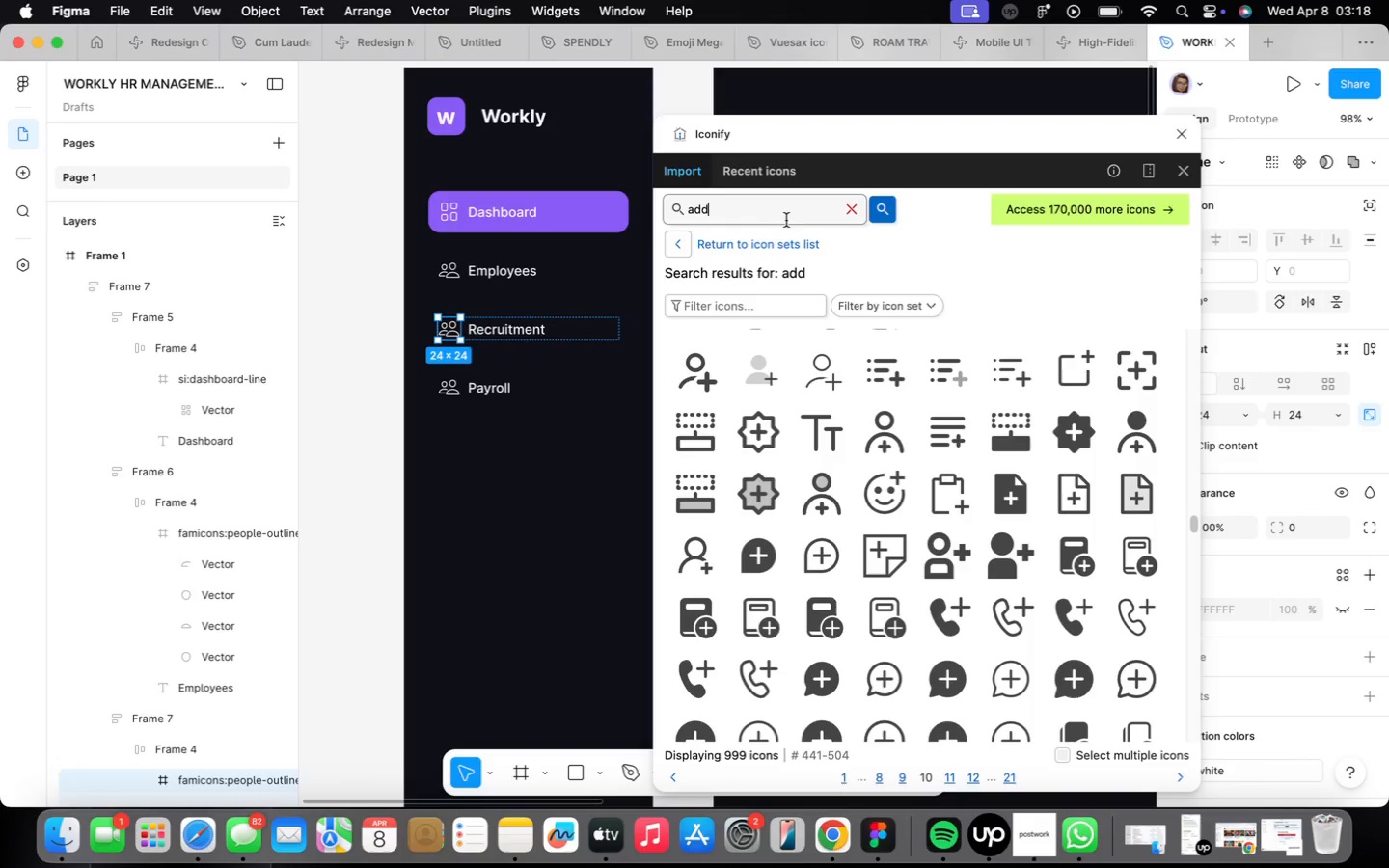 
type( user)
 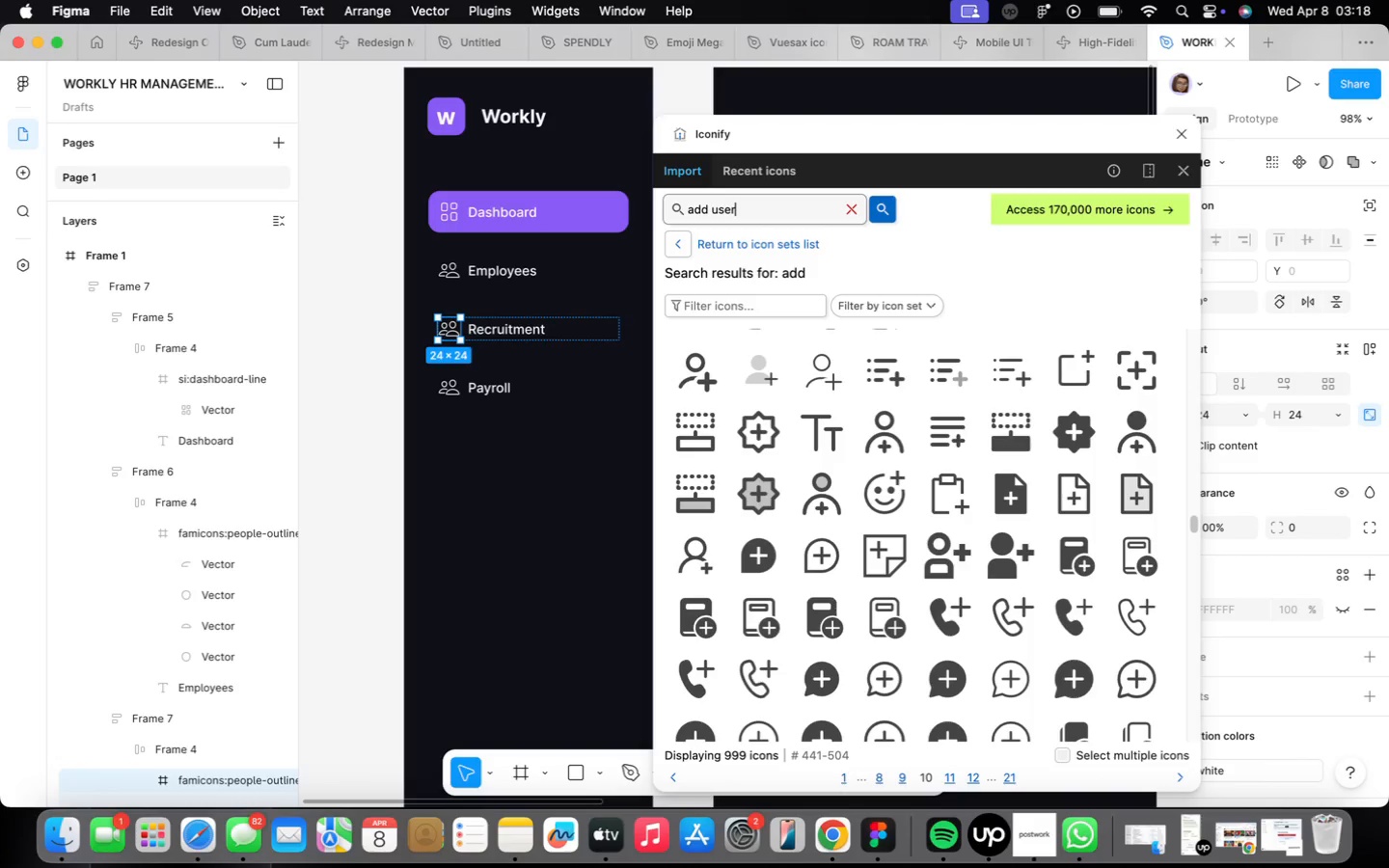 
key(Enter)
 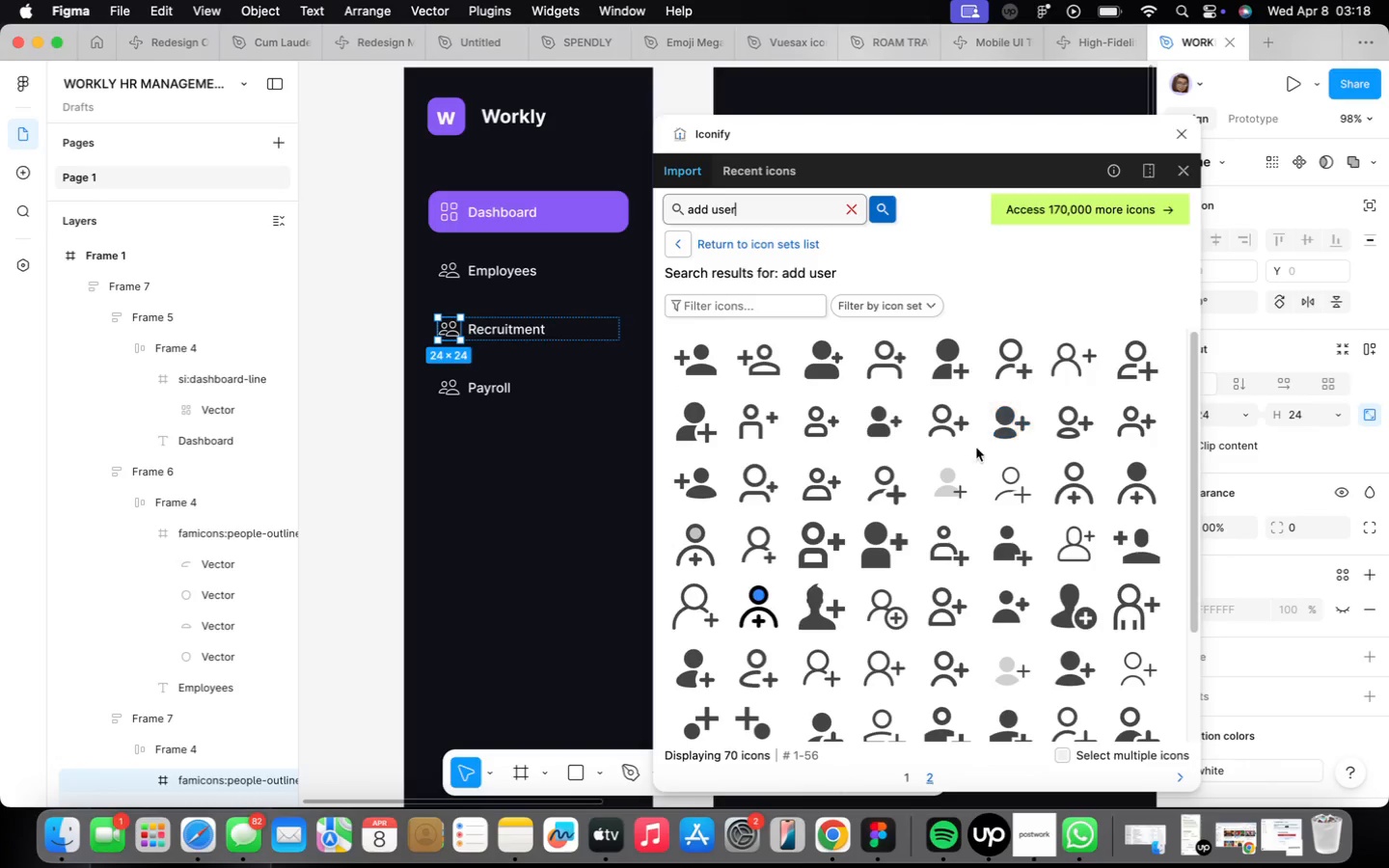 
mouse_move([1150, 447])
 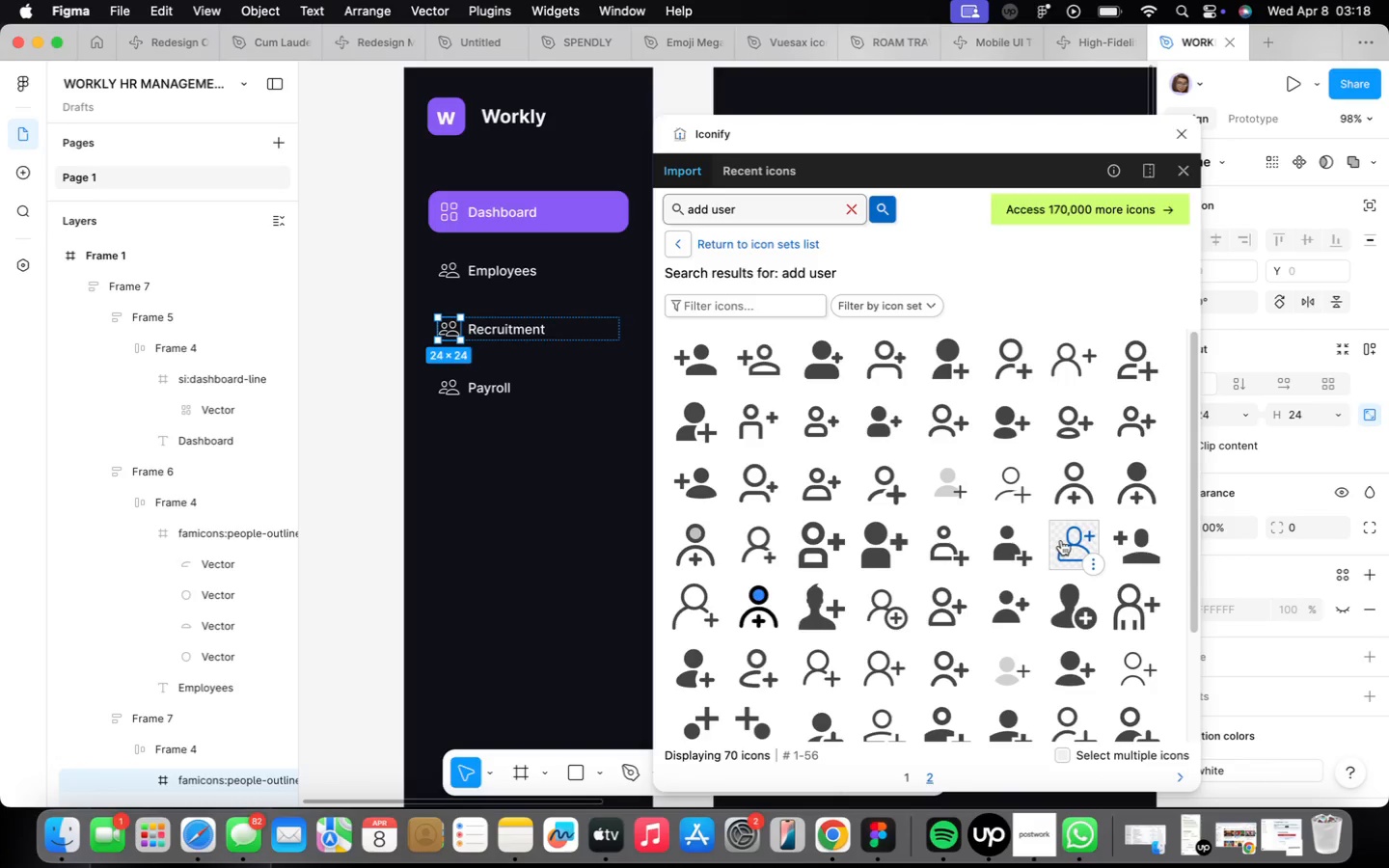 
scroll: coordinate [1062, 541], scroll_direction: down, amount: 3.0
 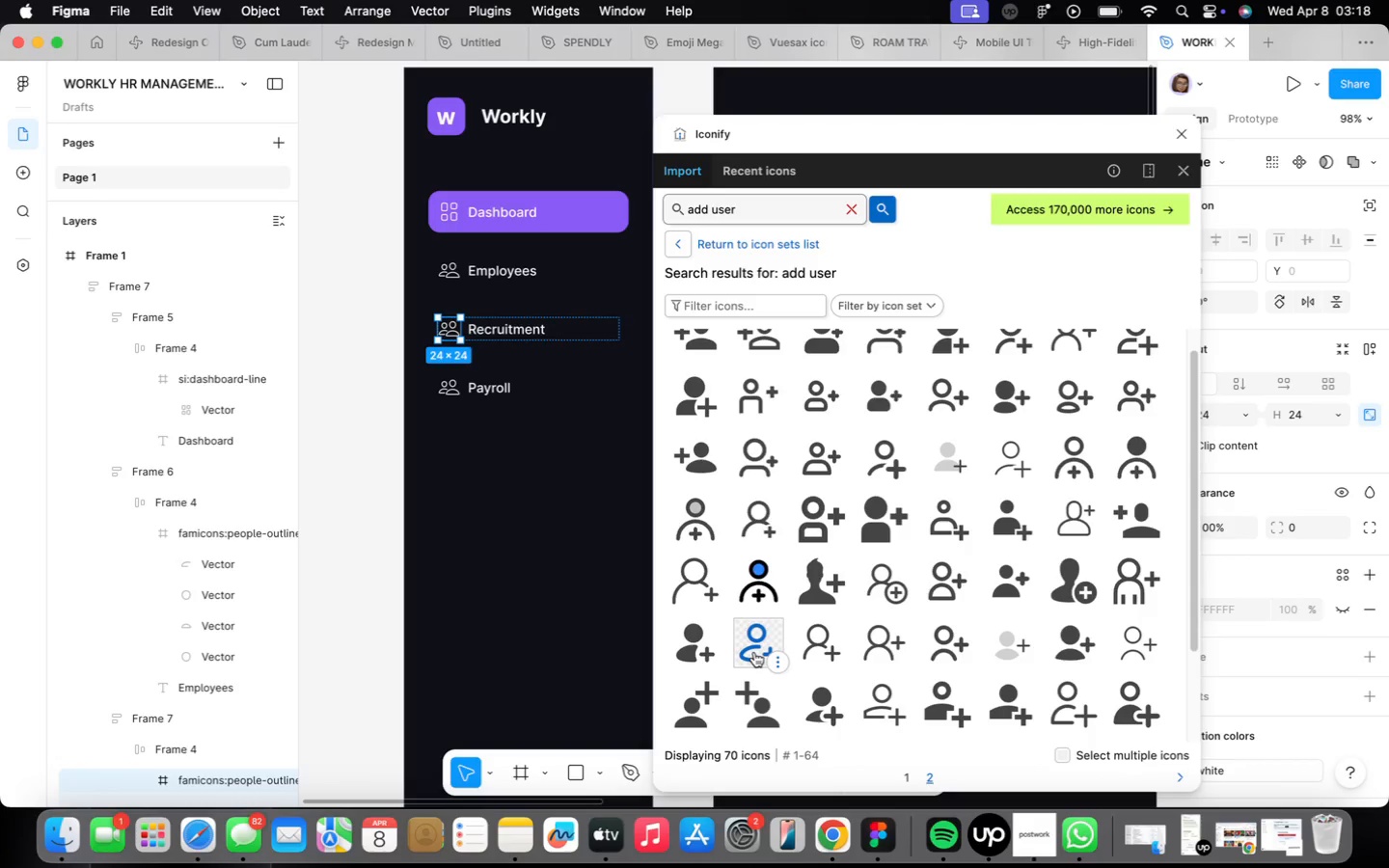 
left_click([754, 652])
 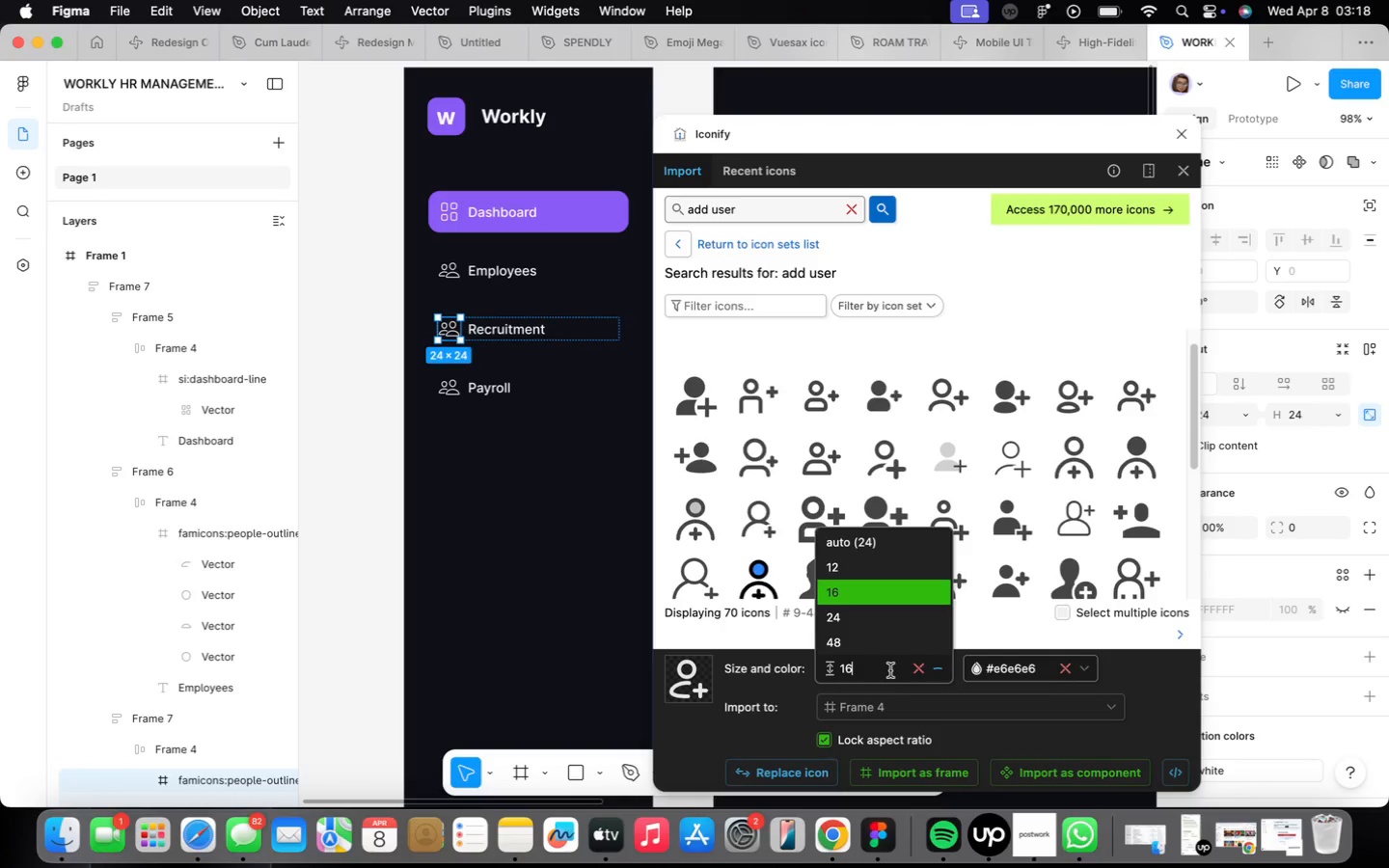 
type(24)
 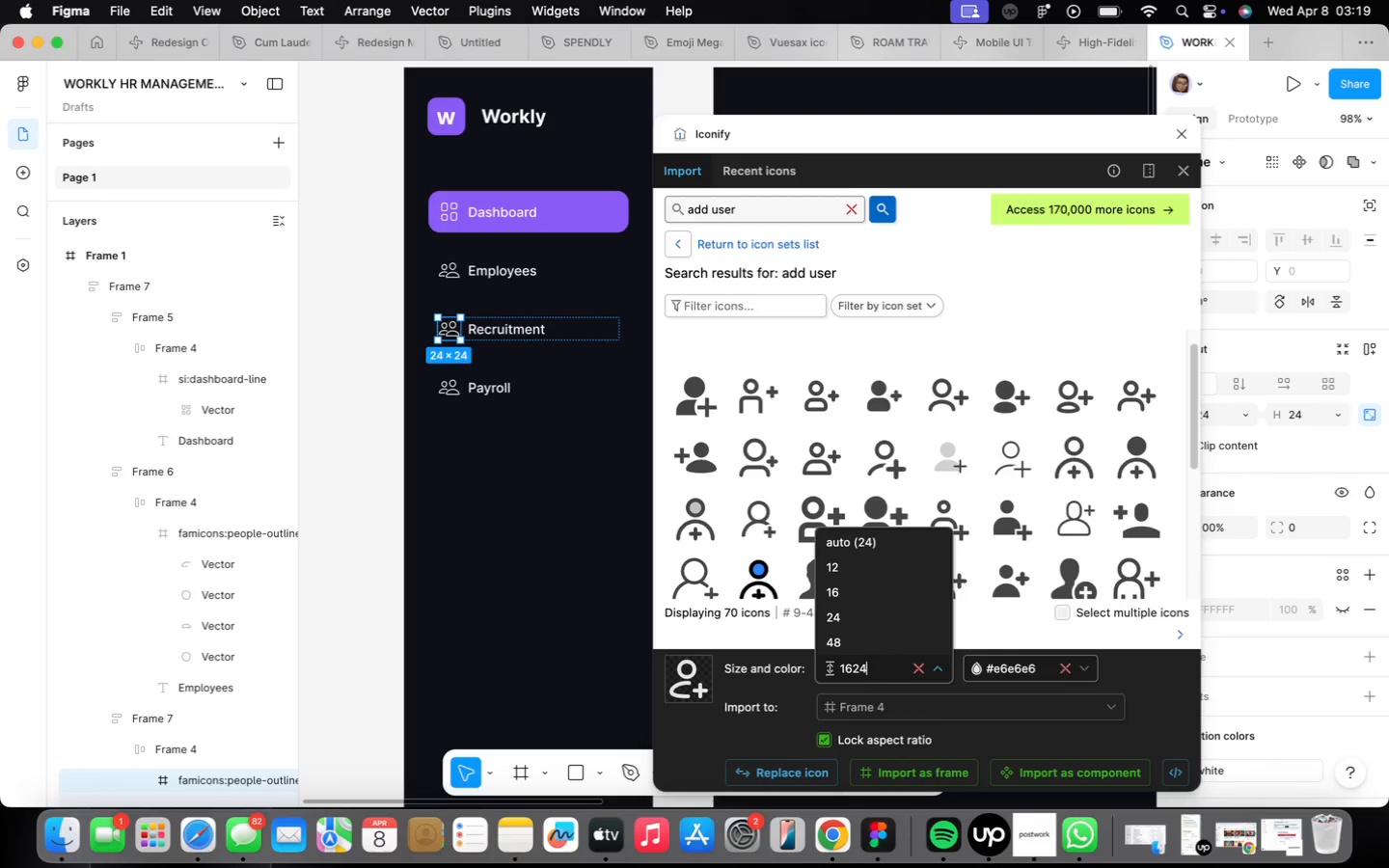 
key(Enter)
 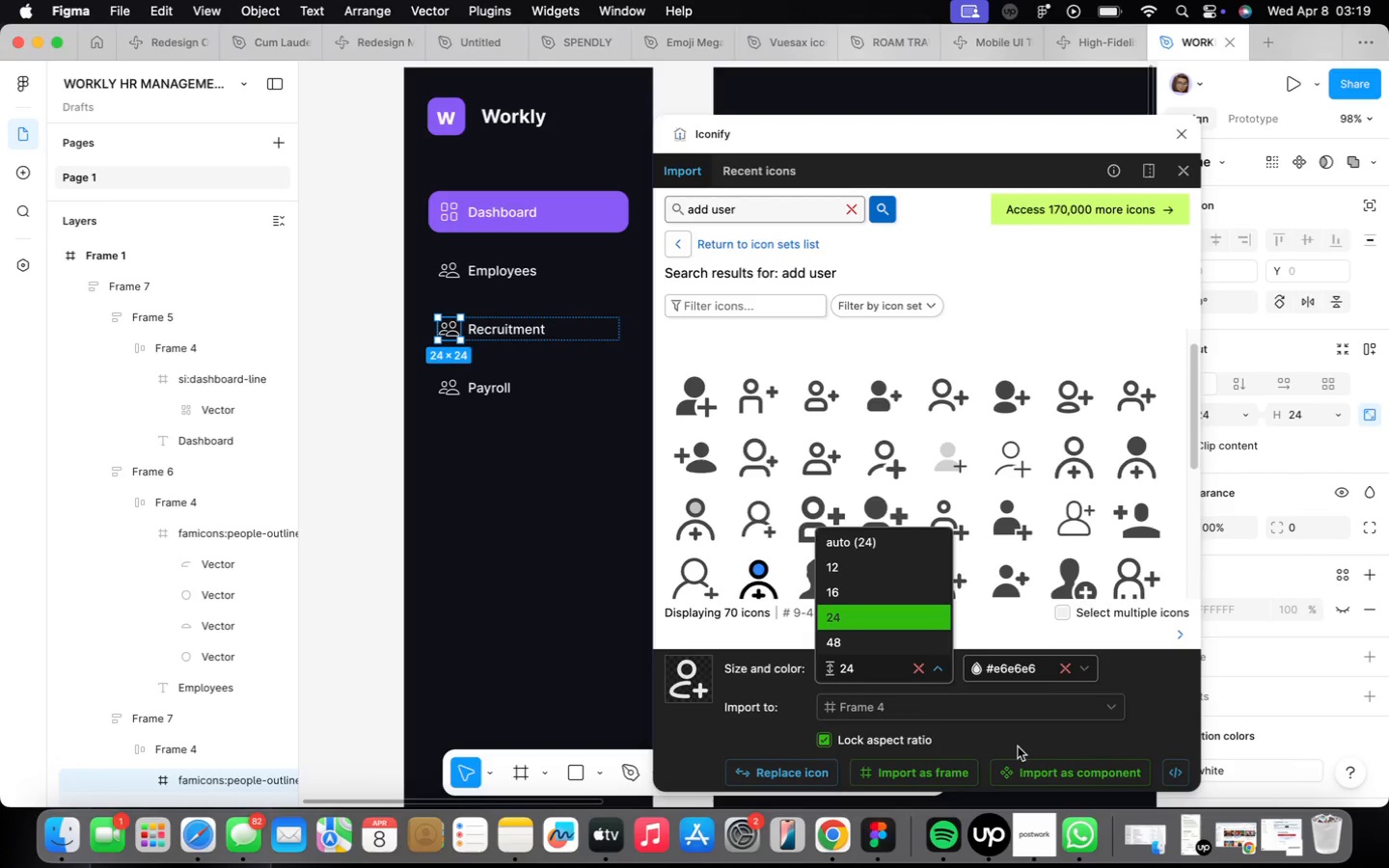 
wait(5.48)
 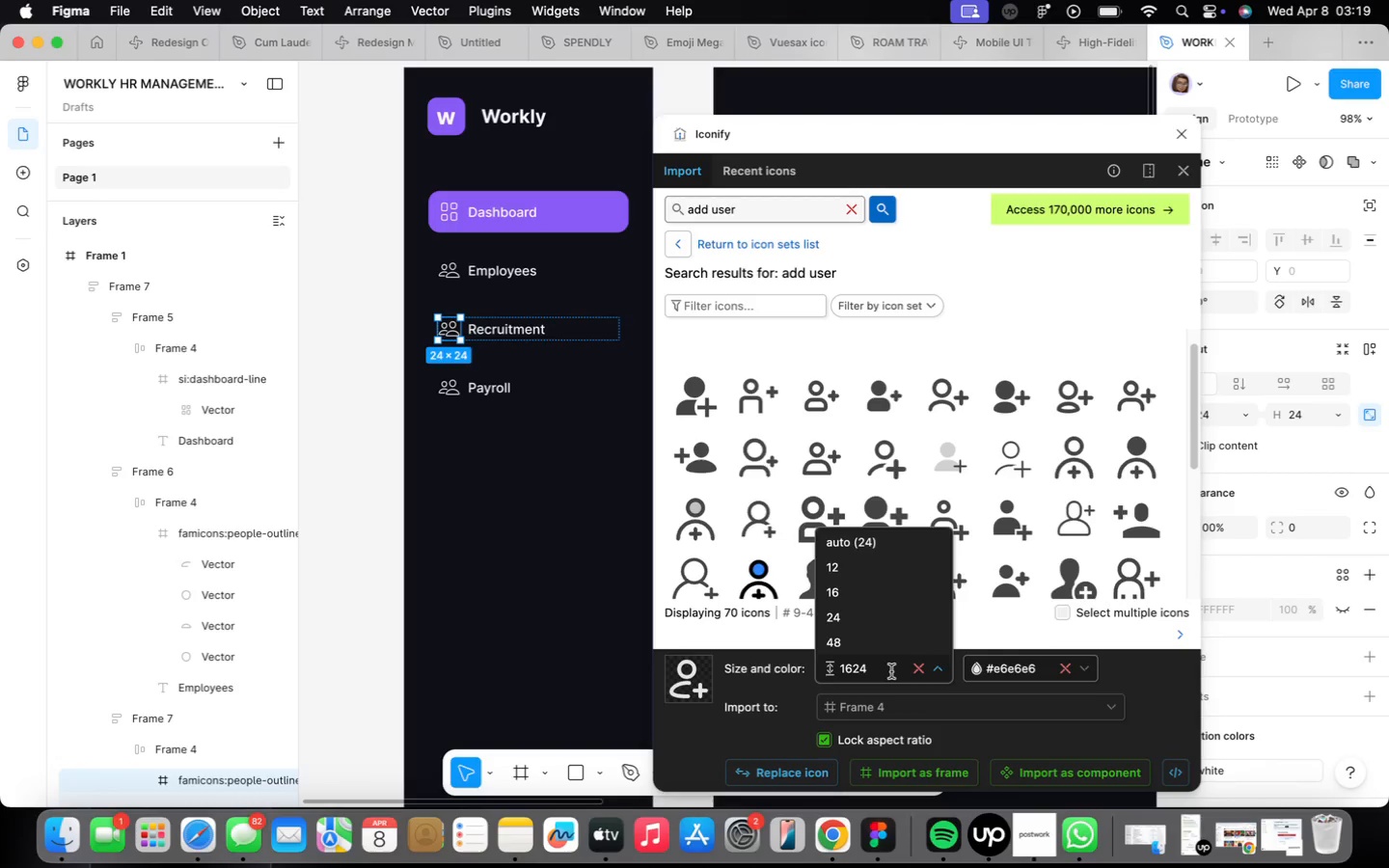 
left_click([940, 770])
 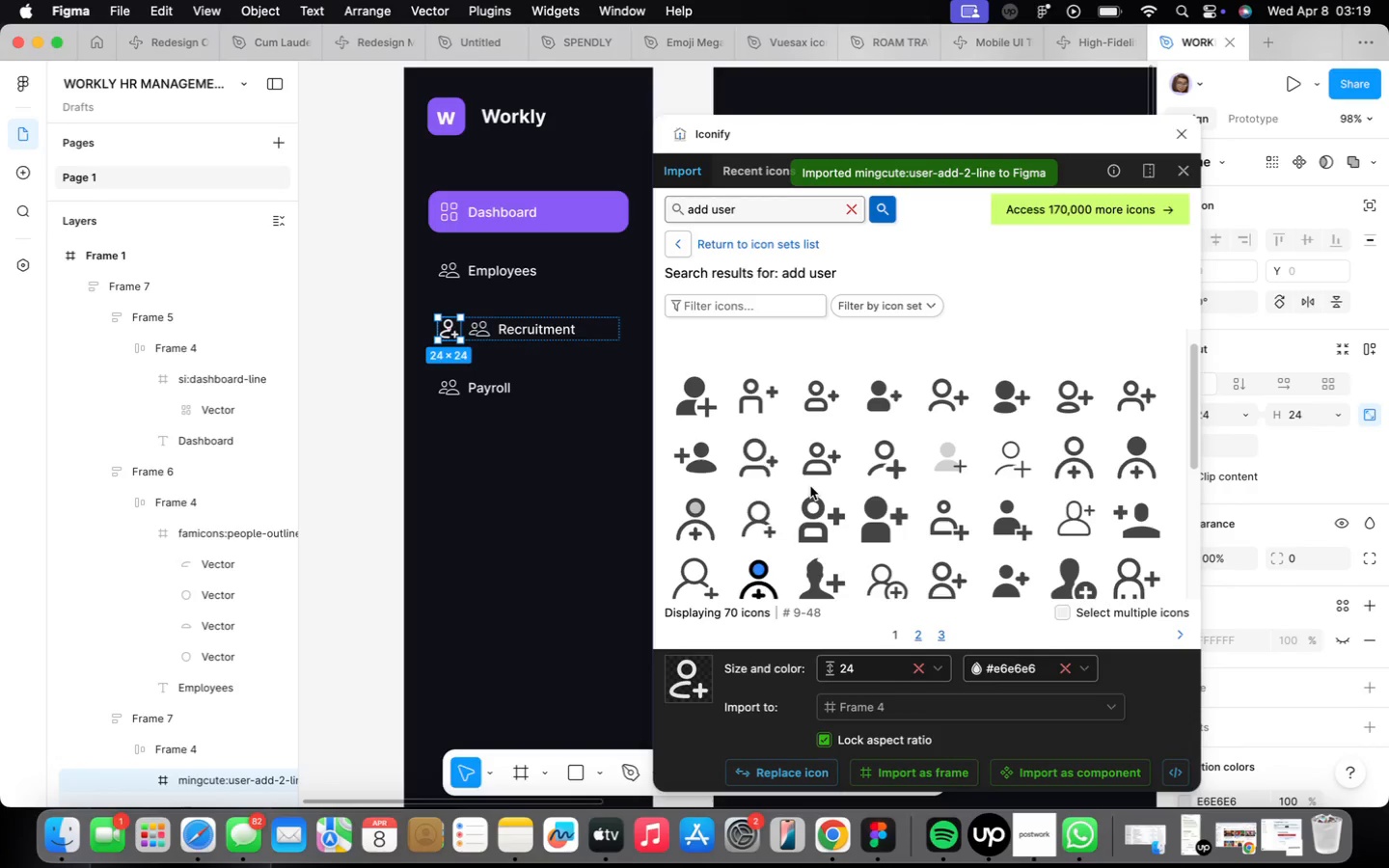 
scroll: coordinate [835, 518], scroll_direction: down, amount: 13.0
 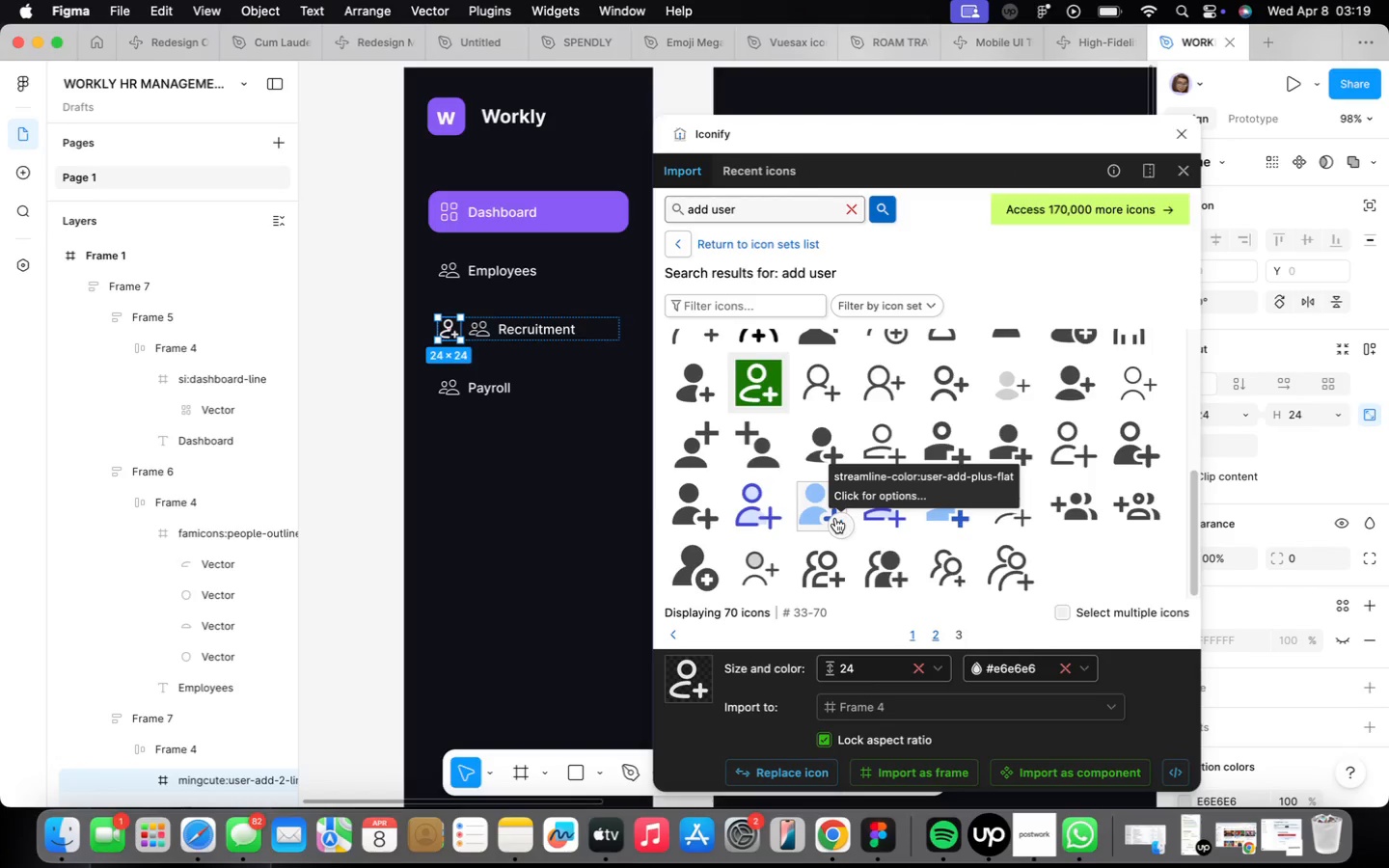 
scroll: coordinate [835, 518], scroll_direction: up, amount: 22.0
 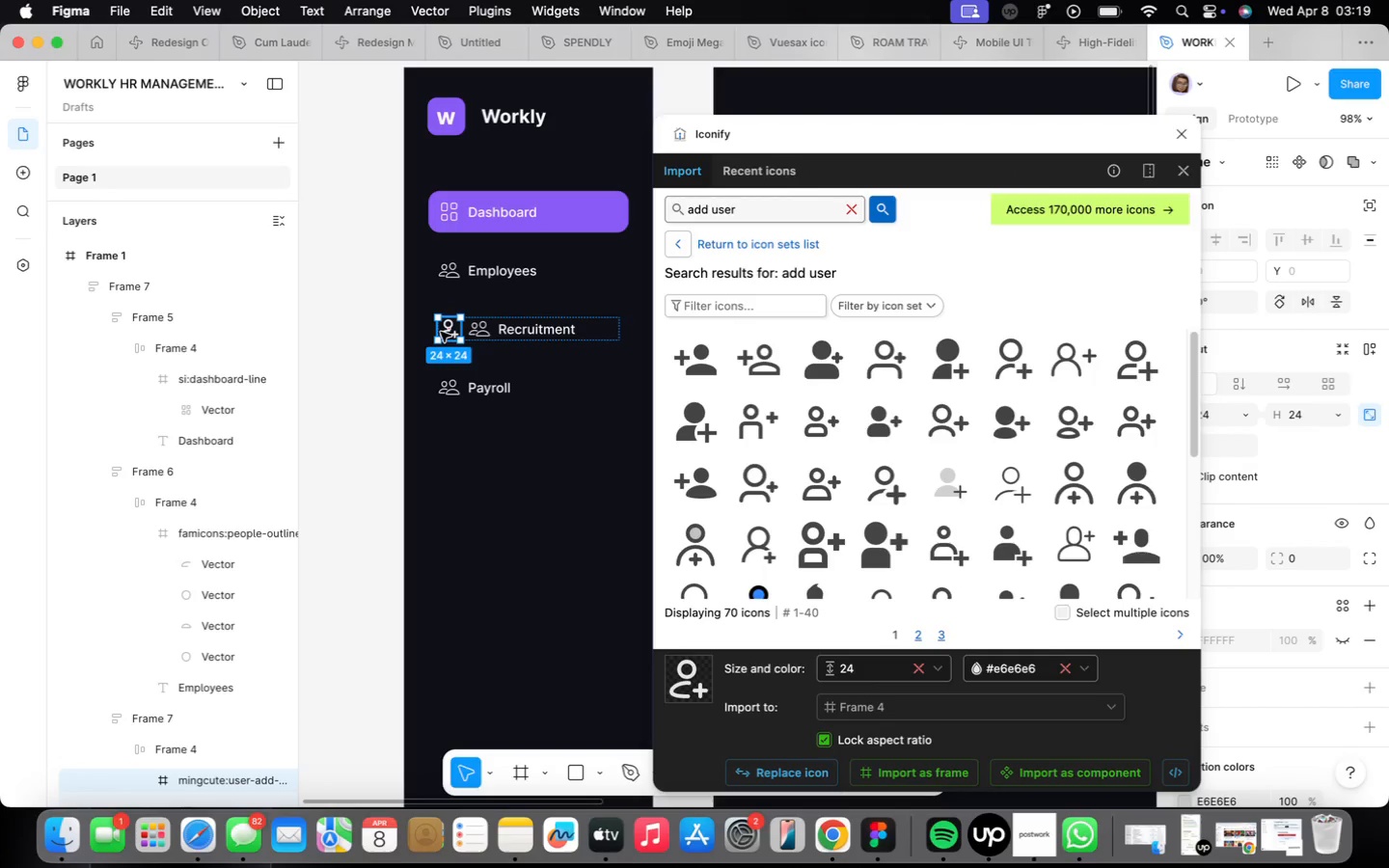 
double_click([447, 333])
 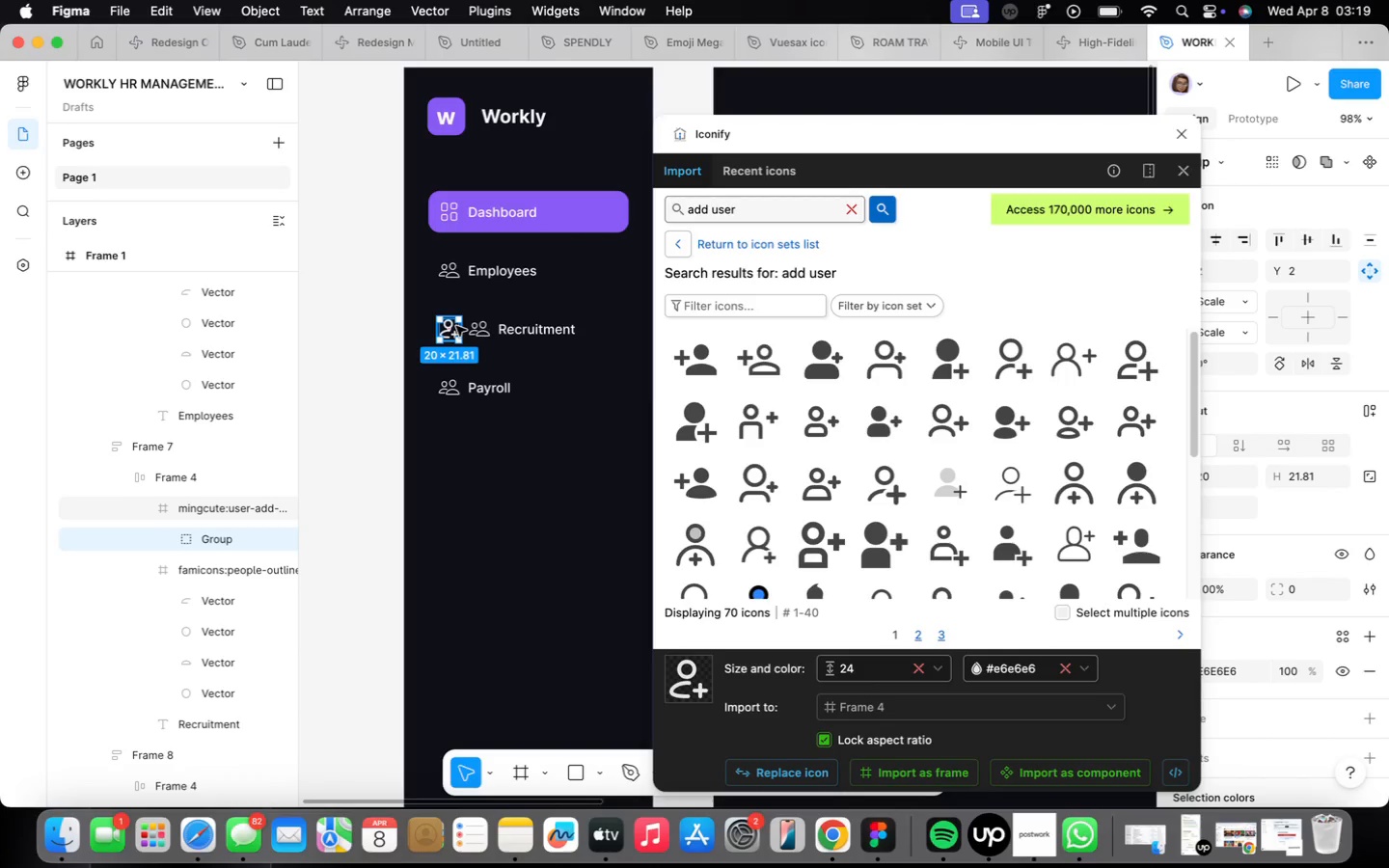 
wait(5.68)
 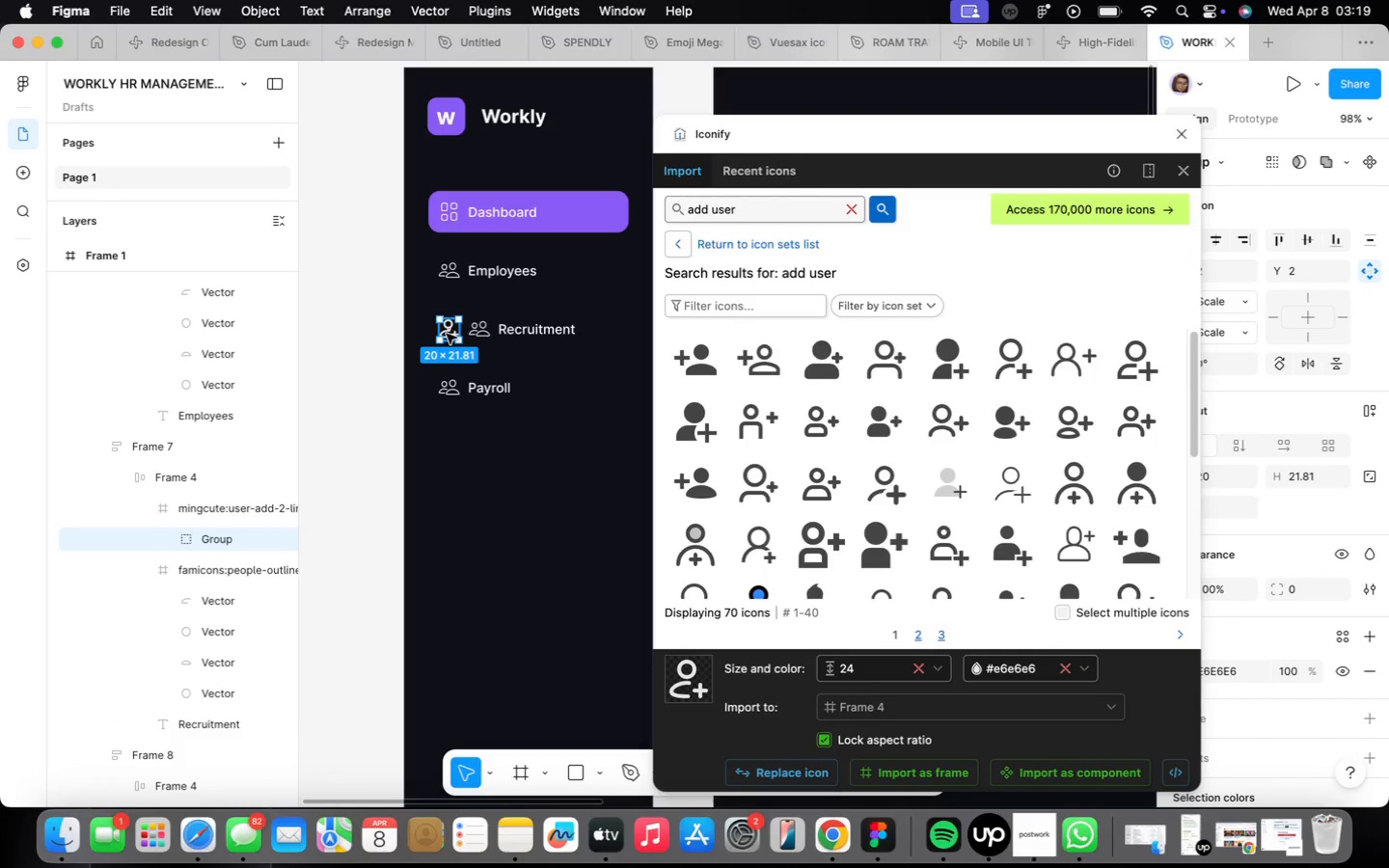 
double_click([453, 325])
 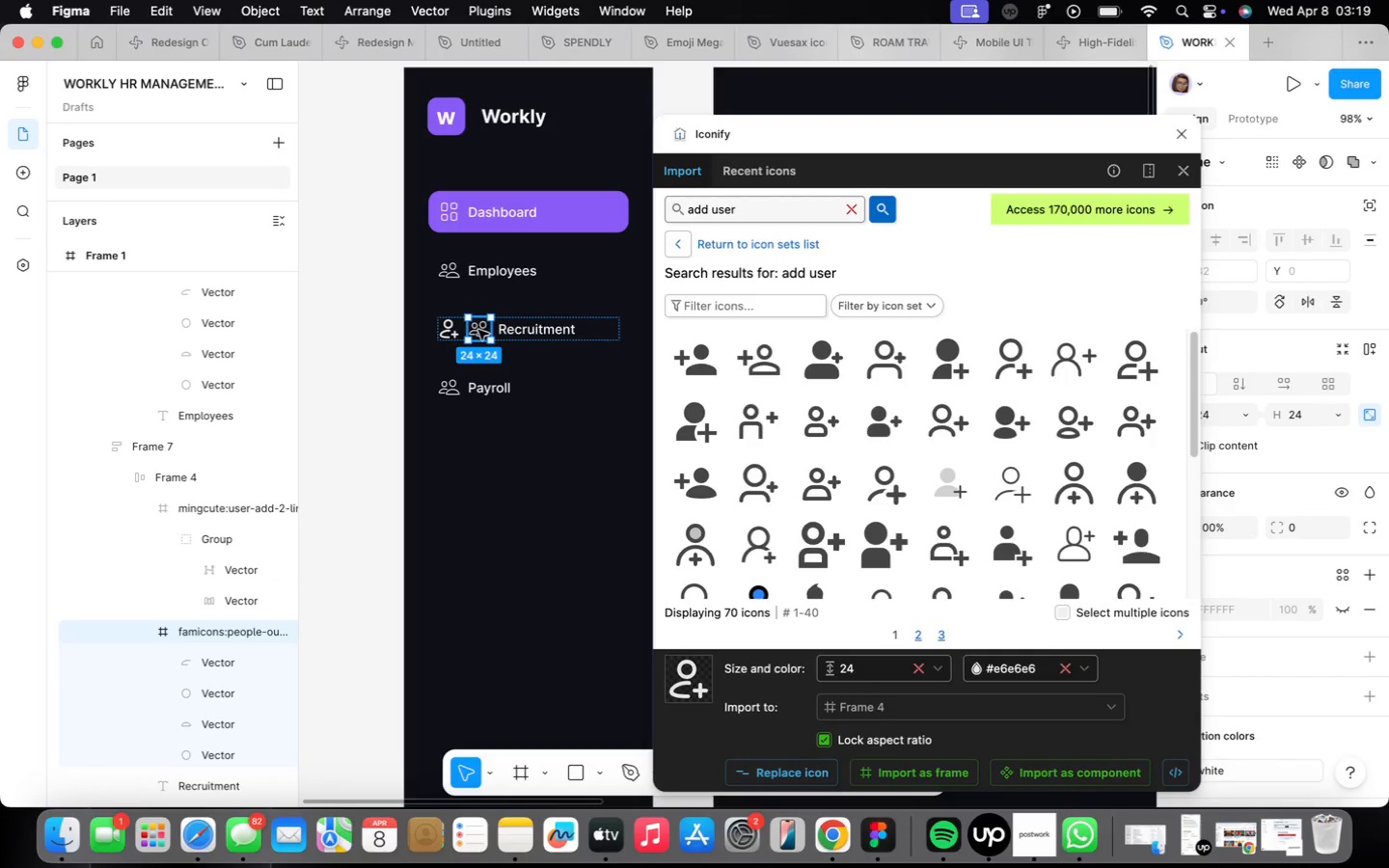 
scroll: coordinate [953, 479], scroll_direction: up, amount: 11.0
 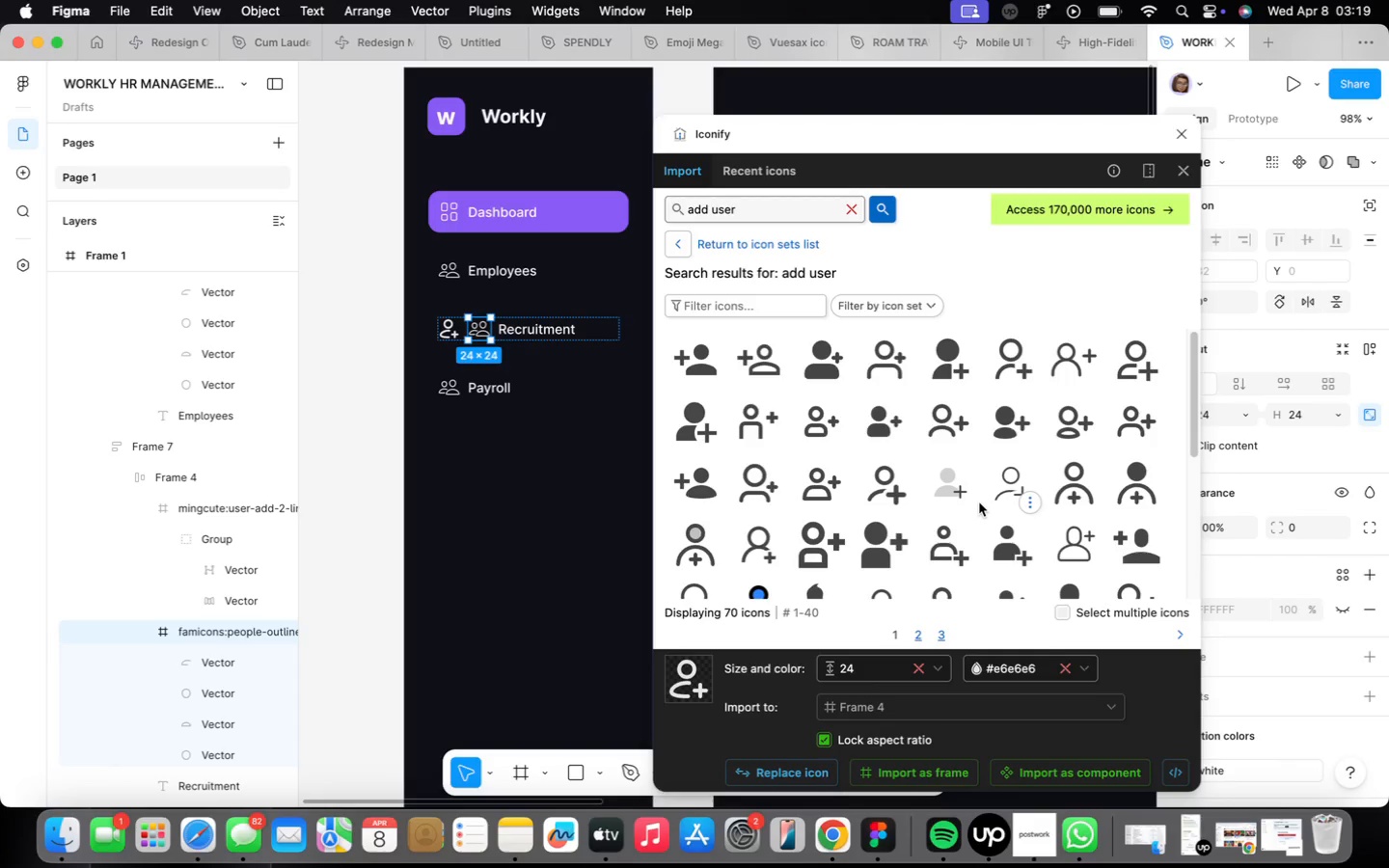 
scroll: coordinate [980, 502], scroll_direction: down, amount: 4.0
 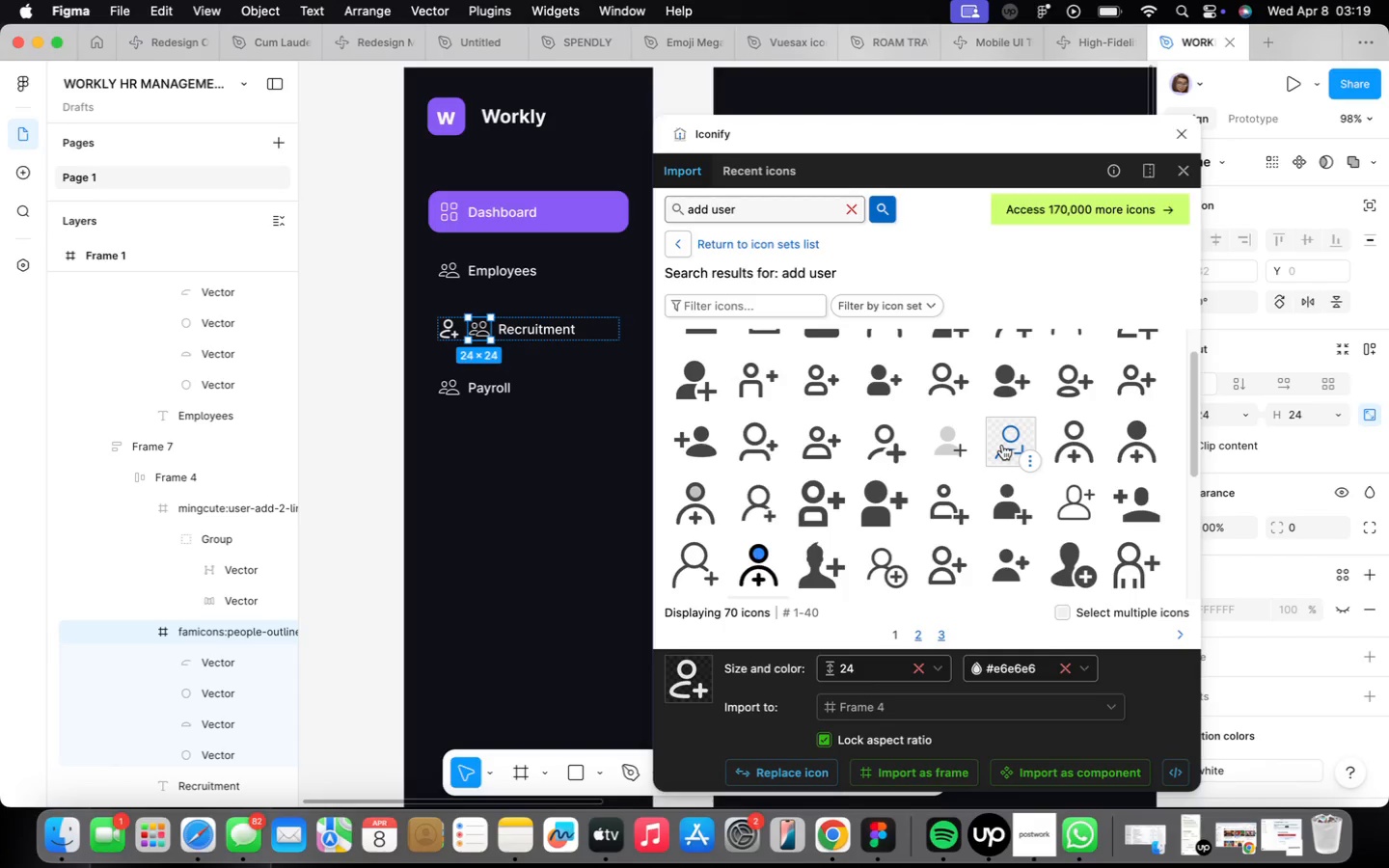 
left_click([1002, 445])
 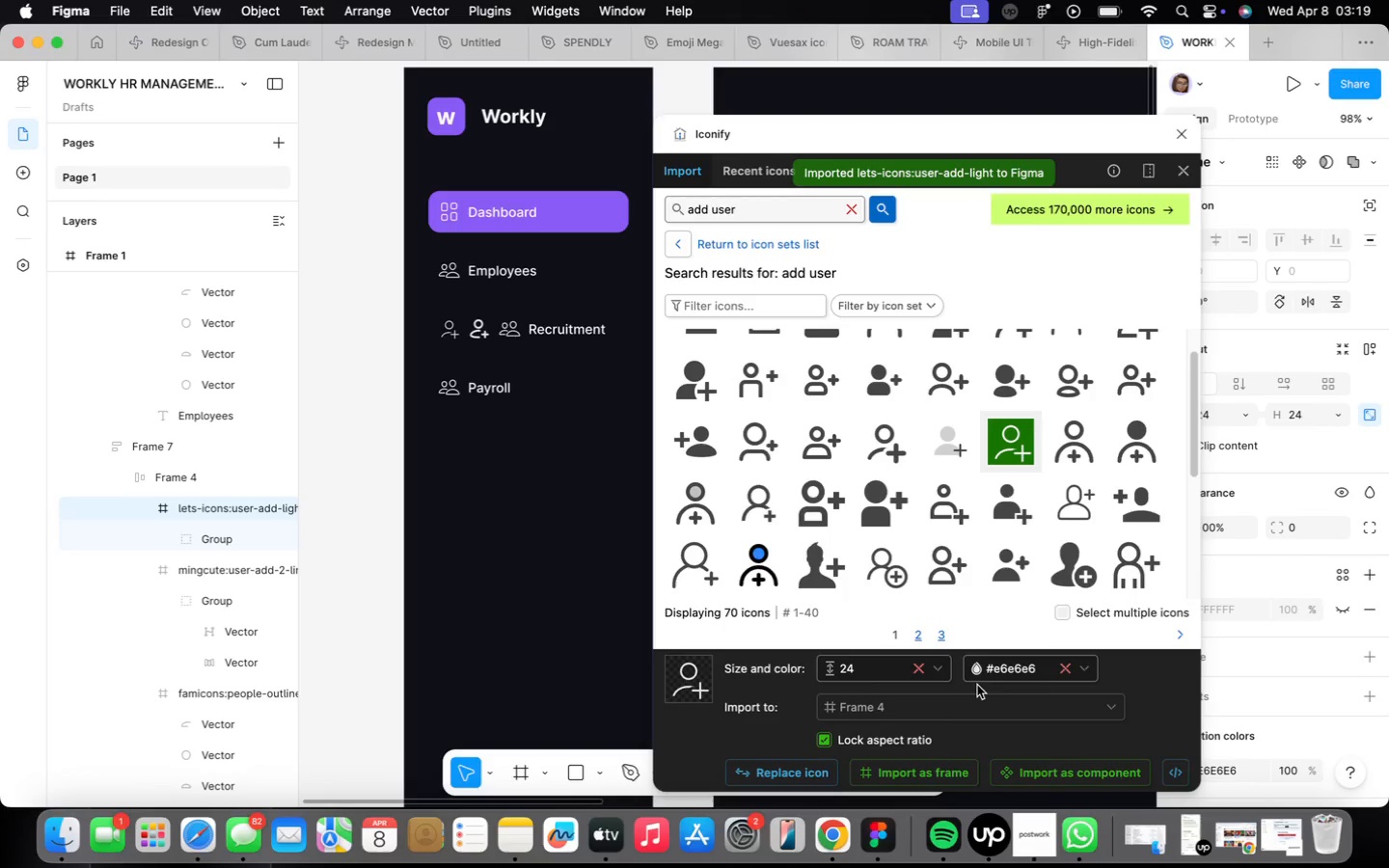 
left_click([490, 338])
 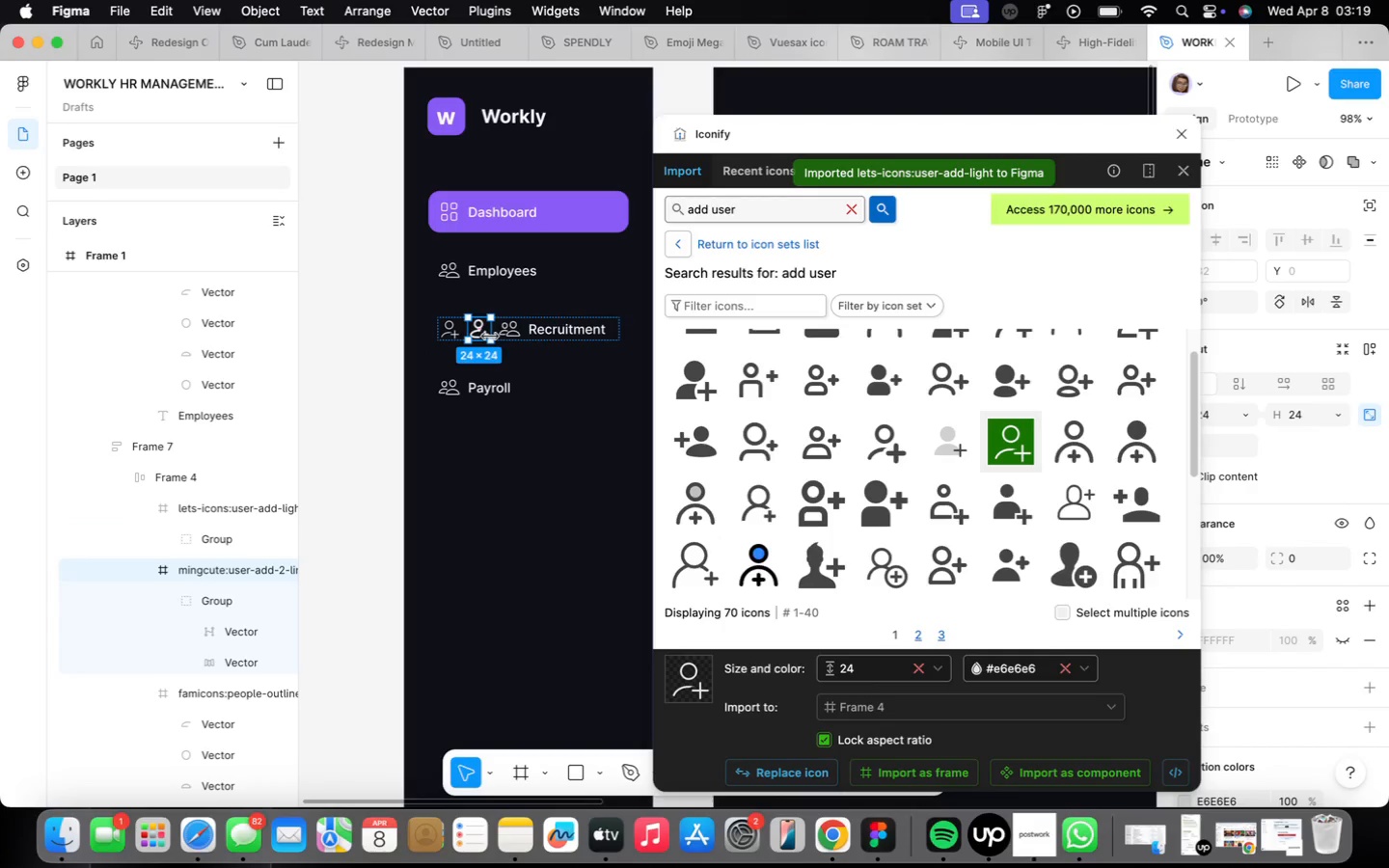 
key(Backspace)
 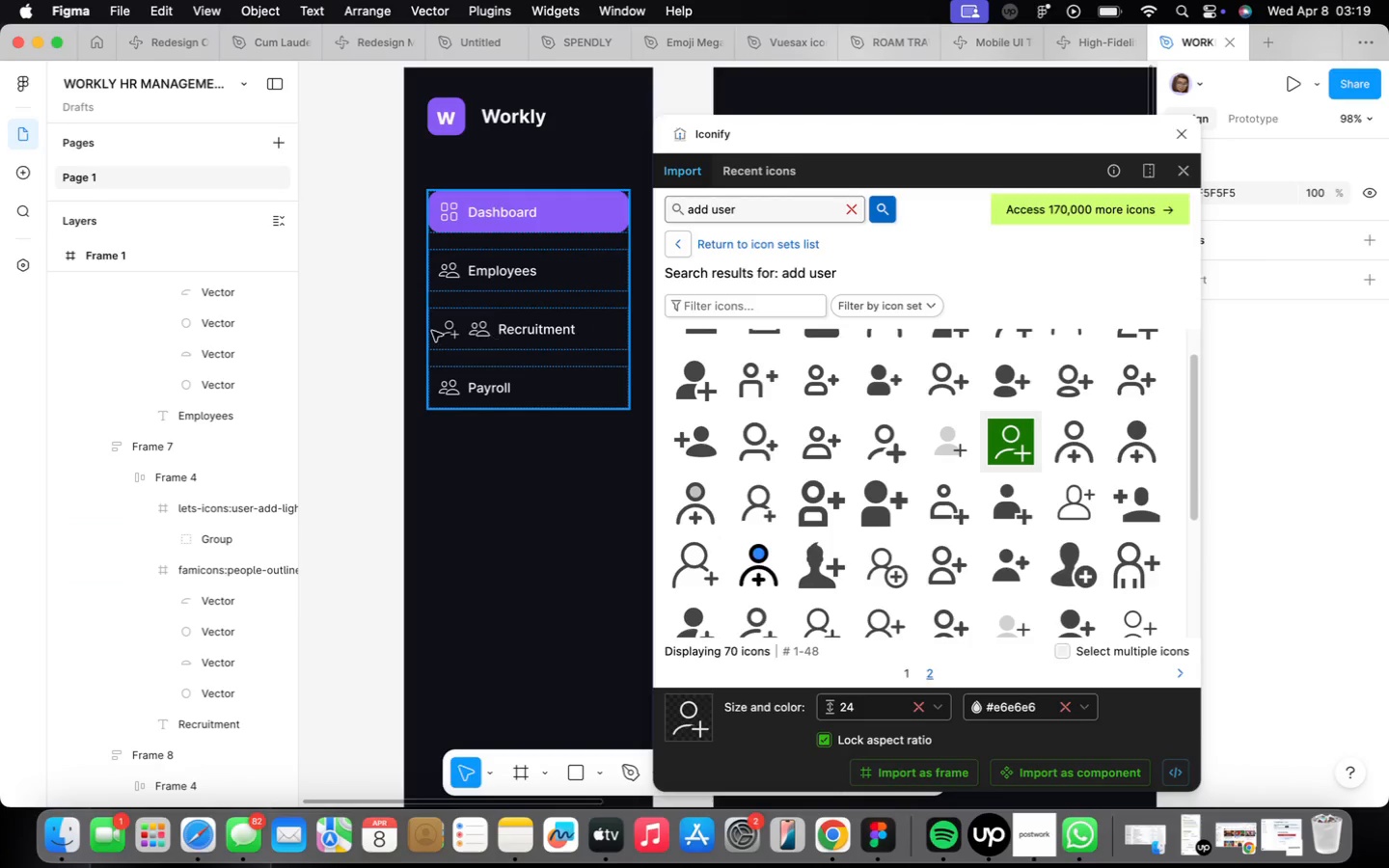 
scroll: coordinate [433, 333], scroll_direction: up, amount: 7.0
 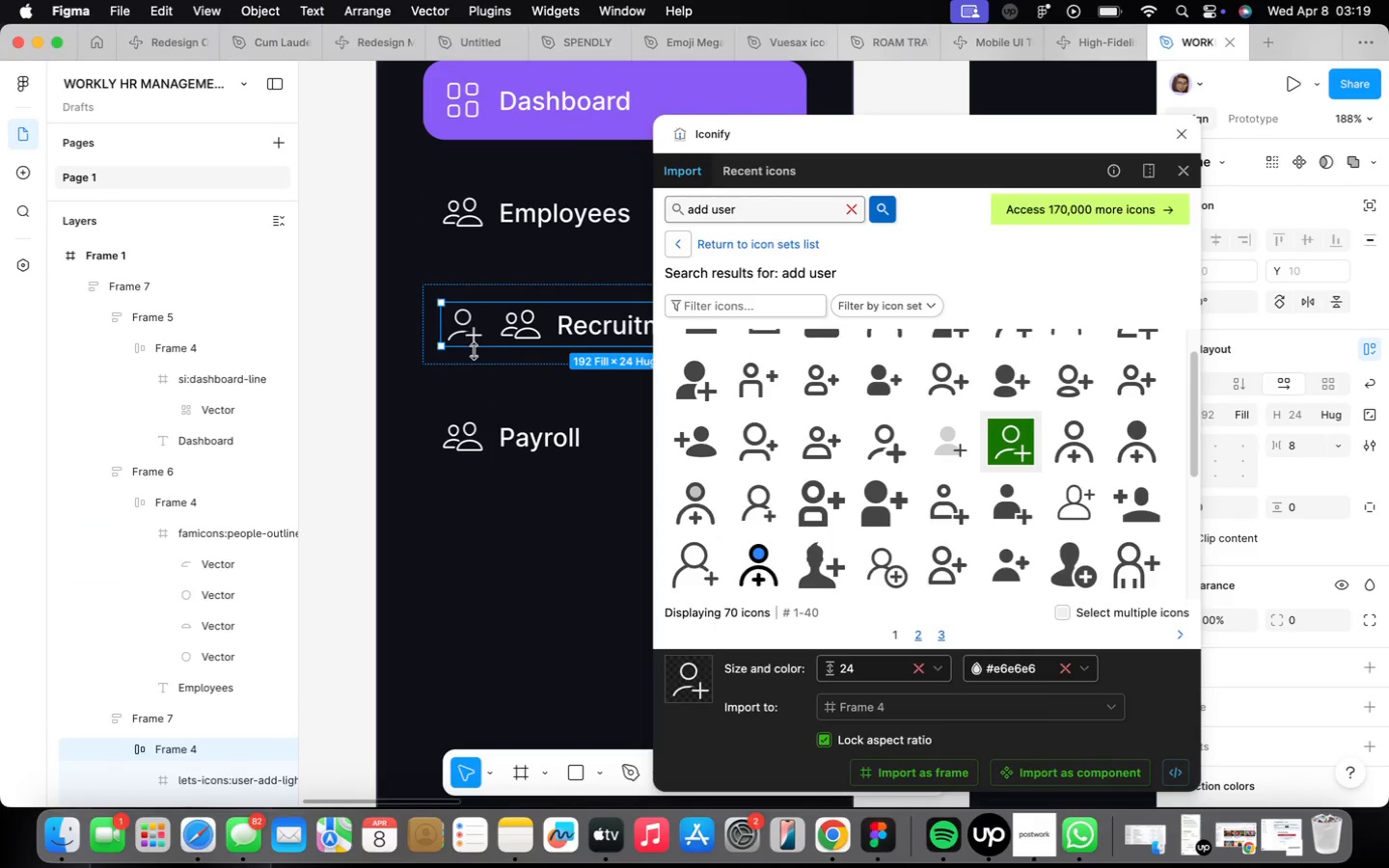 
double_click([476, 336])
 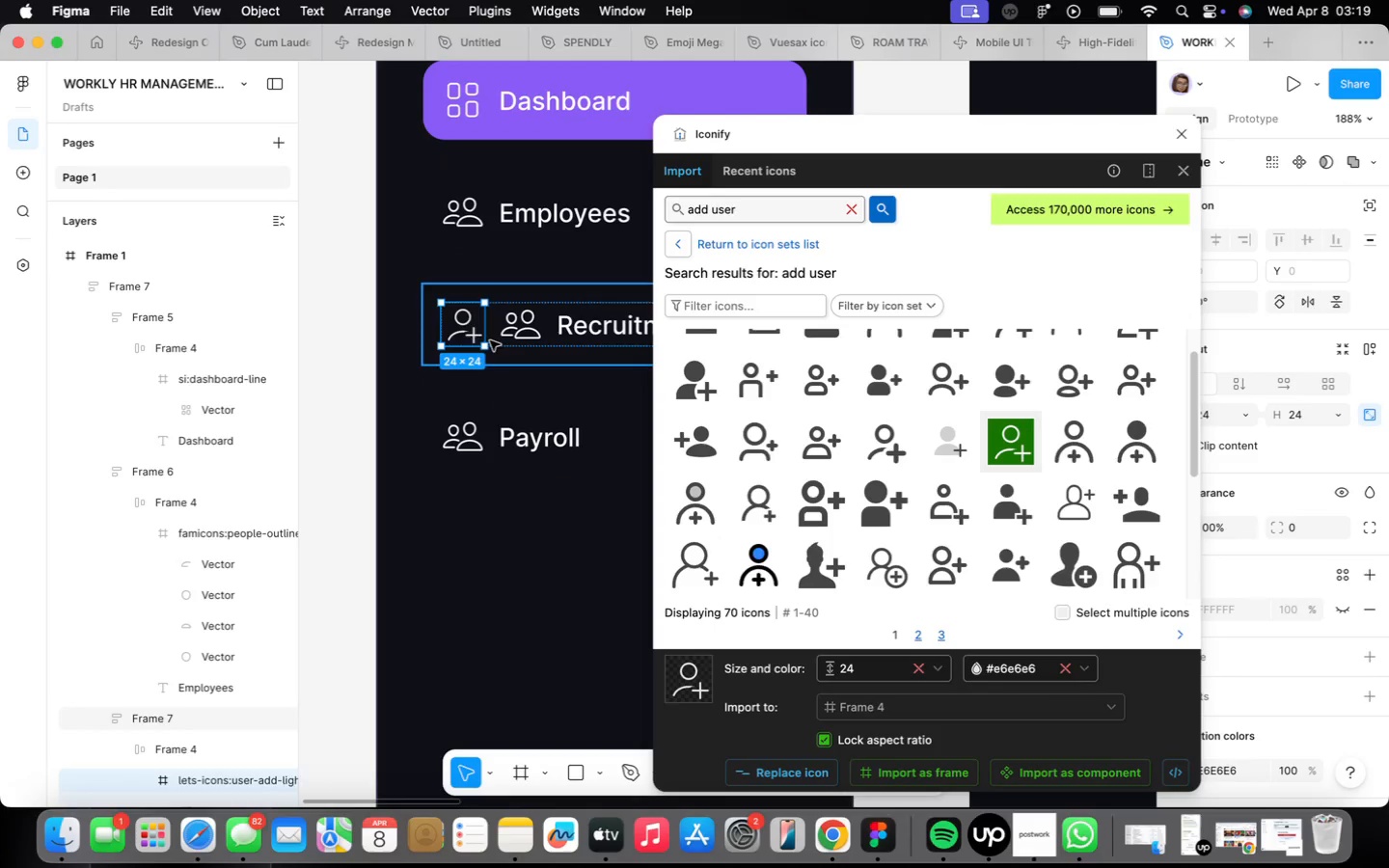 
scroll: coordinate [466, 321], scroll_direction: up, amount: 9.0
 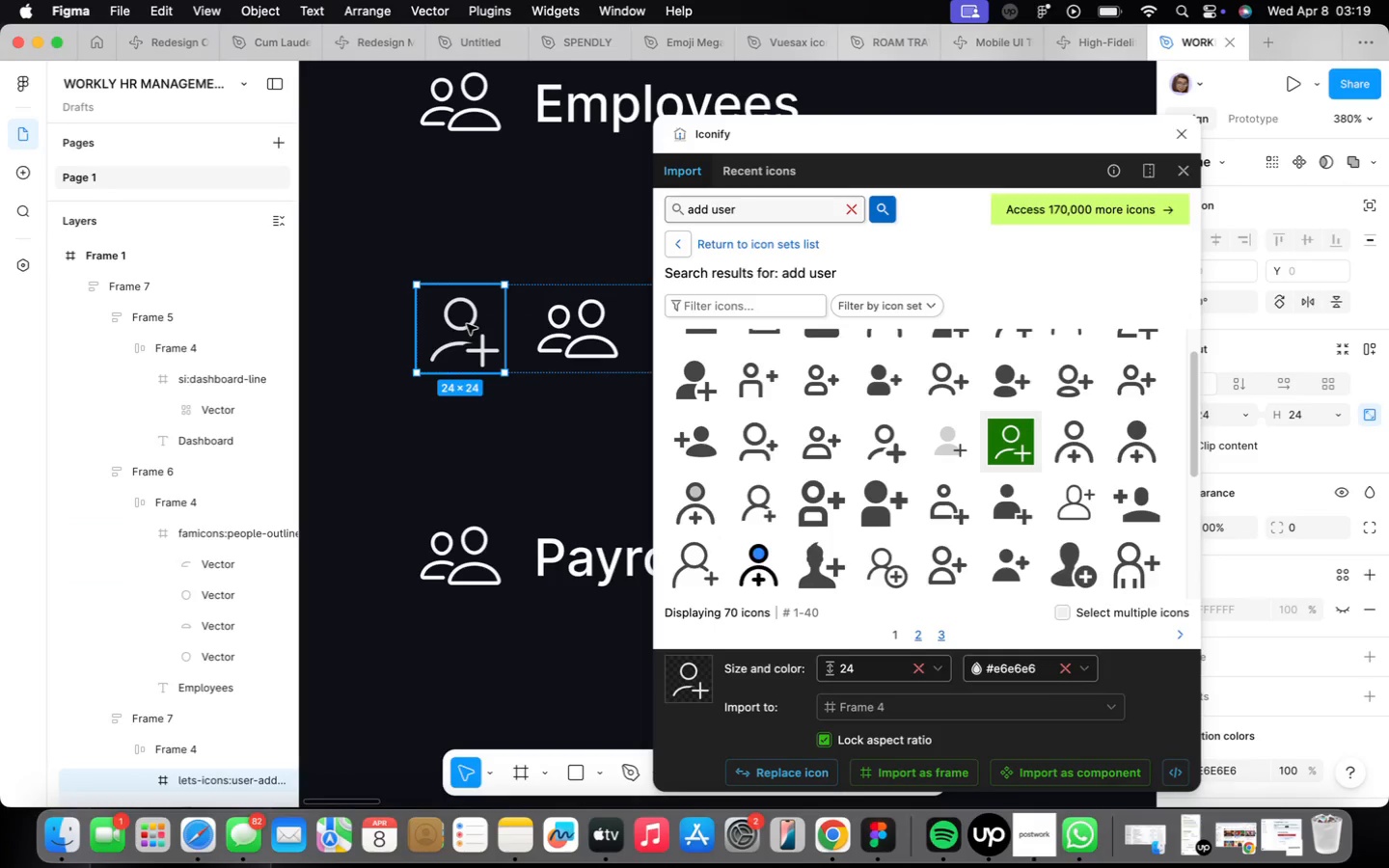 
scroll: coordinate [467, 322], scroll_direction: down, amount: 15.0
 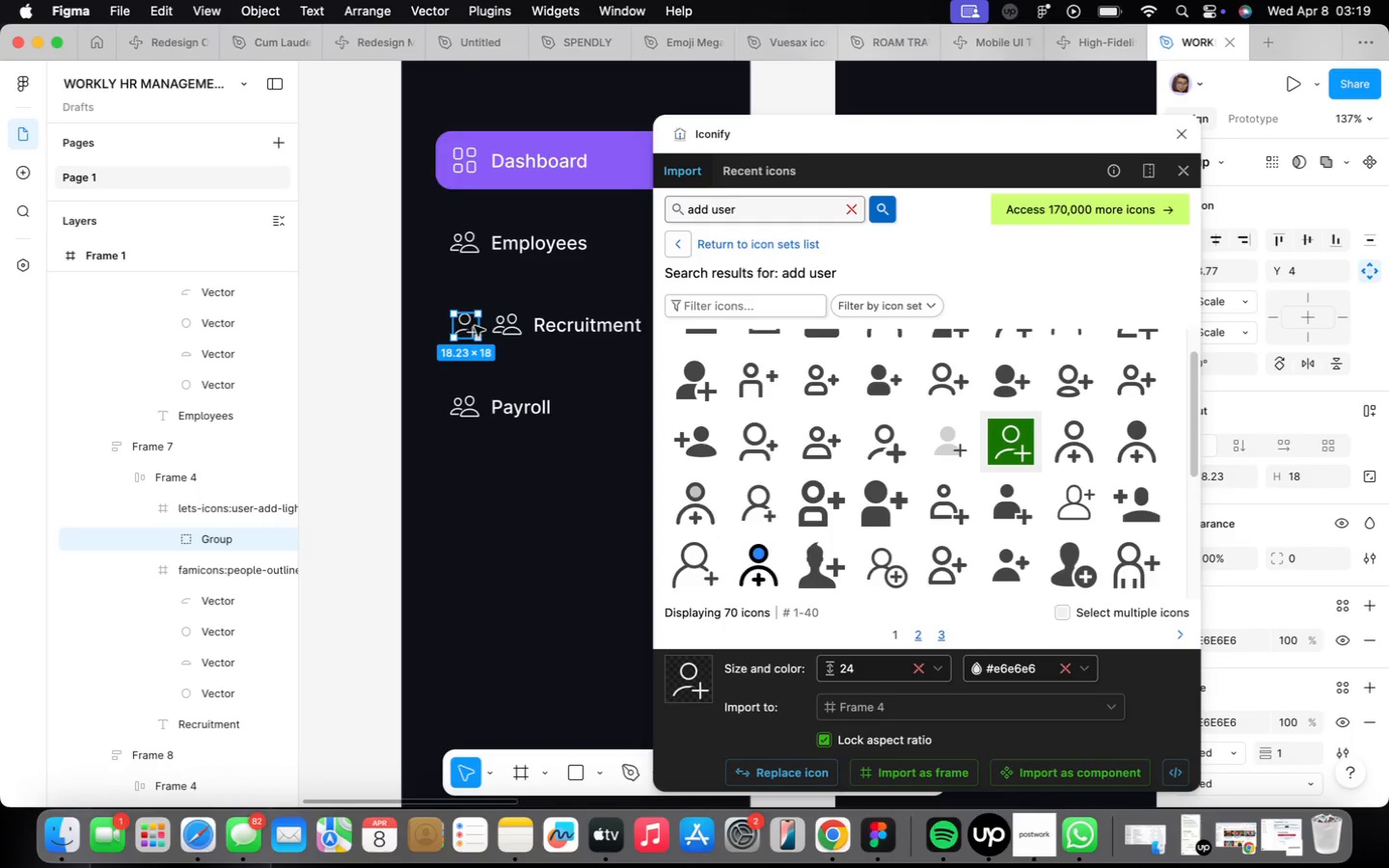 
wait(5.8)
 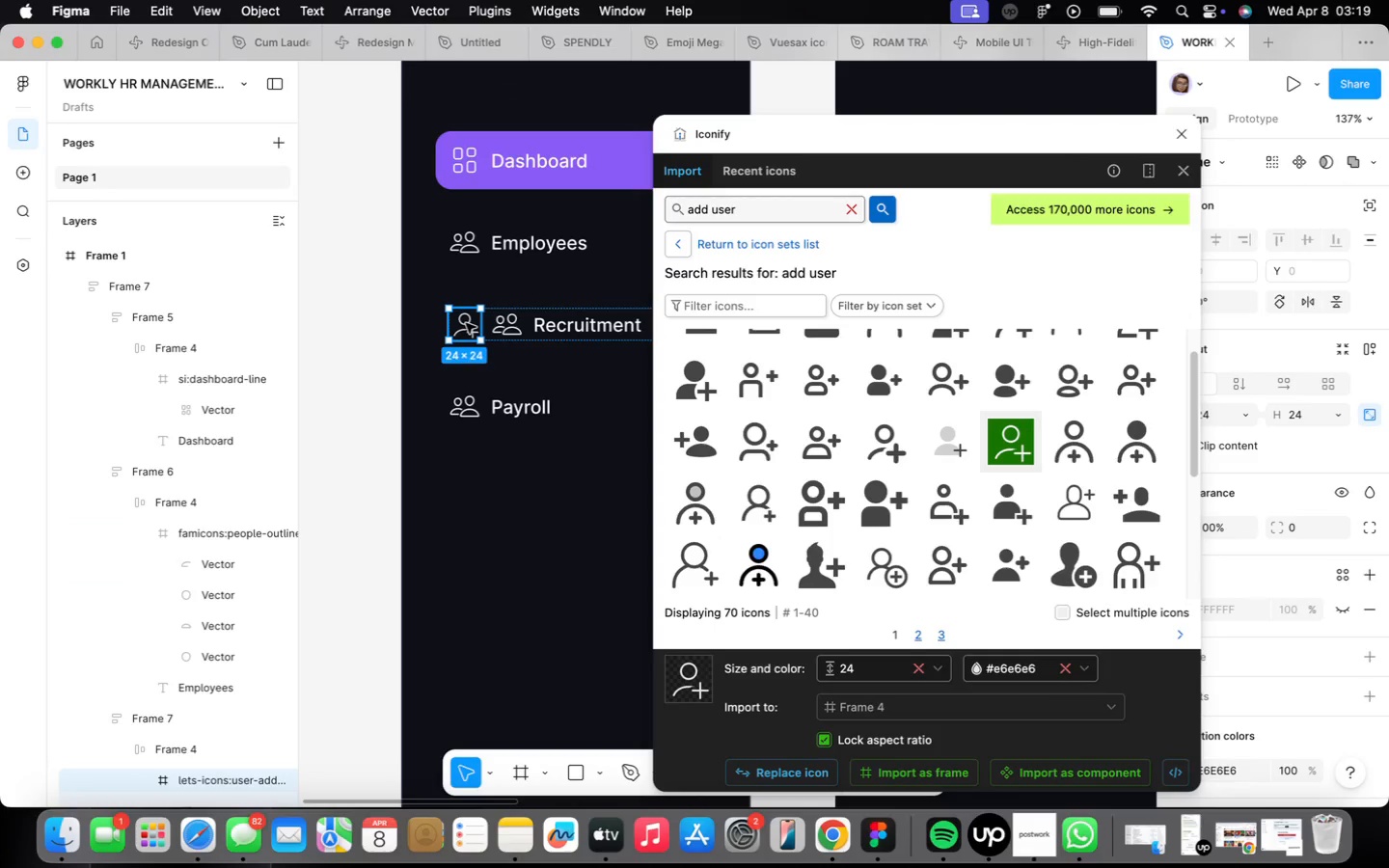 
left_click([1302, 750])
 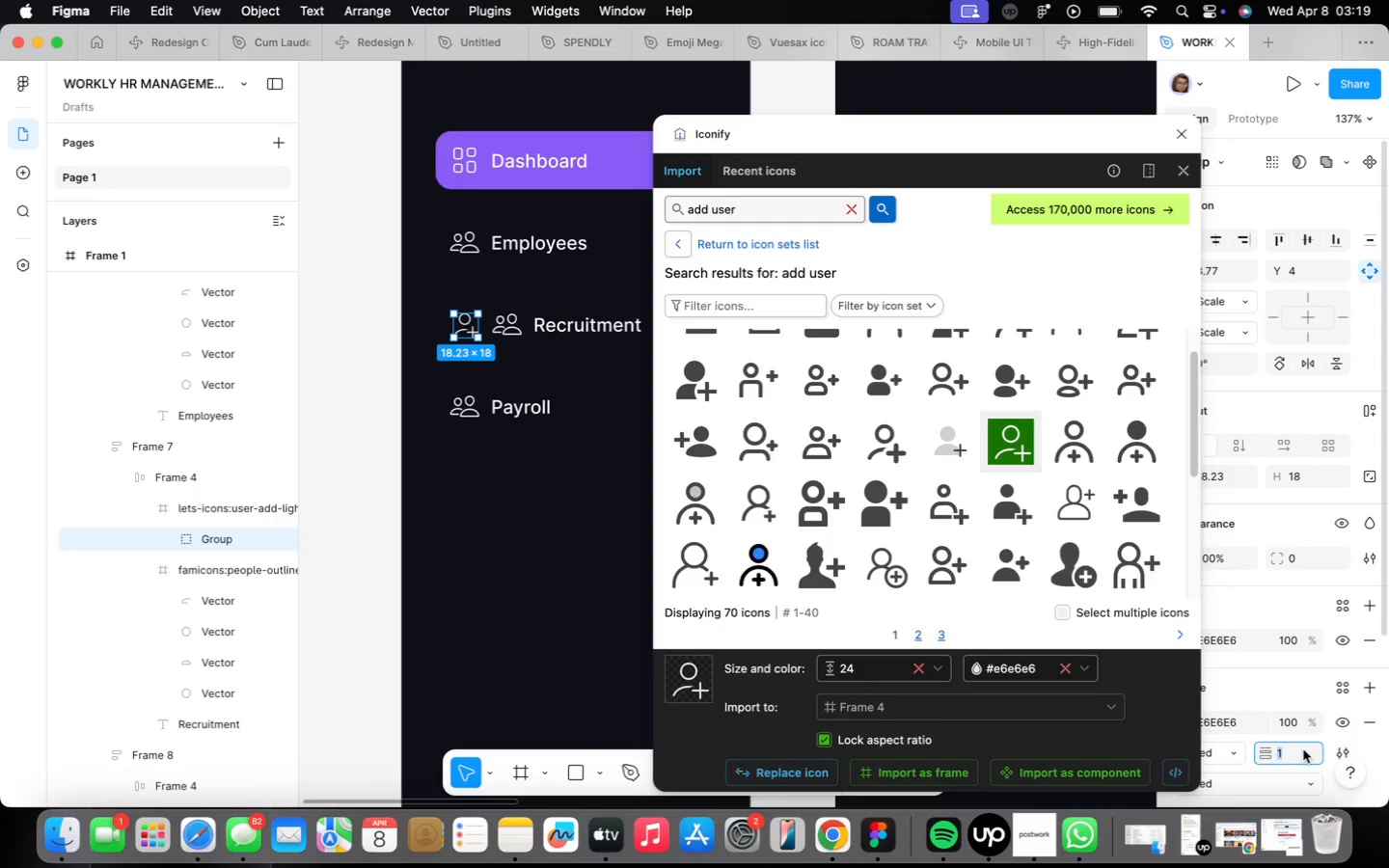 
key(1)
 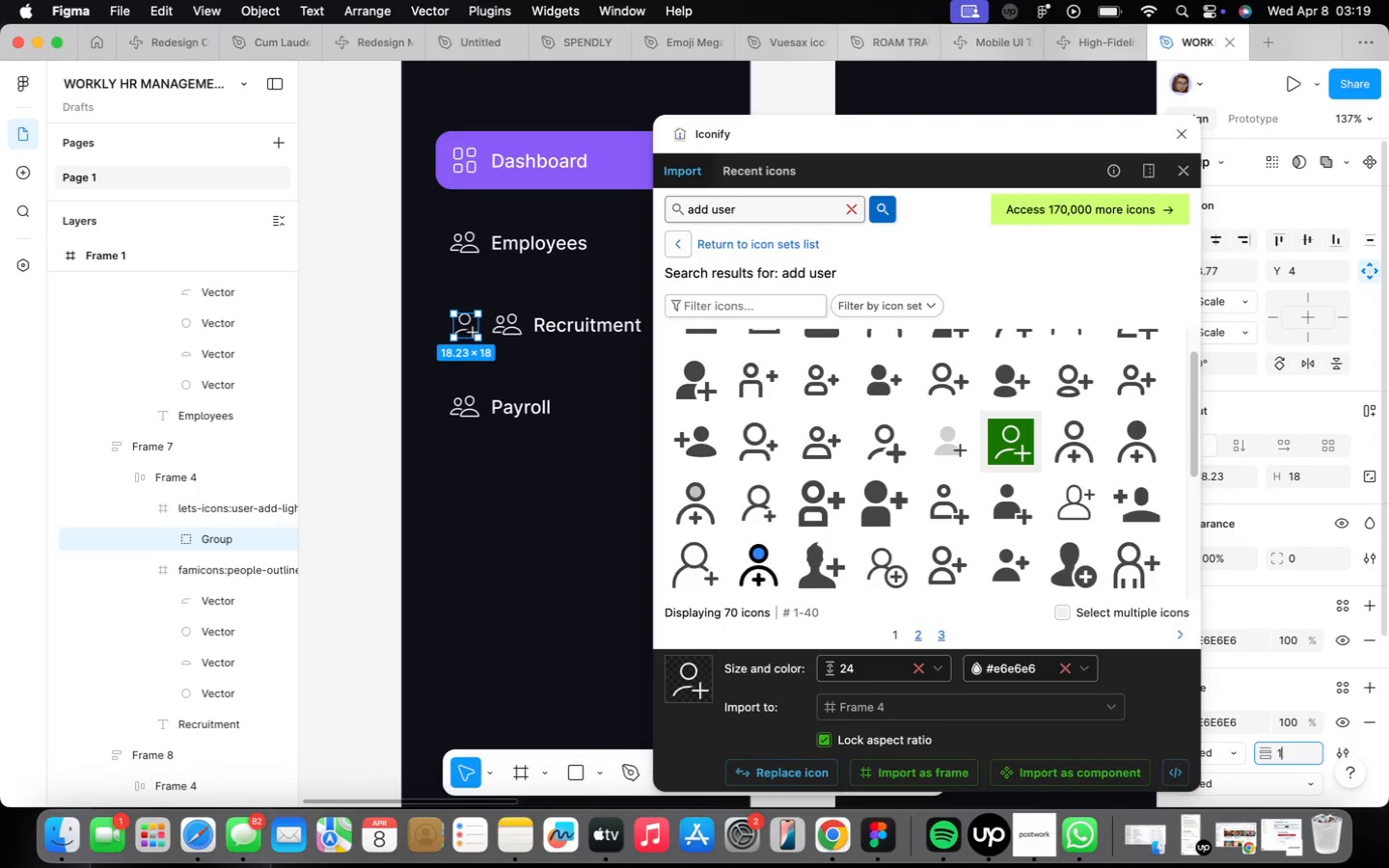 
key(Period)
 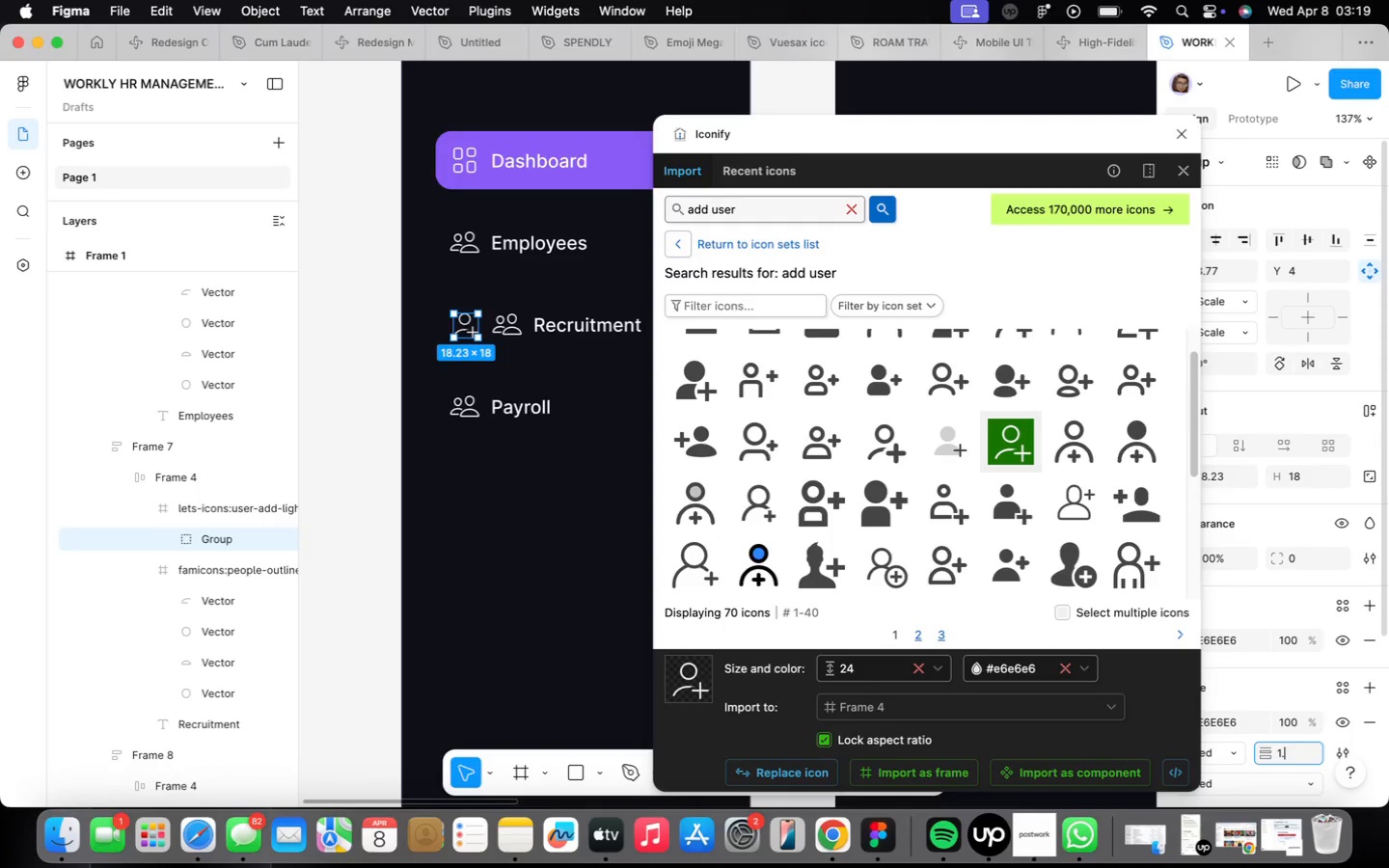 
key(3)
 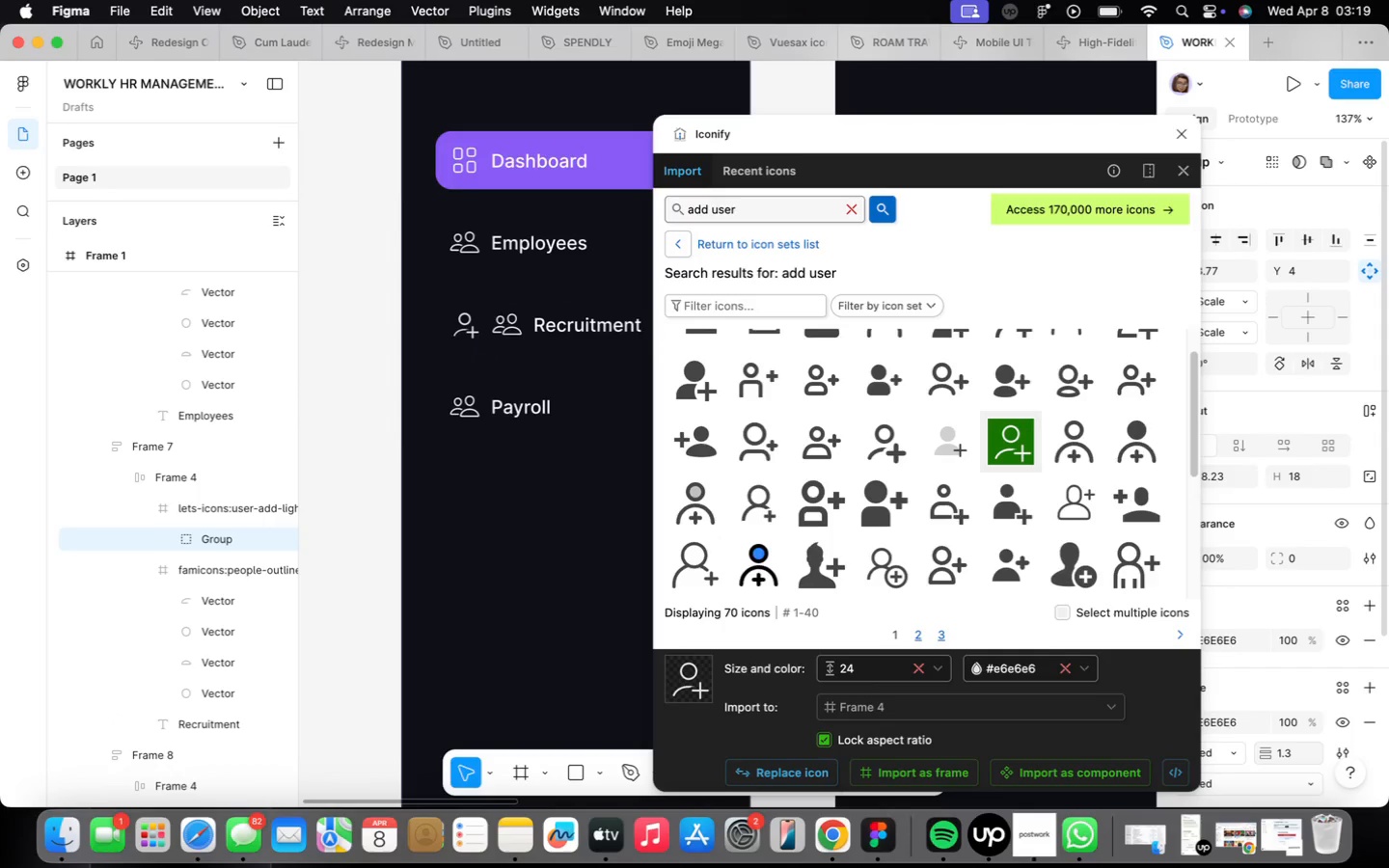 
key(Enter)
 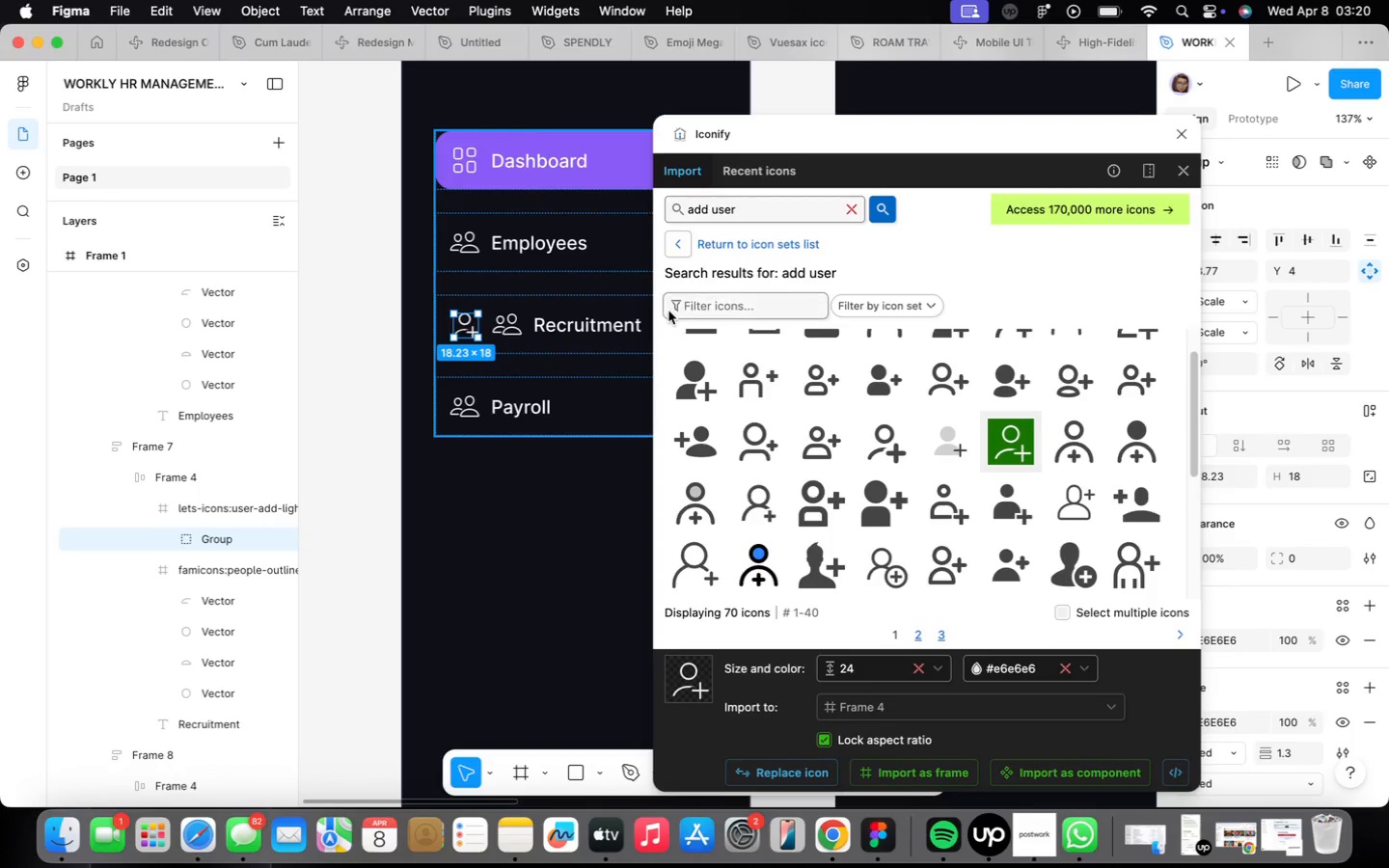 
left_click([509, 320])
 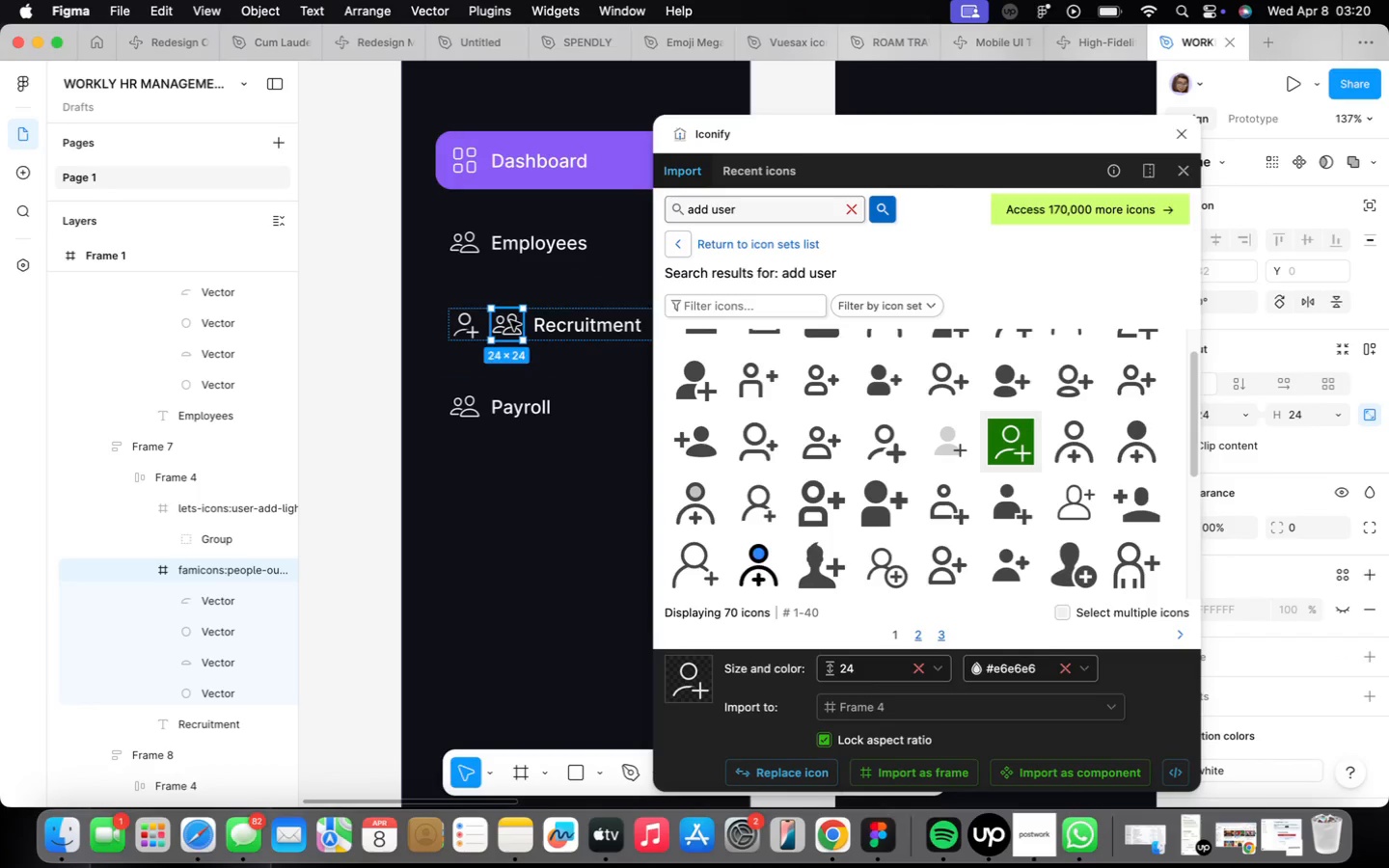 
key(Backspace)
 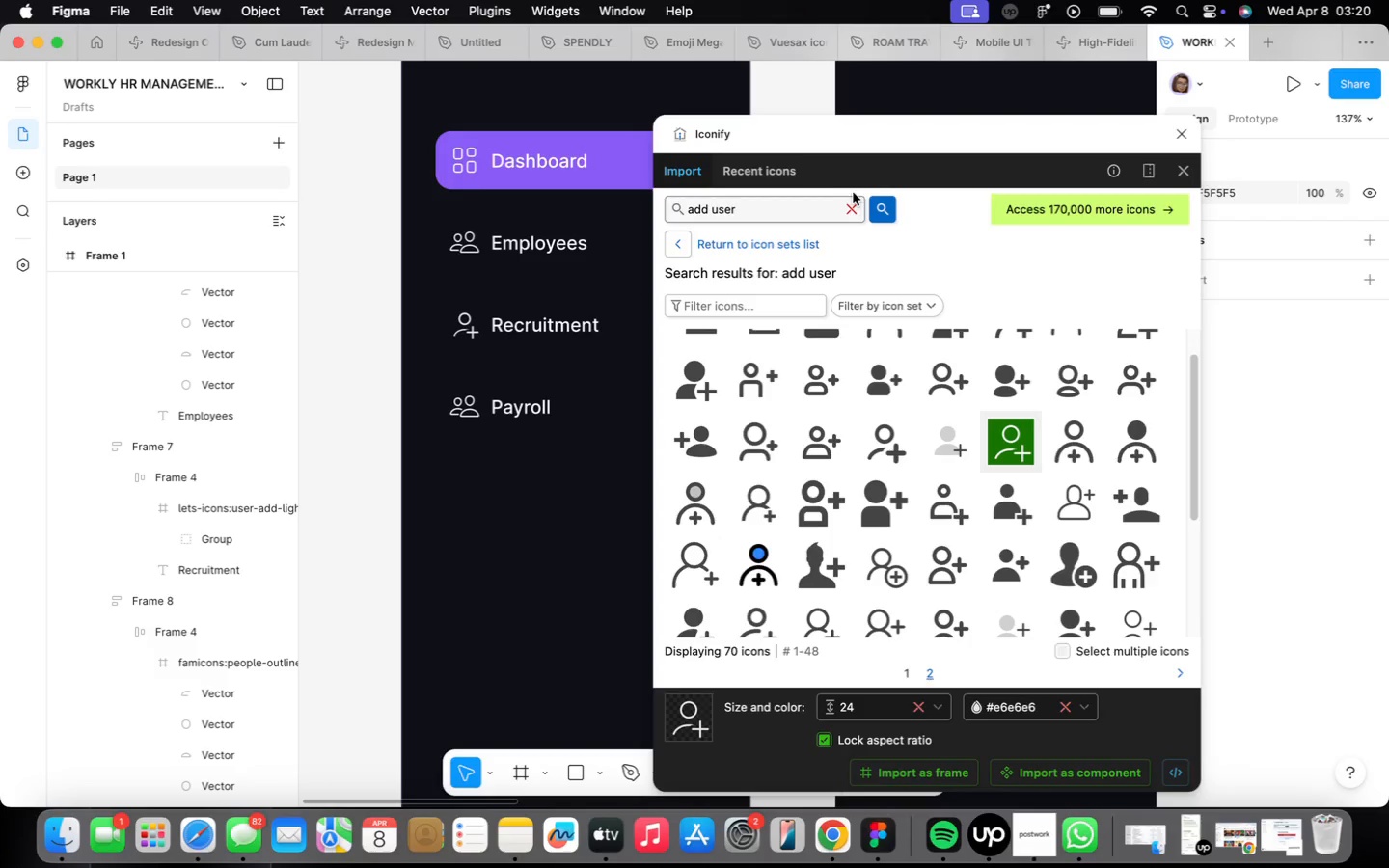 
double_click([726, 214])
 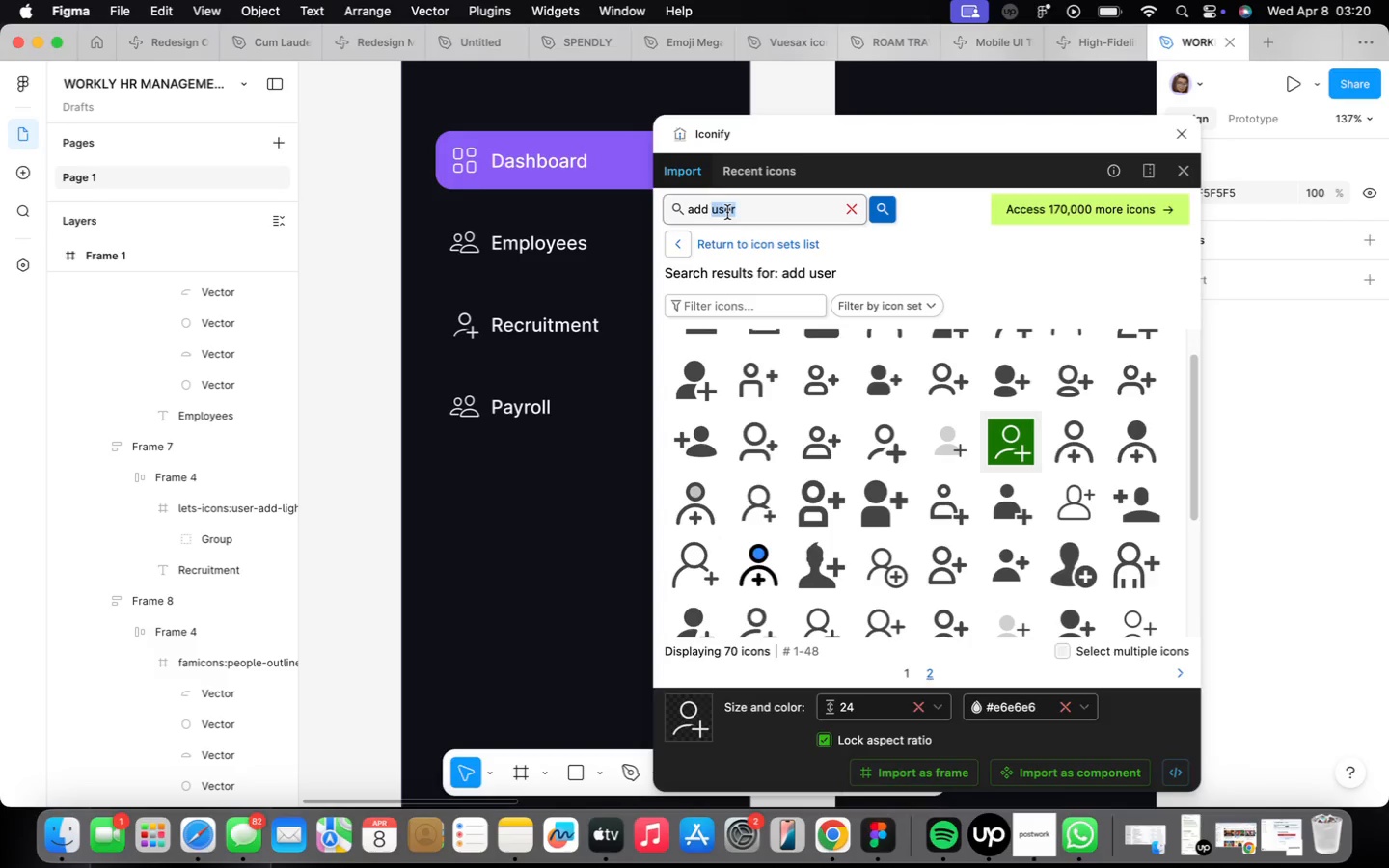 
key(Backspace)
key(Backspace)
key(Backspace)
key(Backspace)
key(Backspace)
type(dollar)
 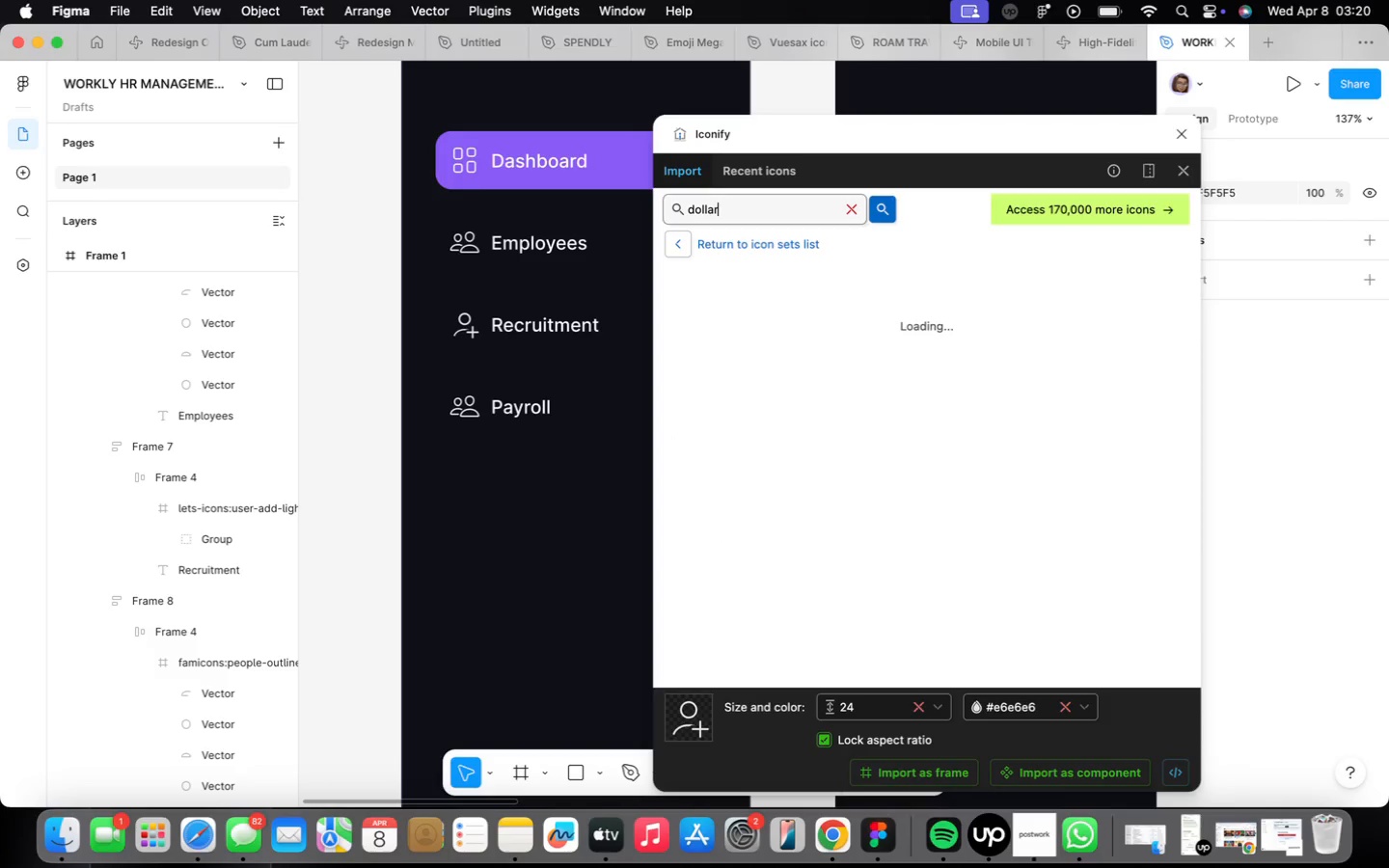 
key(Enter)
 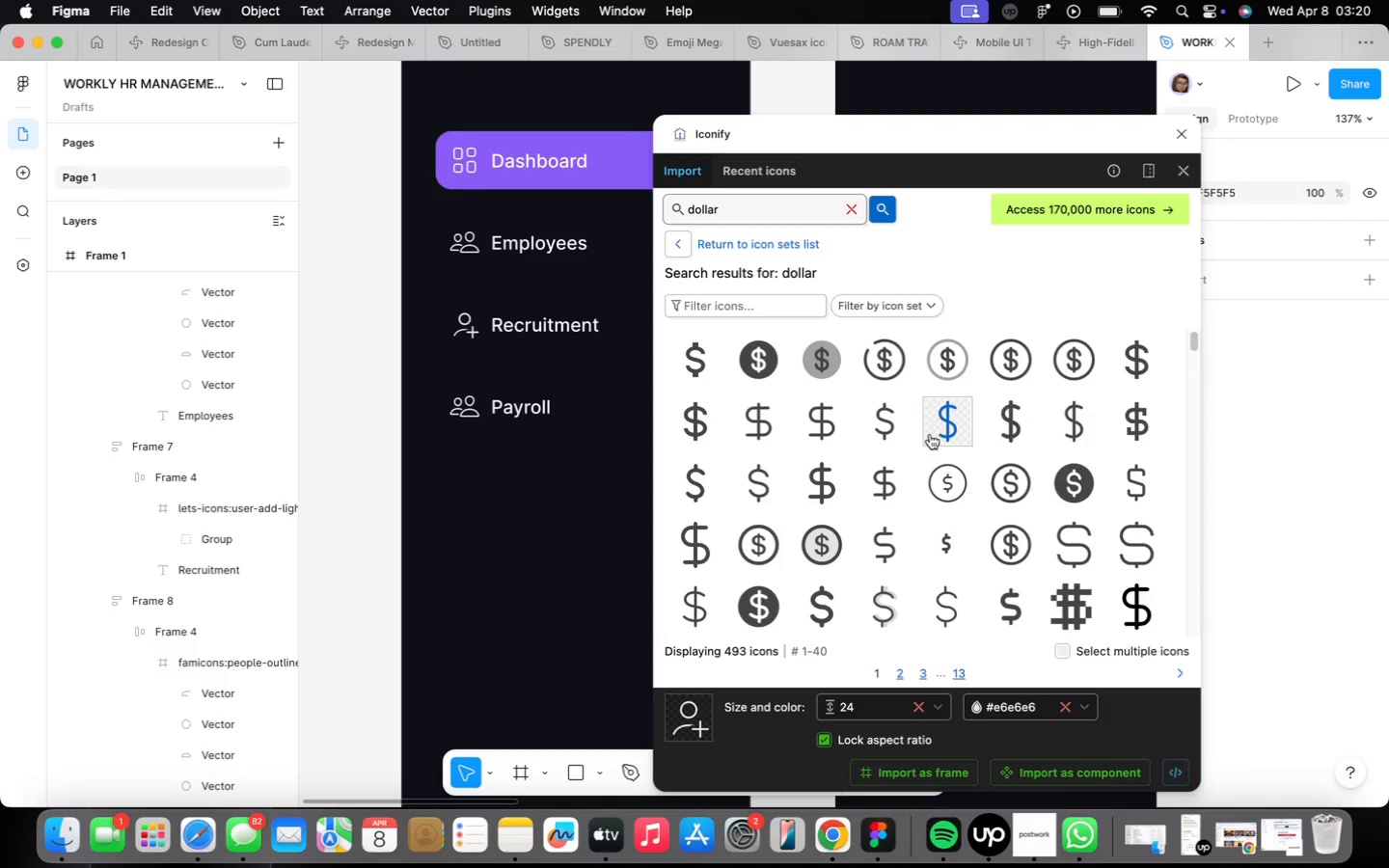 
double_click([472, 402])
 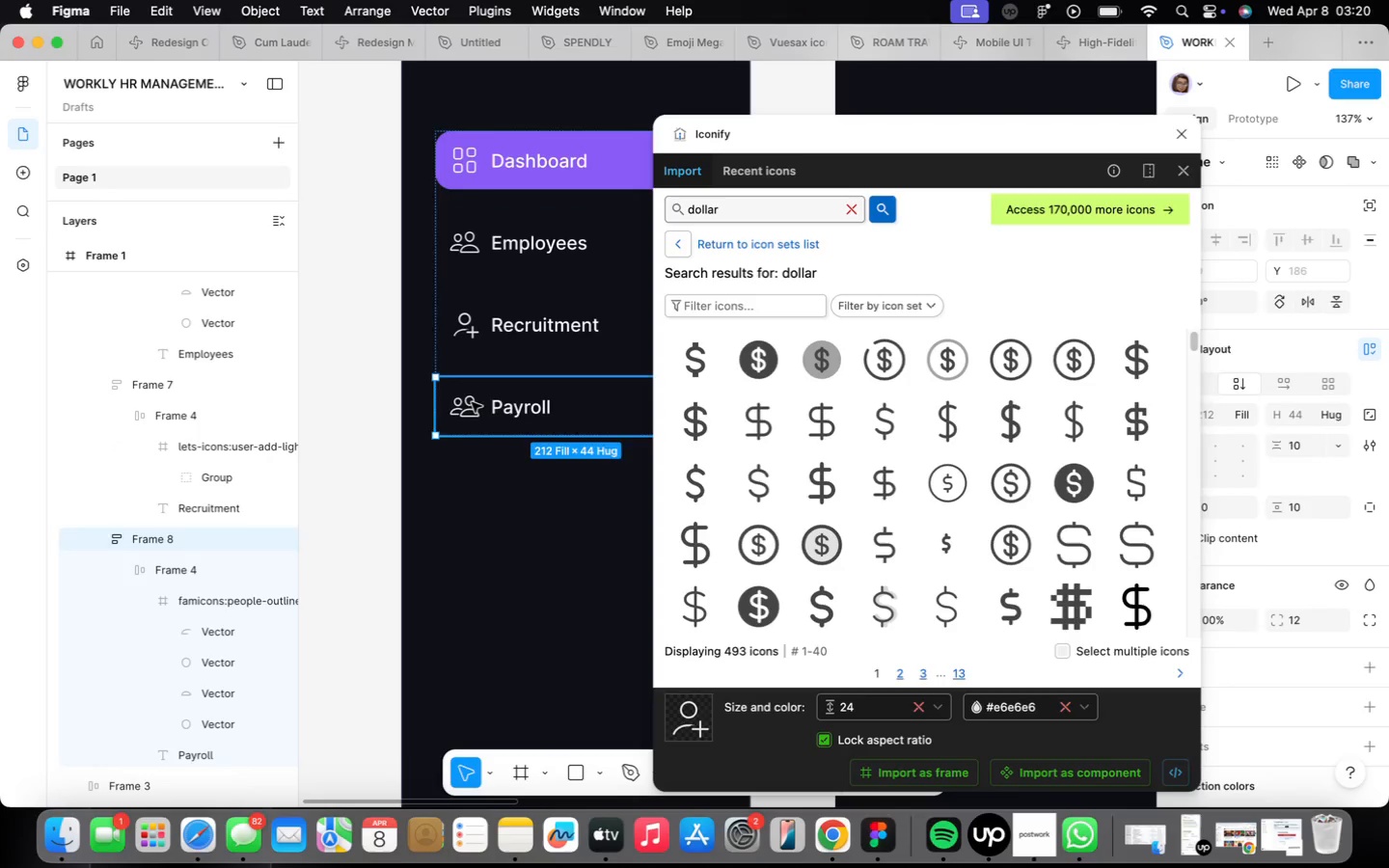 
triple_click([472, 402])
 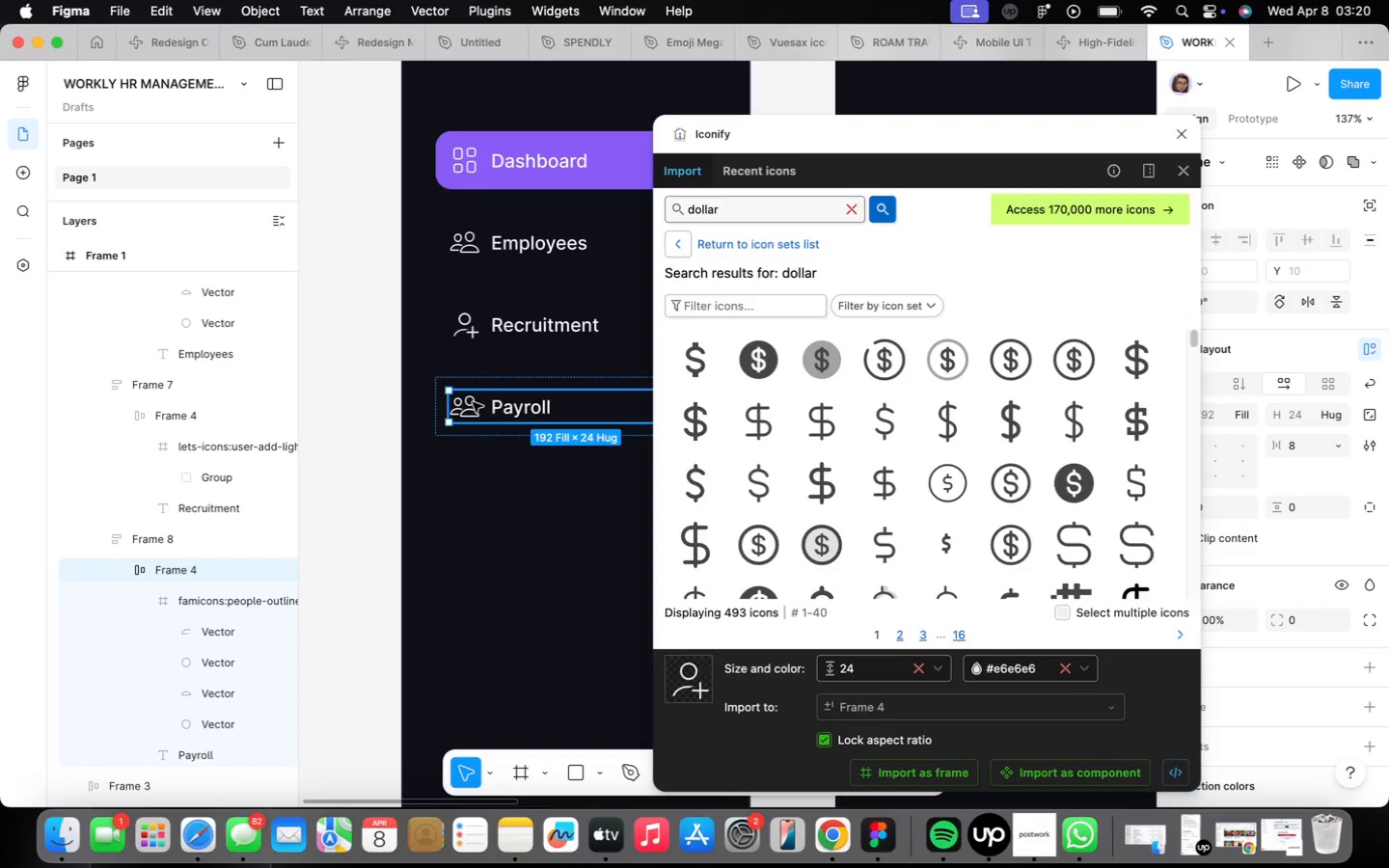 
triple_click([473, 402])
 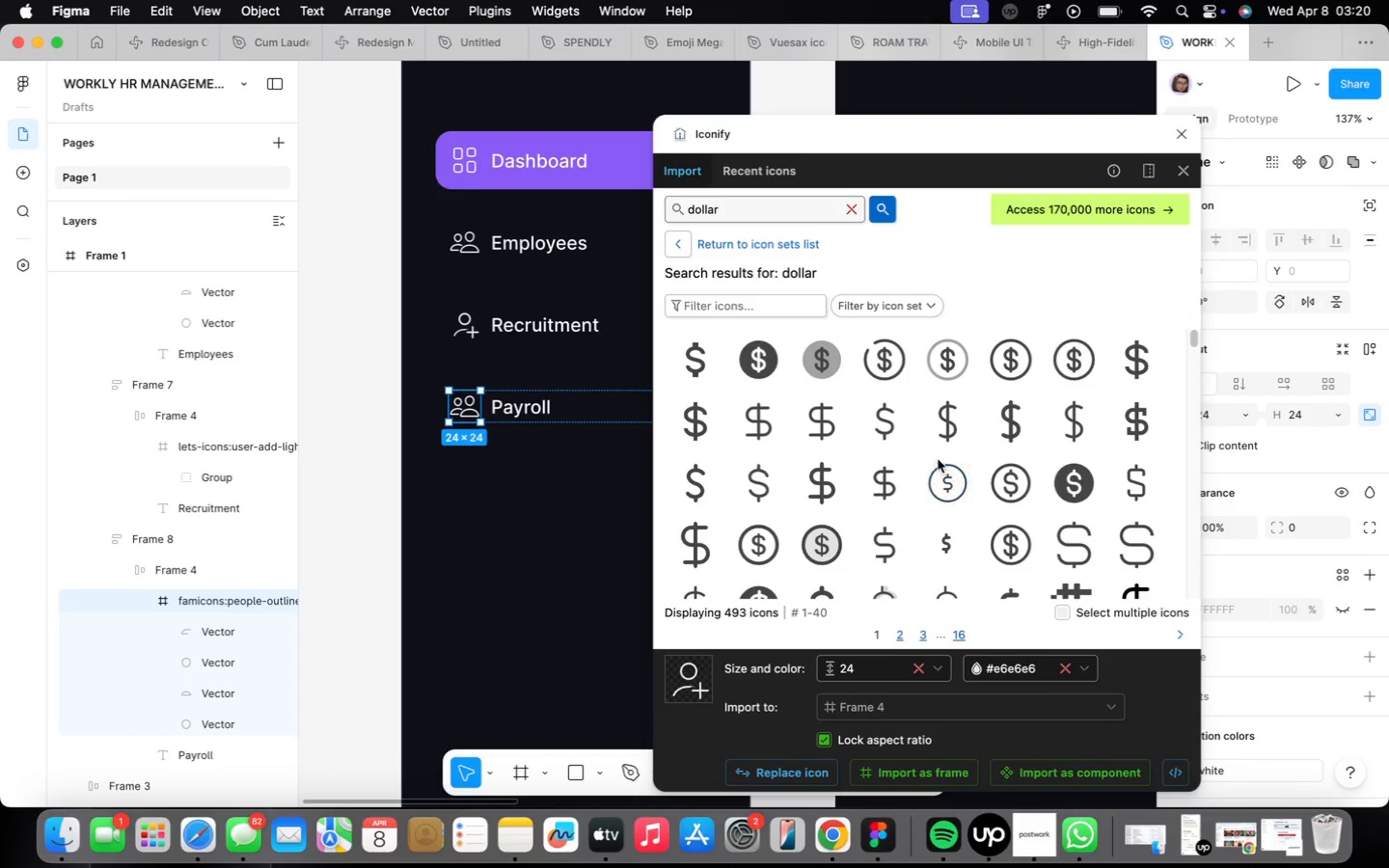 
left_click([937, 421])
 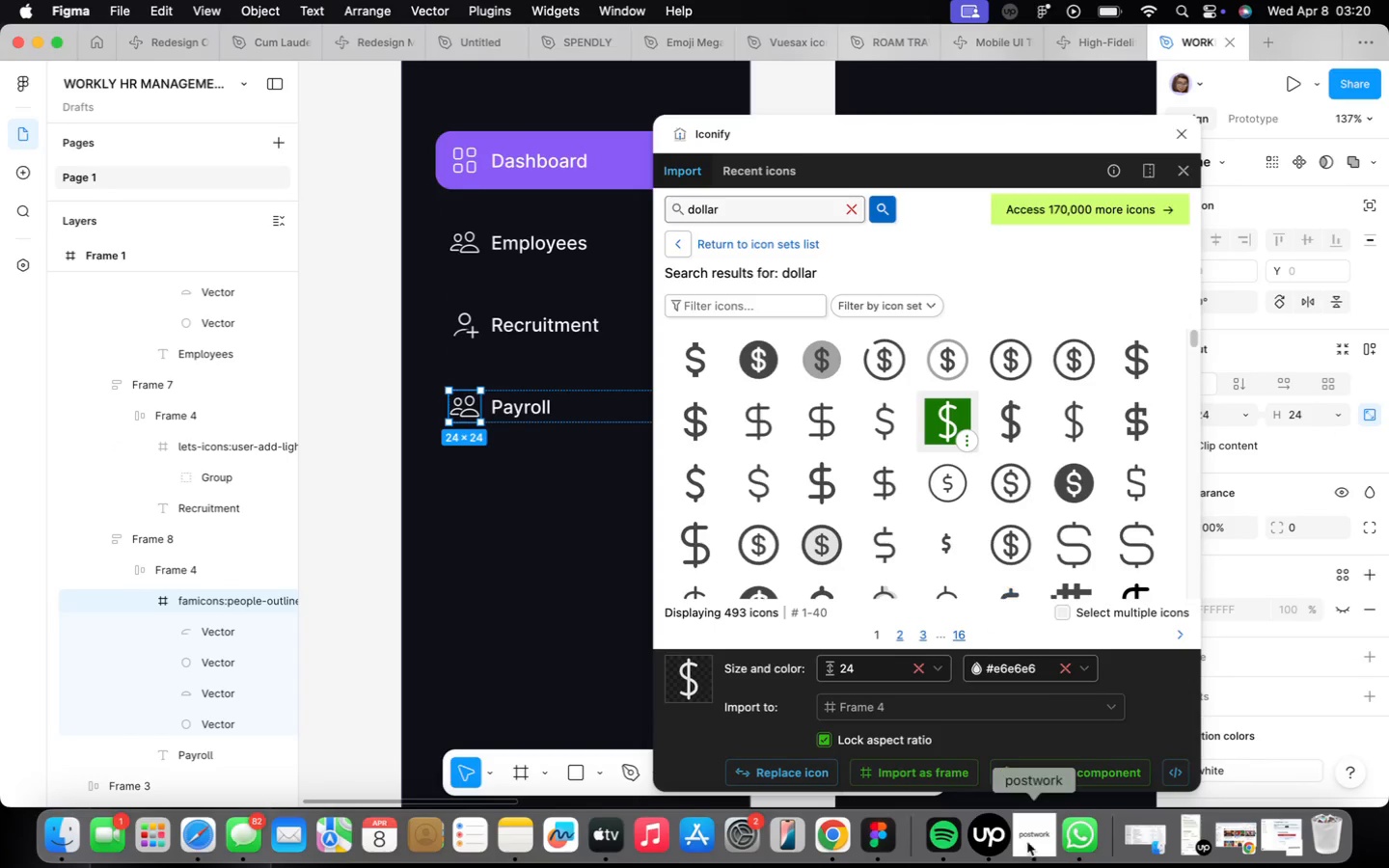 
left_click([916, 774])
 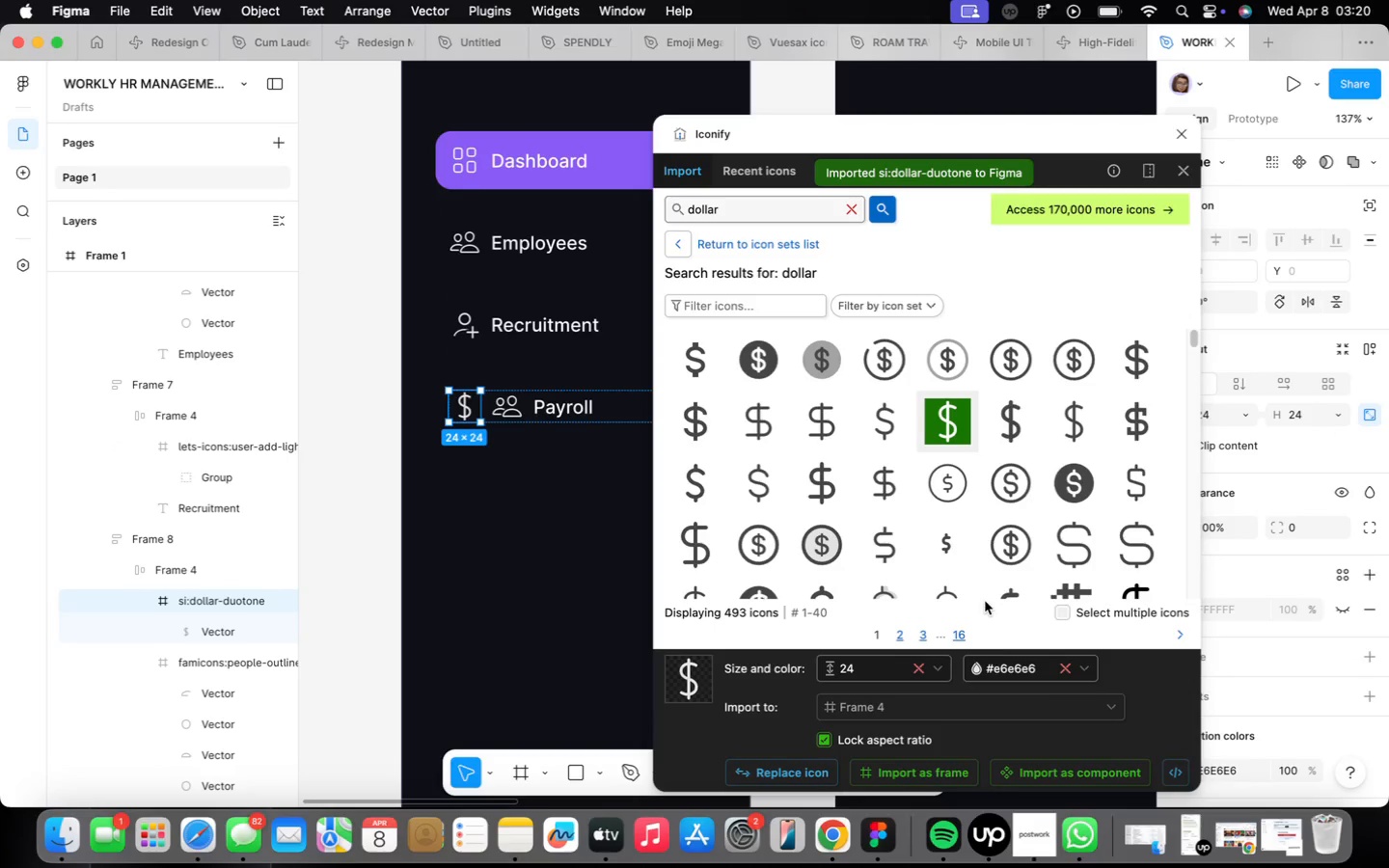 
scroll: coordinate [983, 600], scroll_direction: down, amount: 1.0
 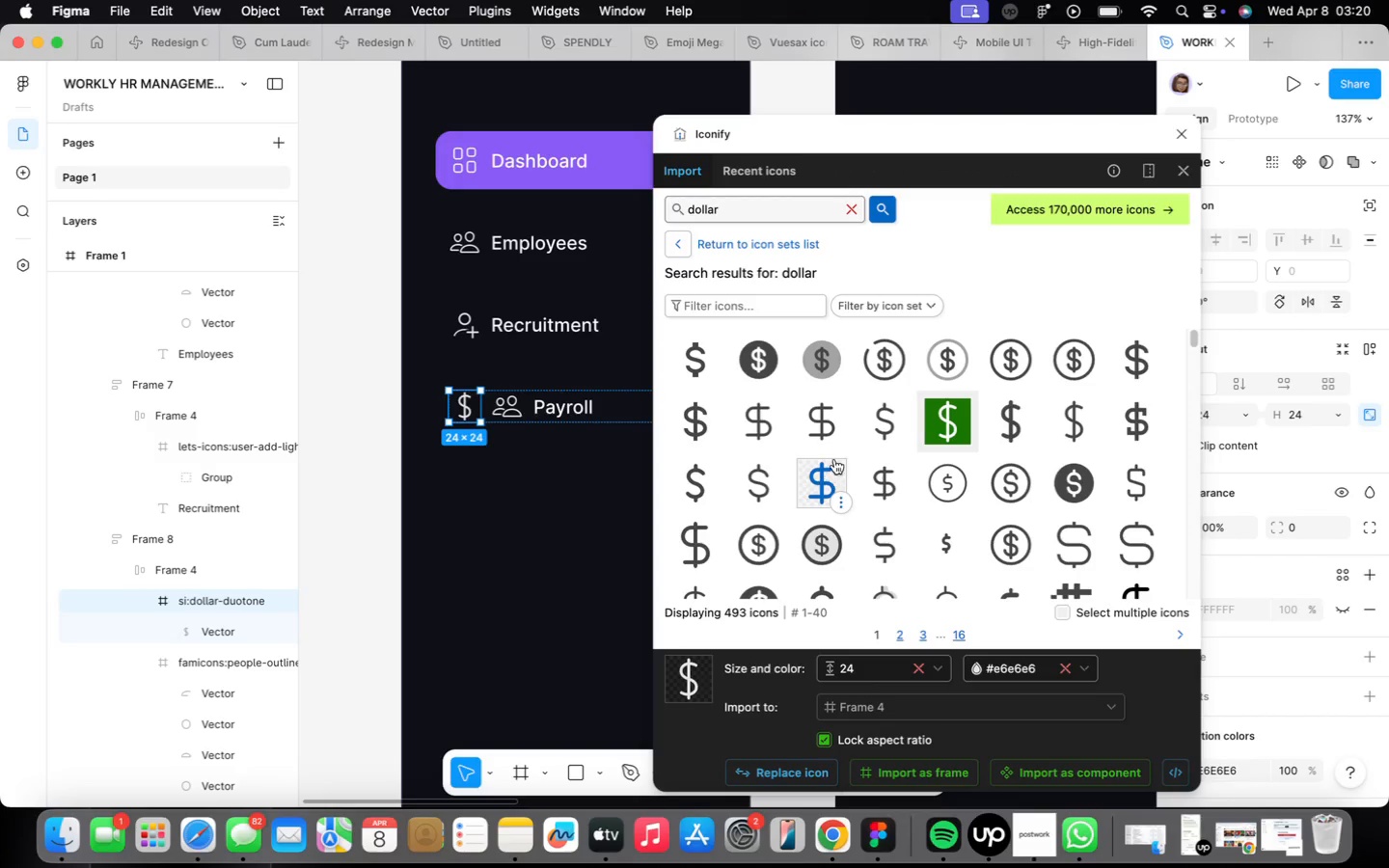 
left_click([879, 417])
 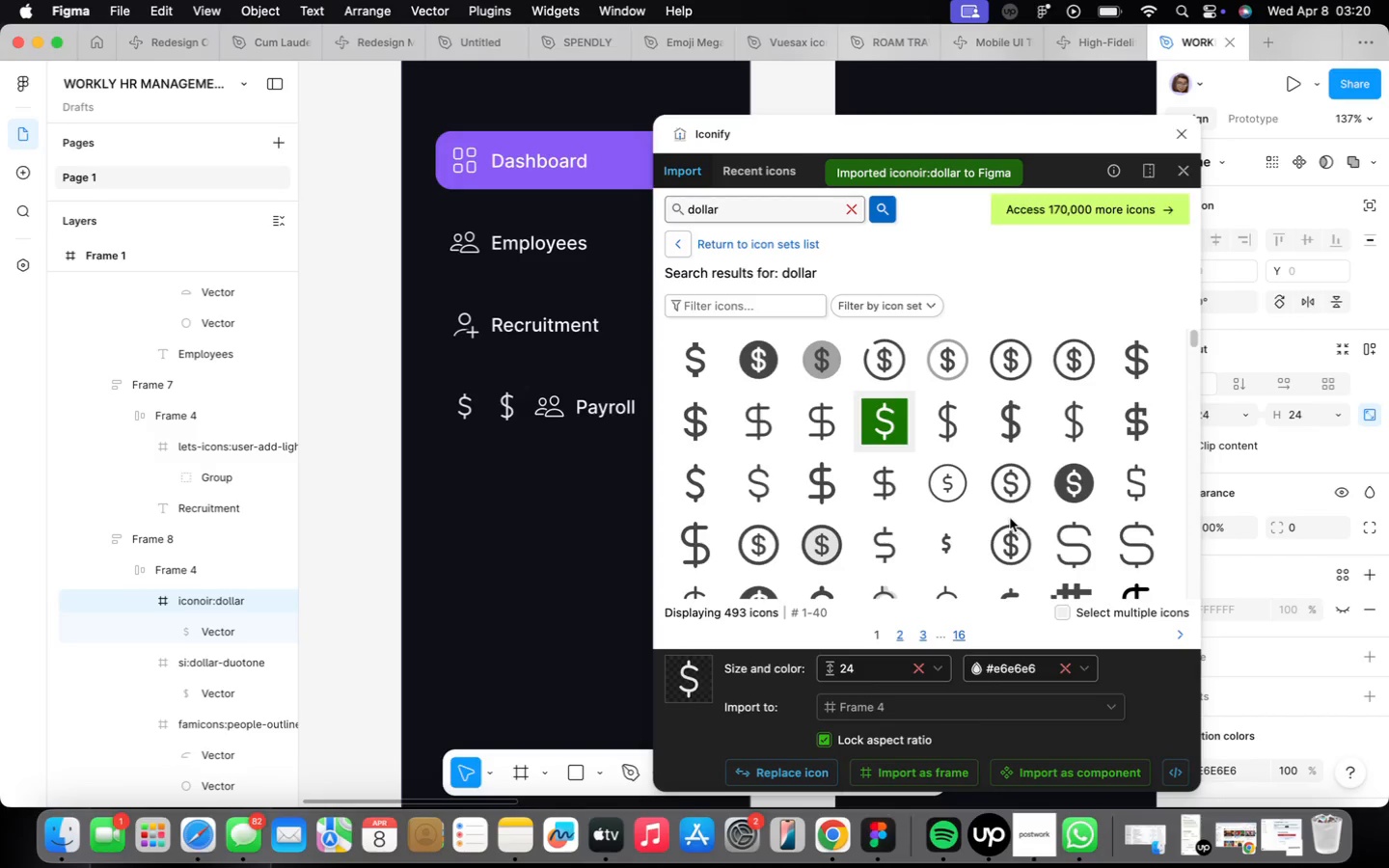 
scroll: coordinate [558, 407], scroll_direction: up, amount: 4.0
 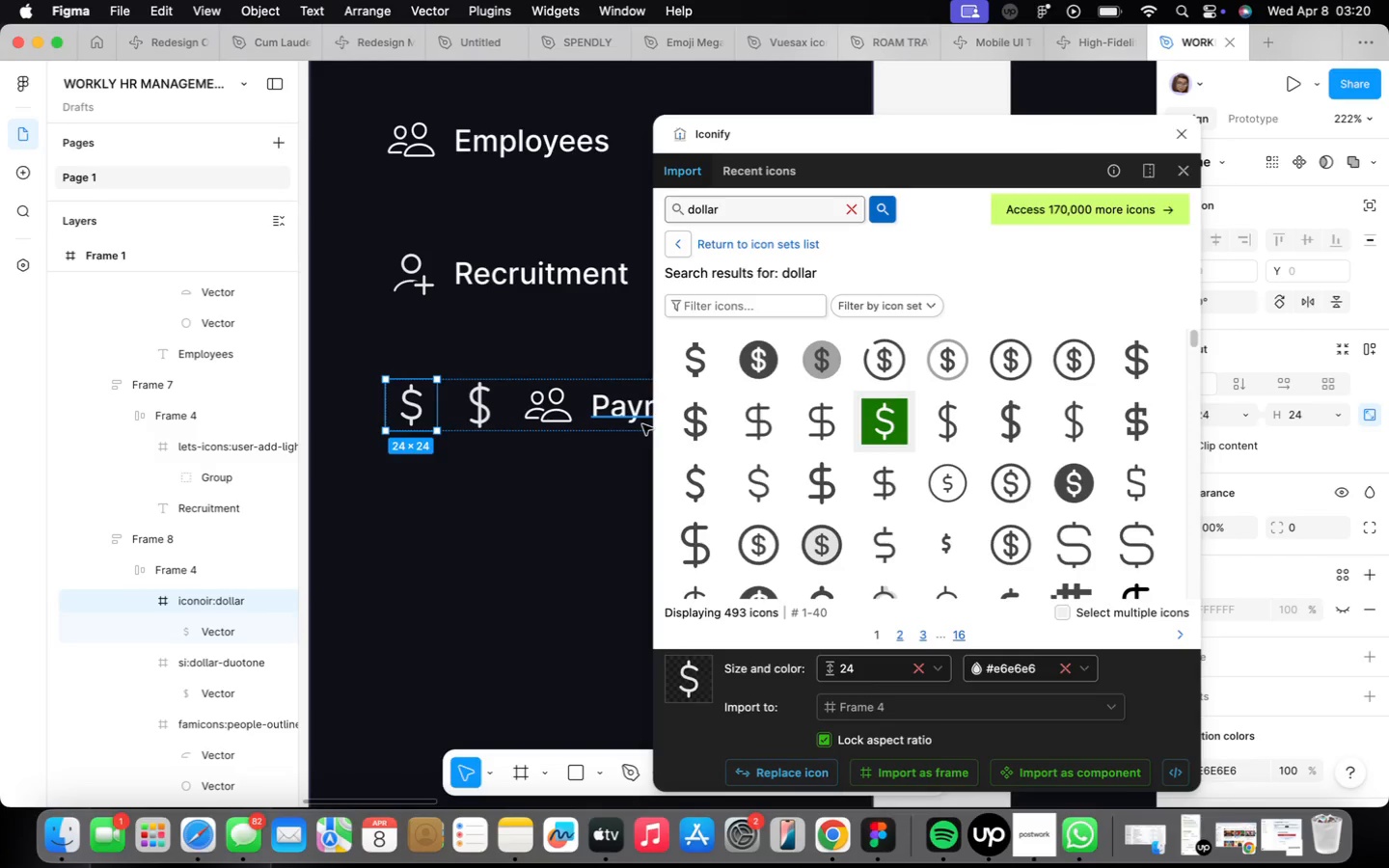 
left_click([489, 396])
 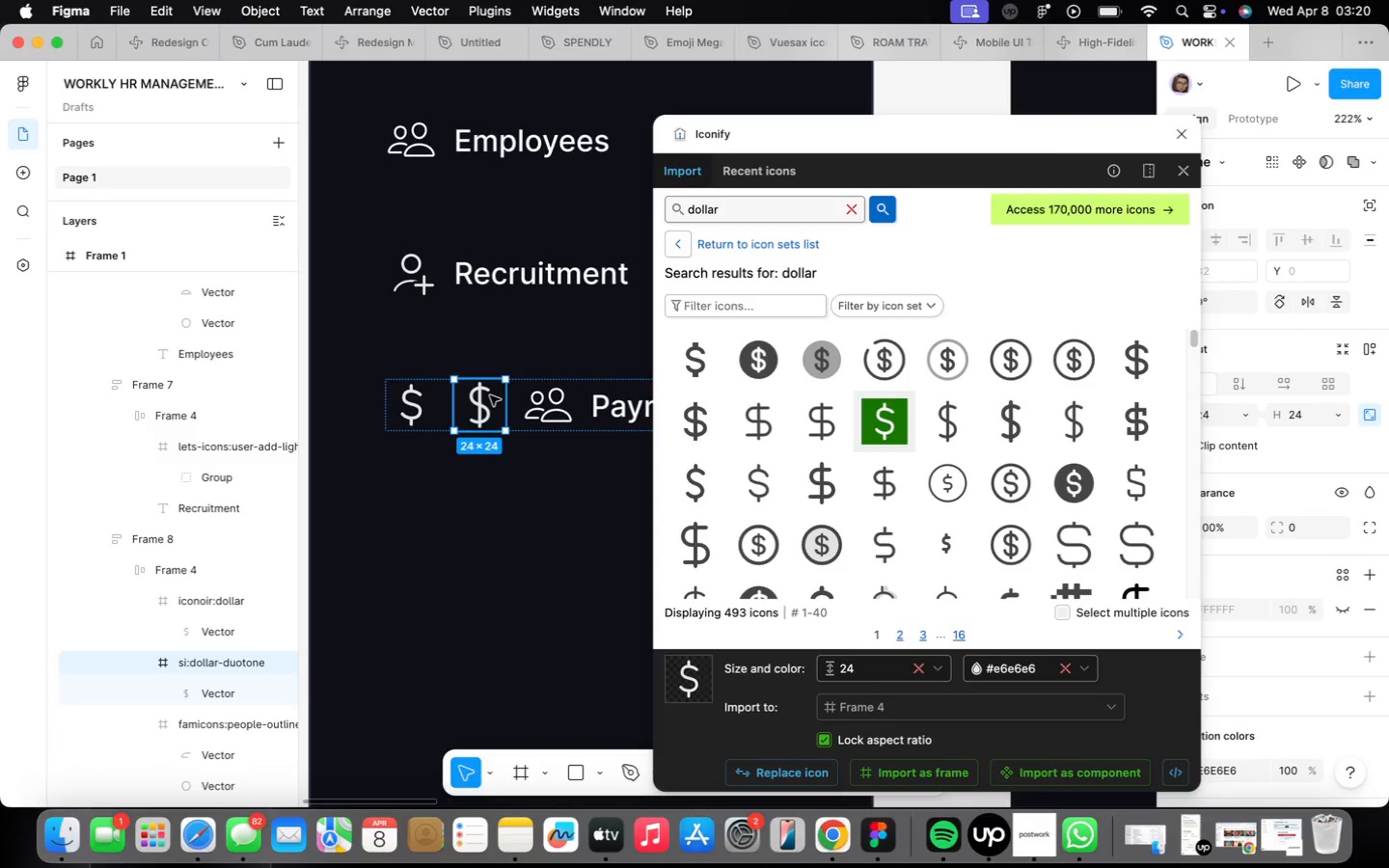 
key(Backspace)
 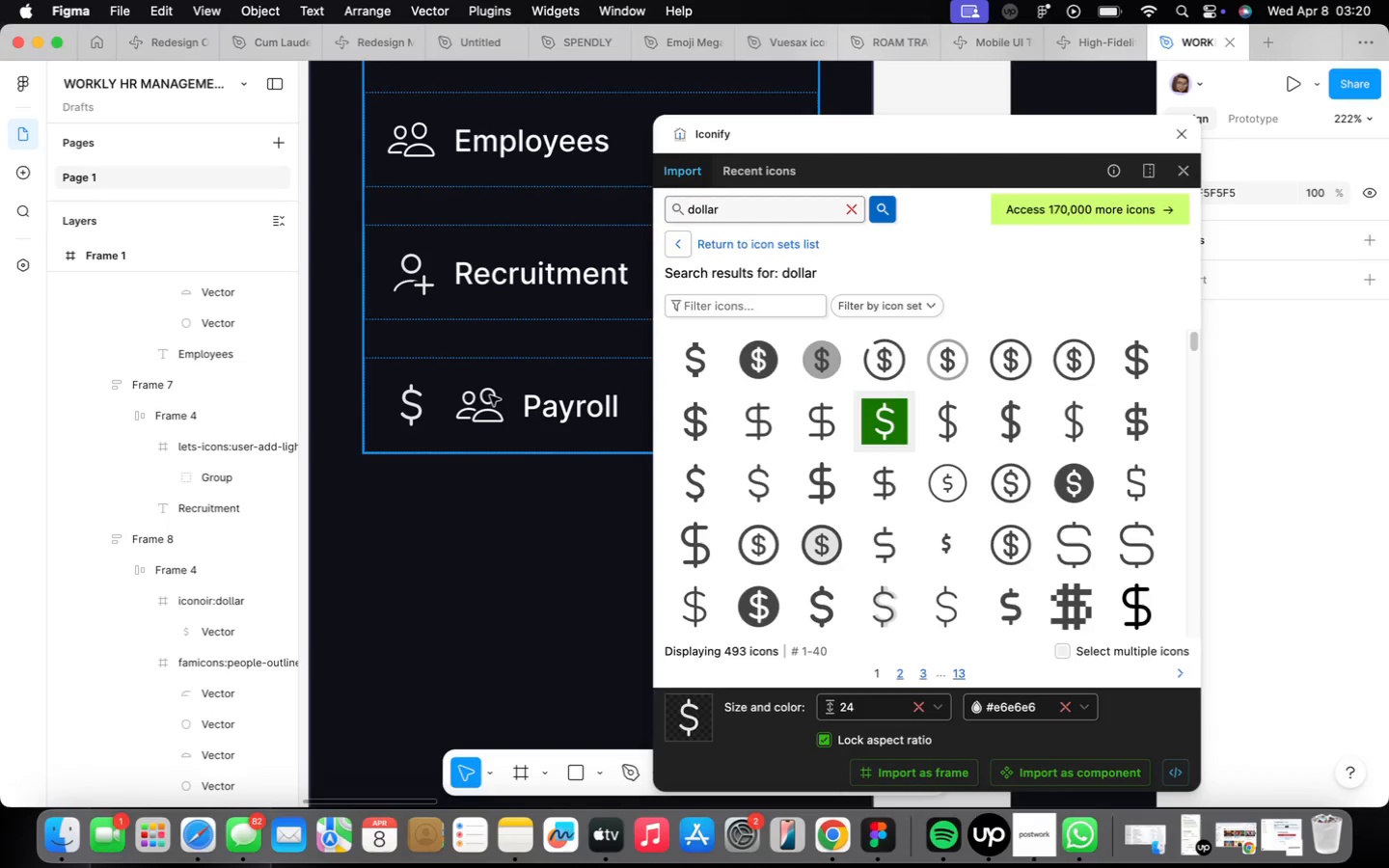 
double_click([490, 396])
 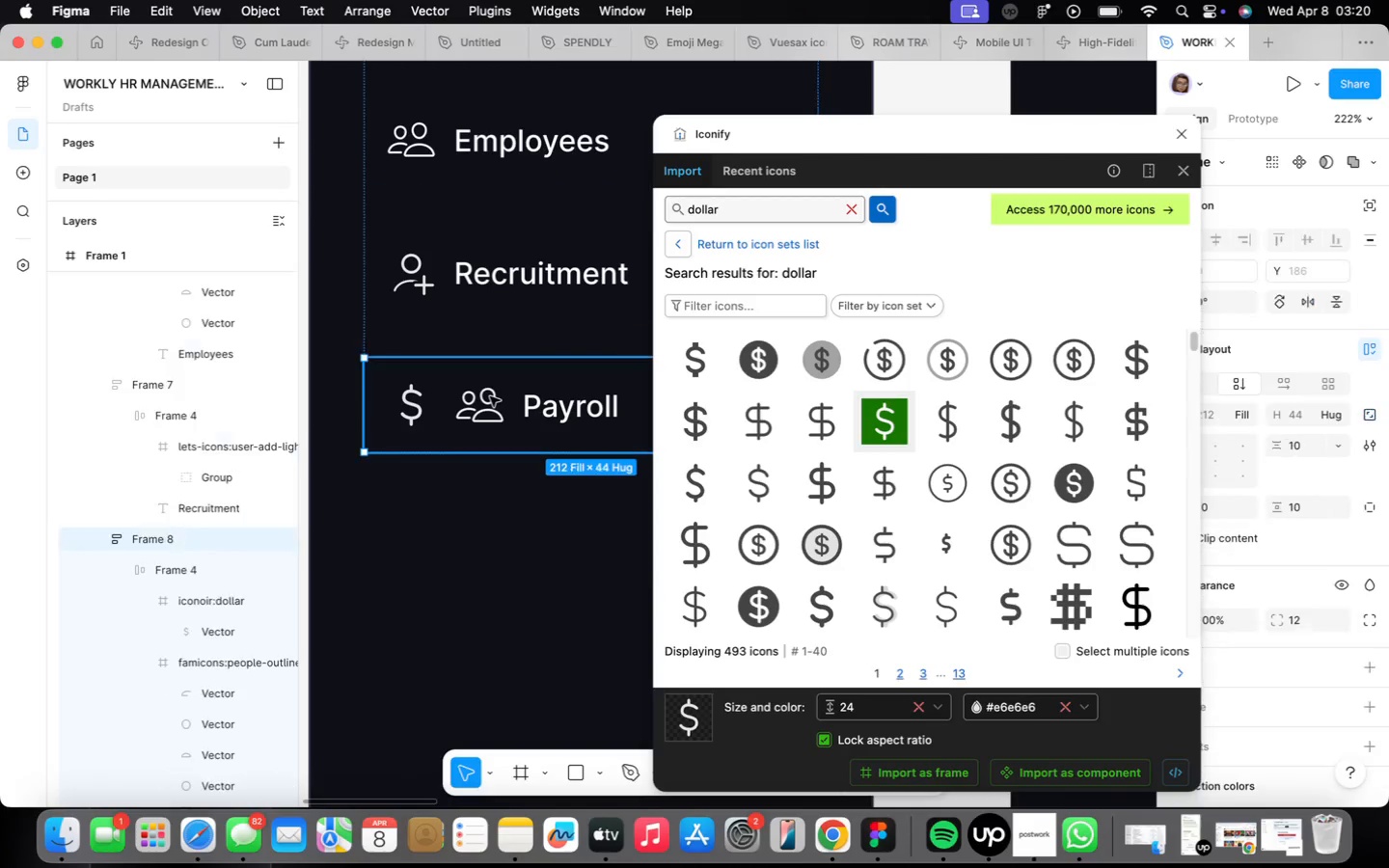 
triple_click([490, 396])
 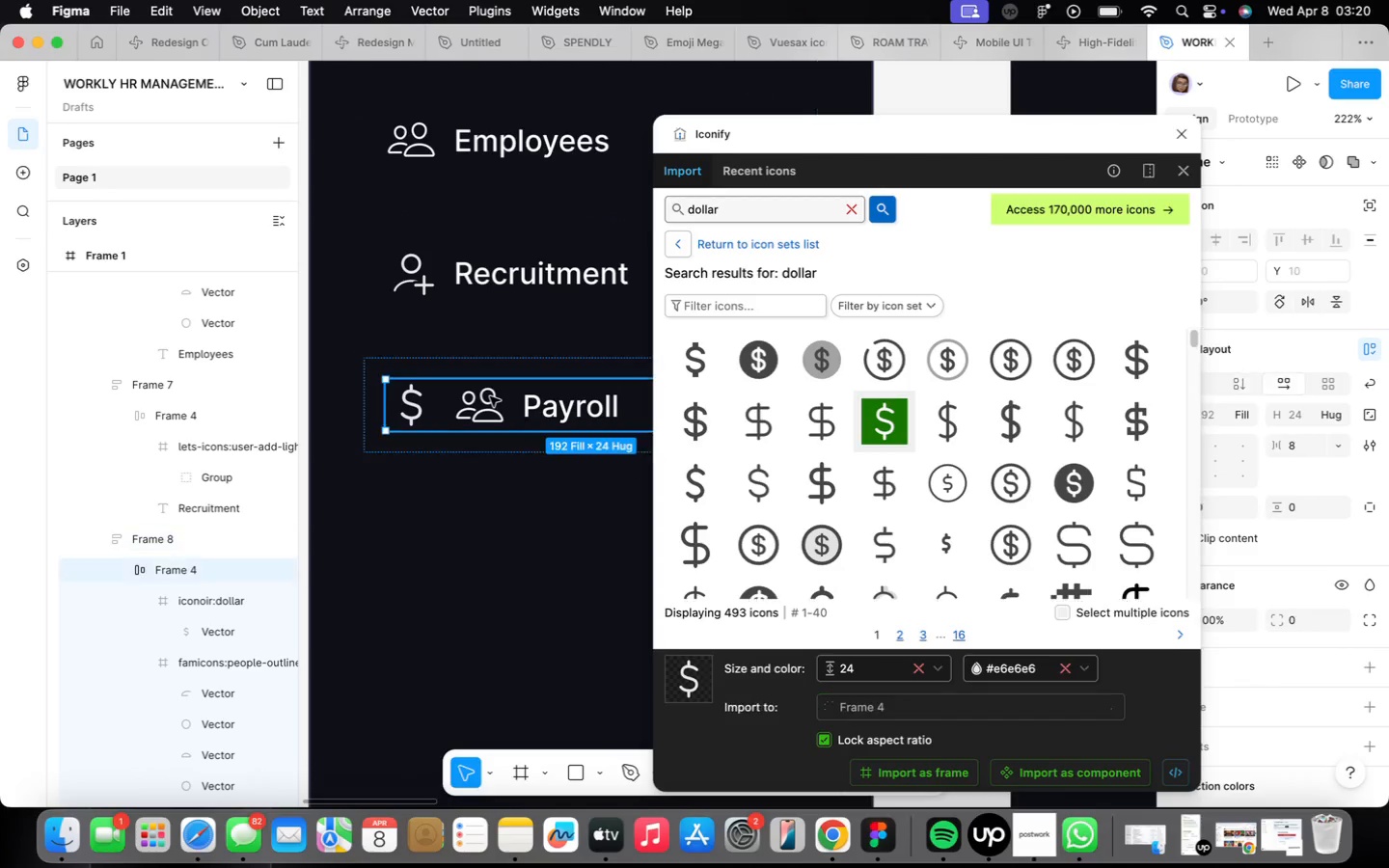 
triple_click([490, 396])
 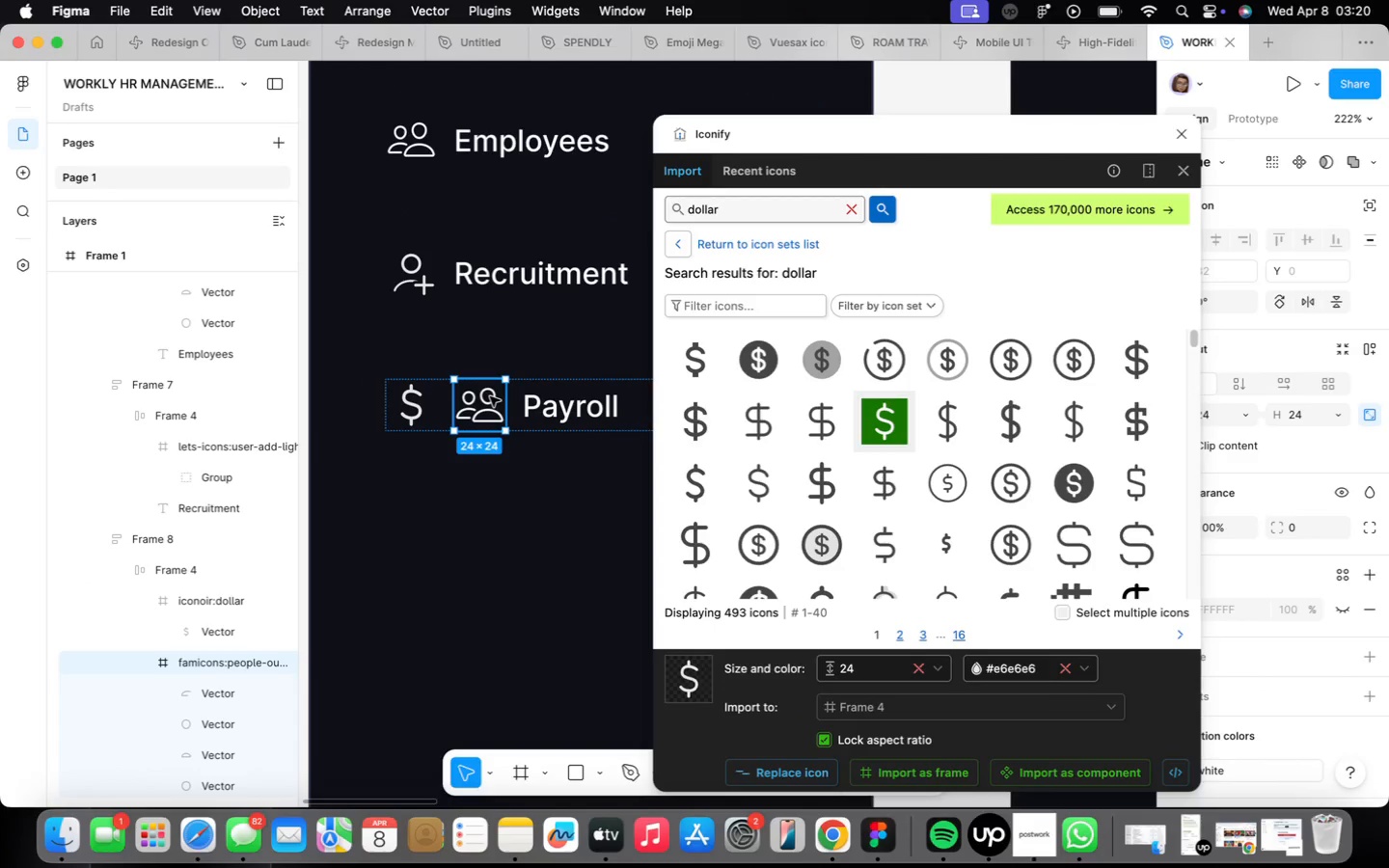 
key(Backspace)
 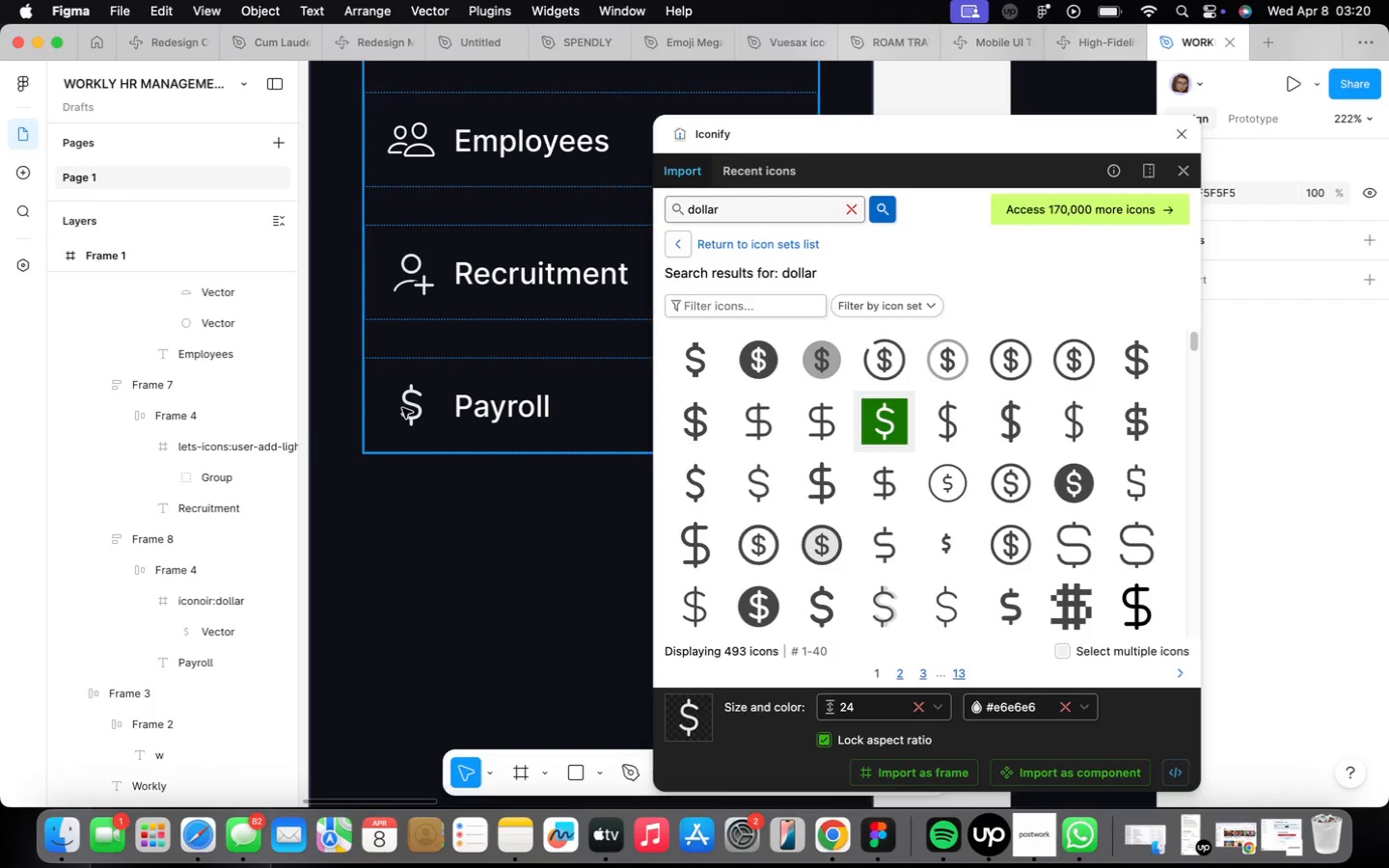 
scroll: coordinate [405, 405], scroll_direction: down, amount: 4.0
 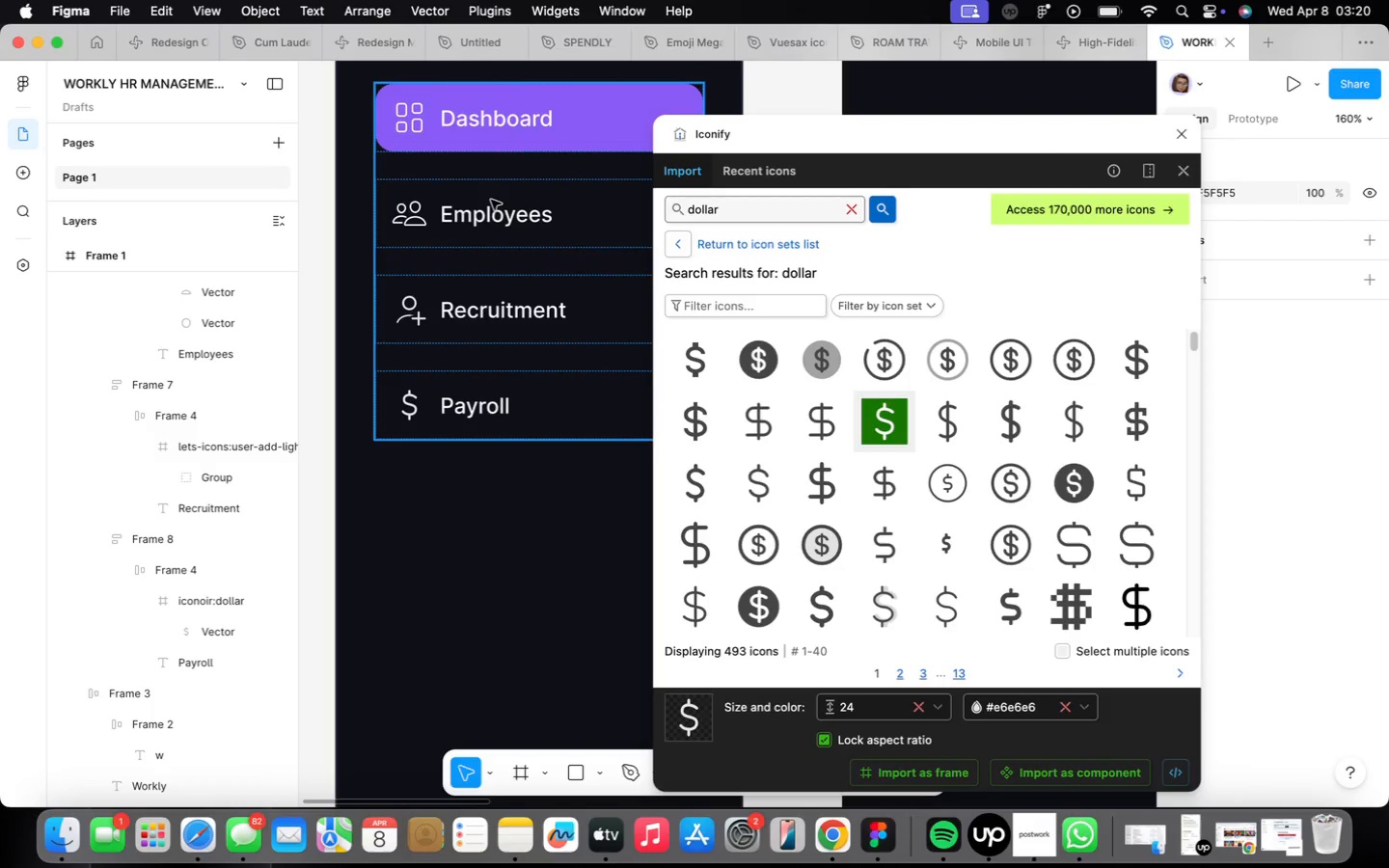 
double_click([491, 201])
 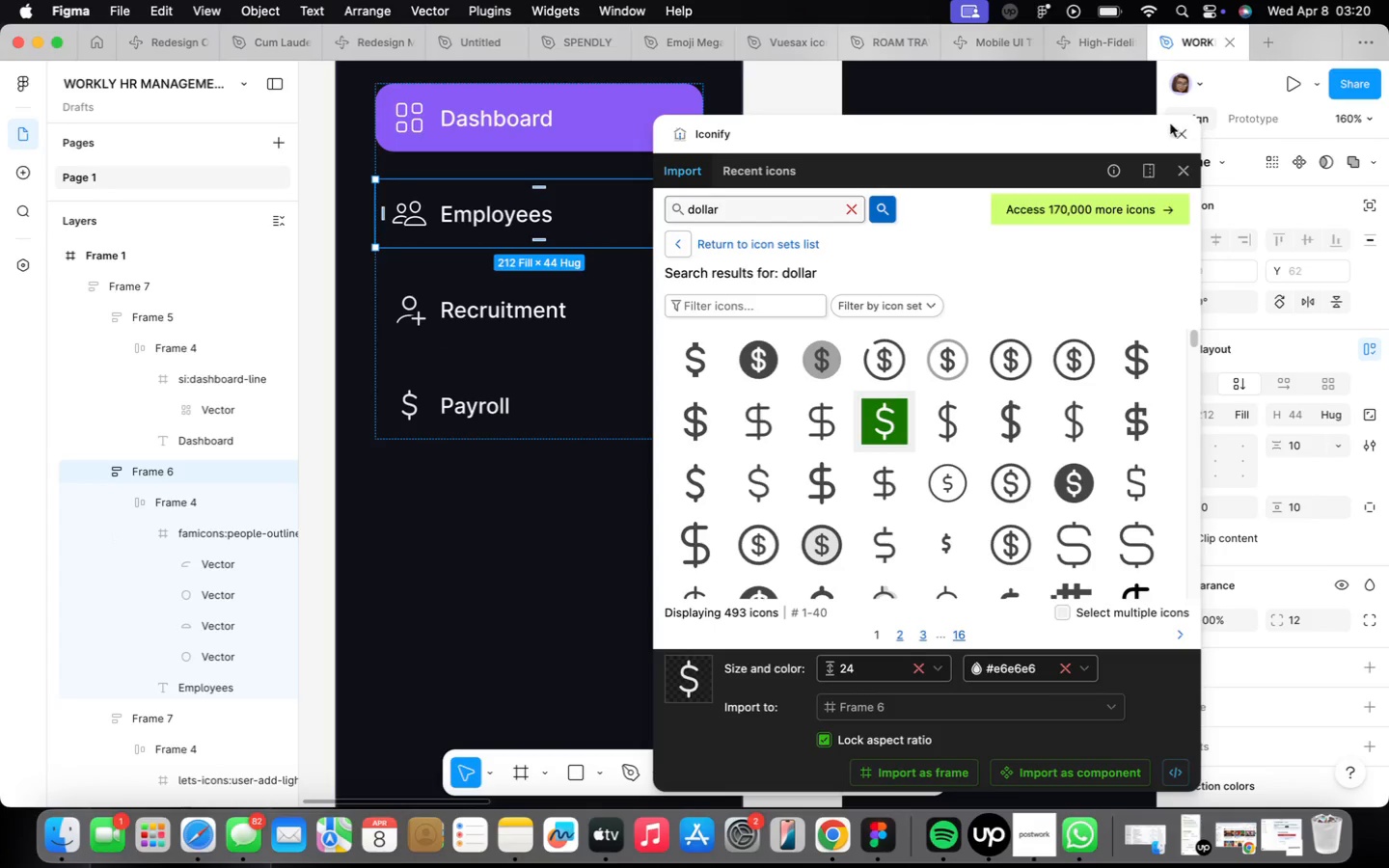 
left_click([1185, 133])
 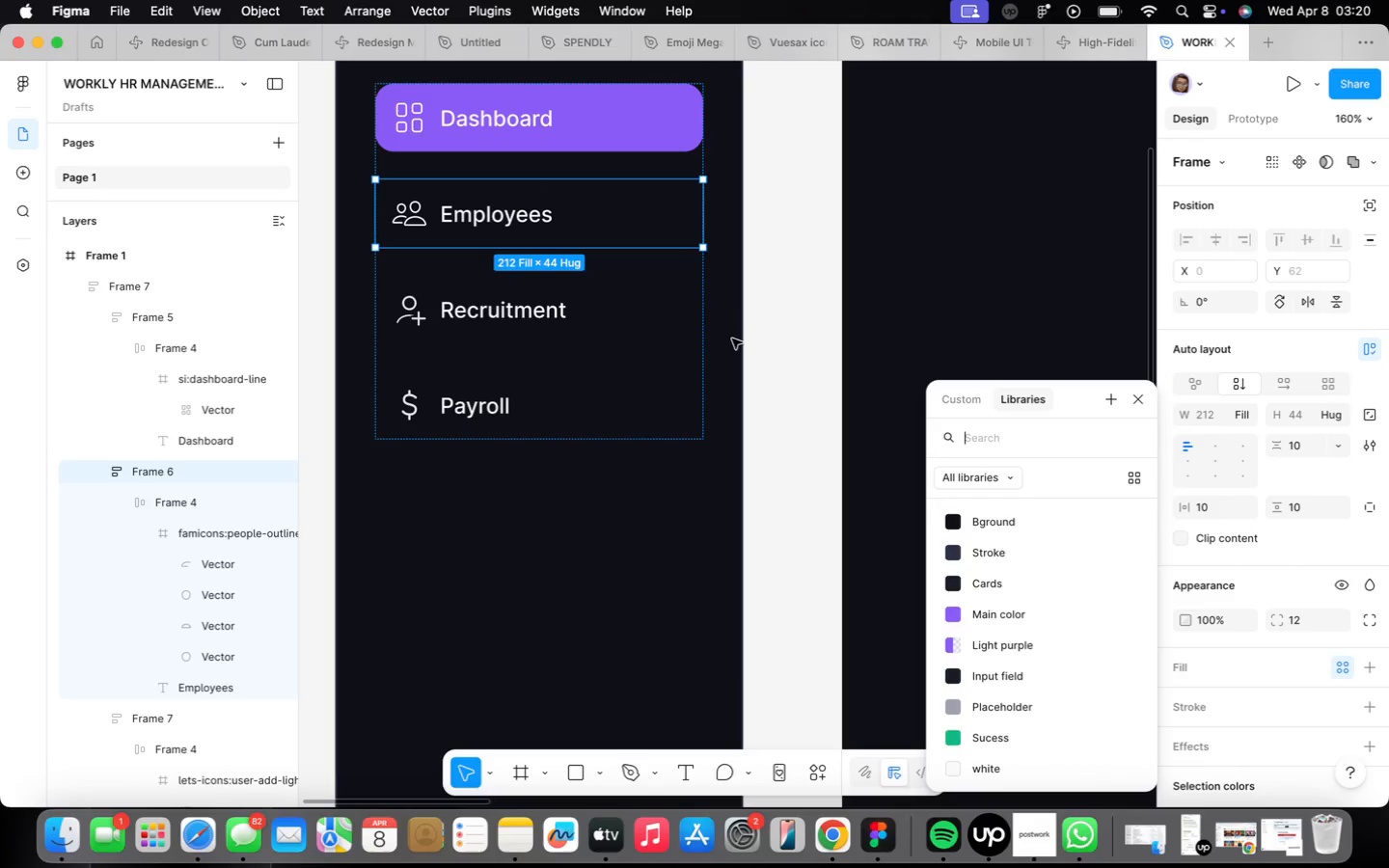 
double_click([473, 219])
 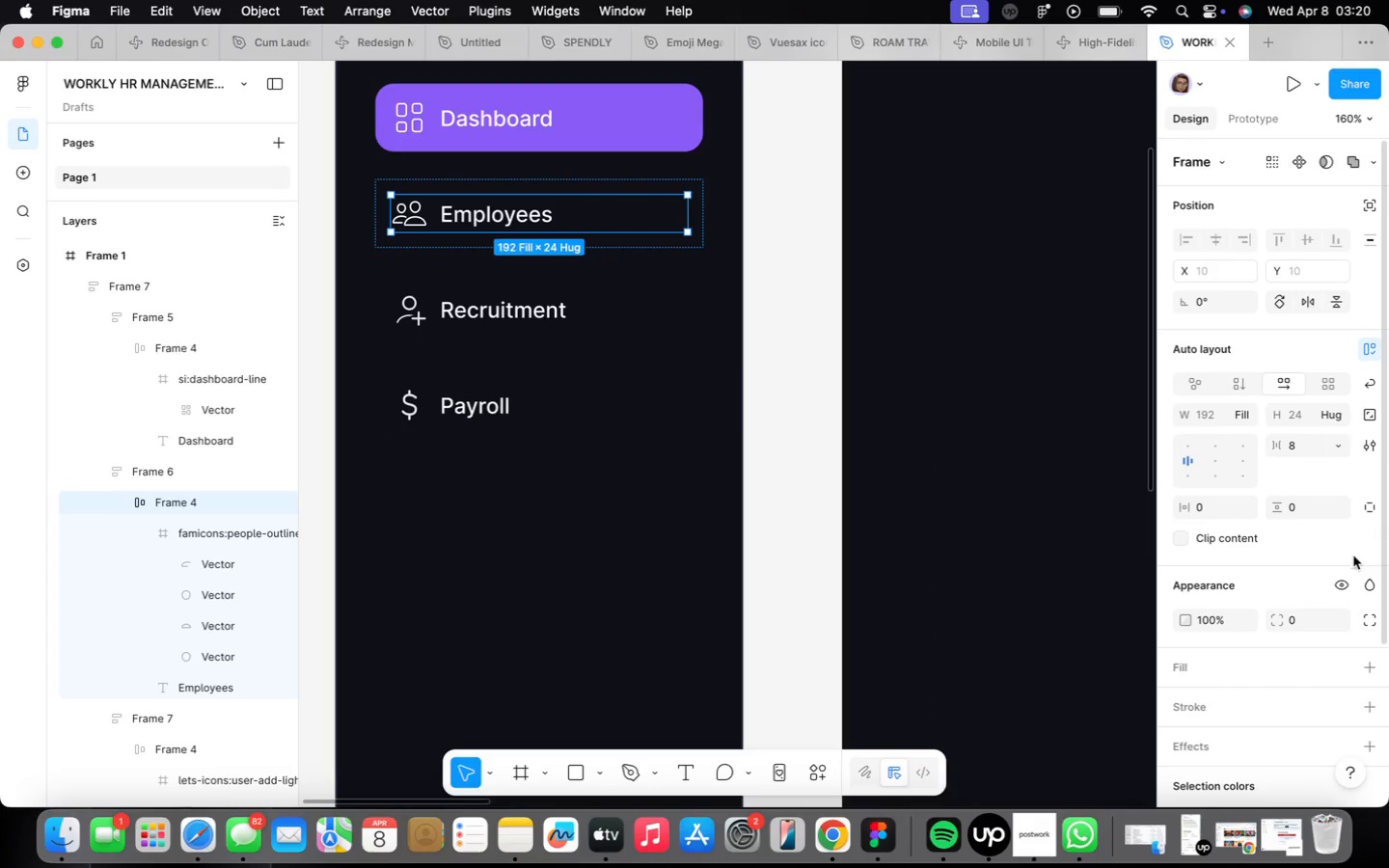 
scroll: coordinate [1323, 555], scroll_direction: down, amount: 31.0
 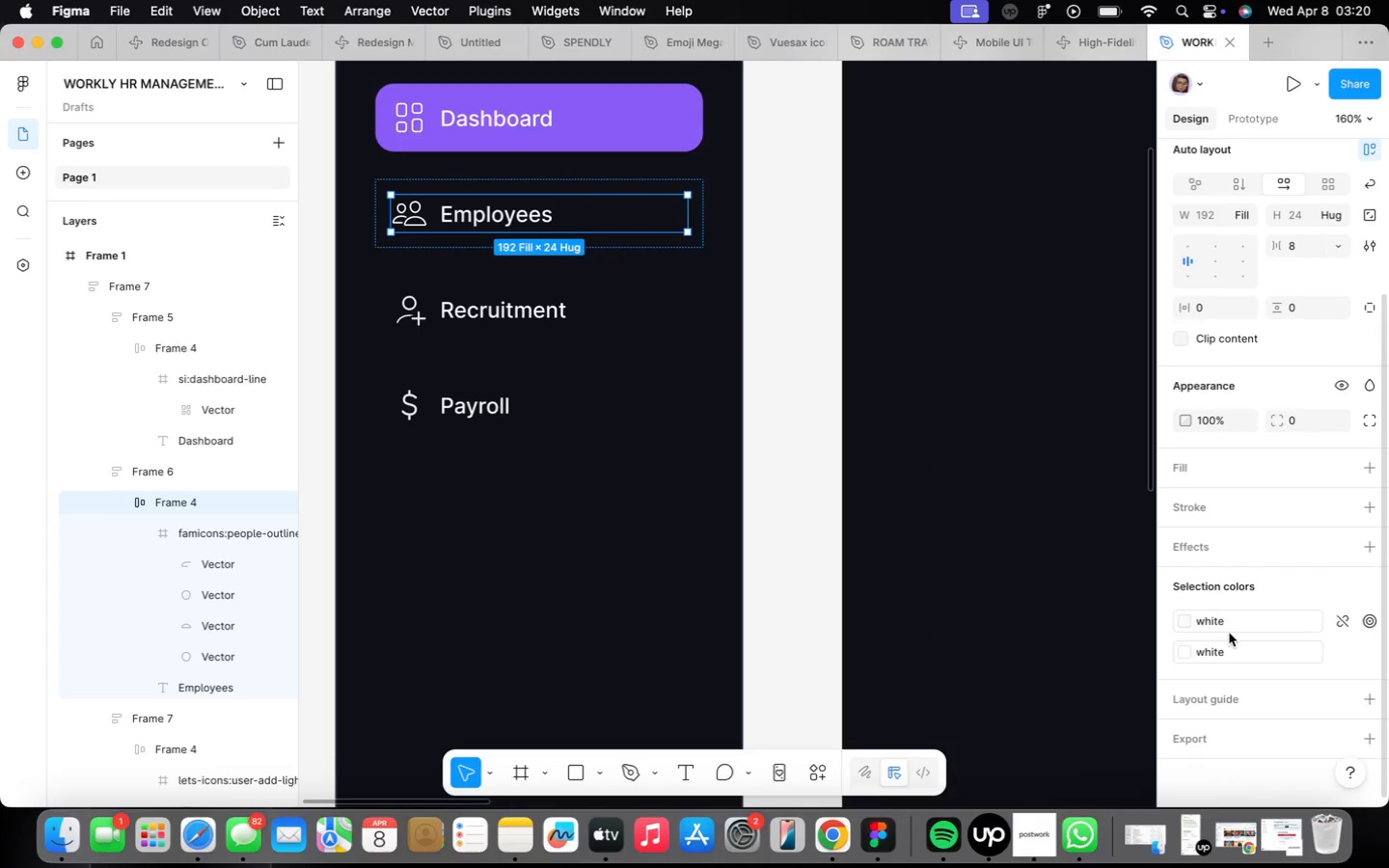 
left_click([1221, 613])
 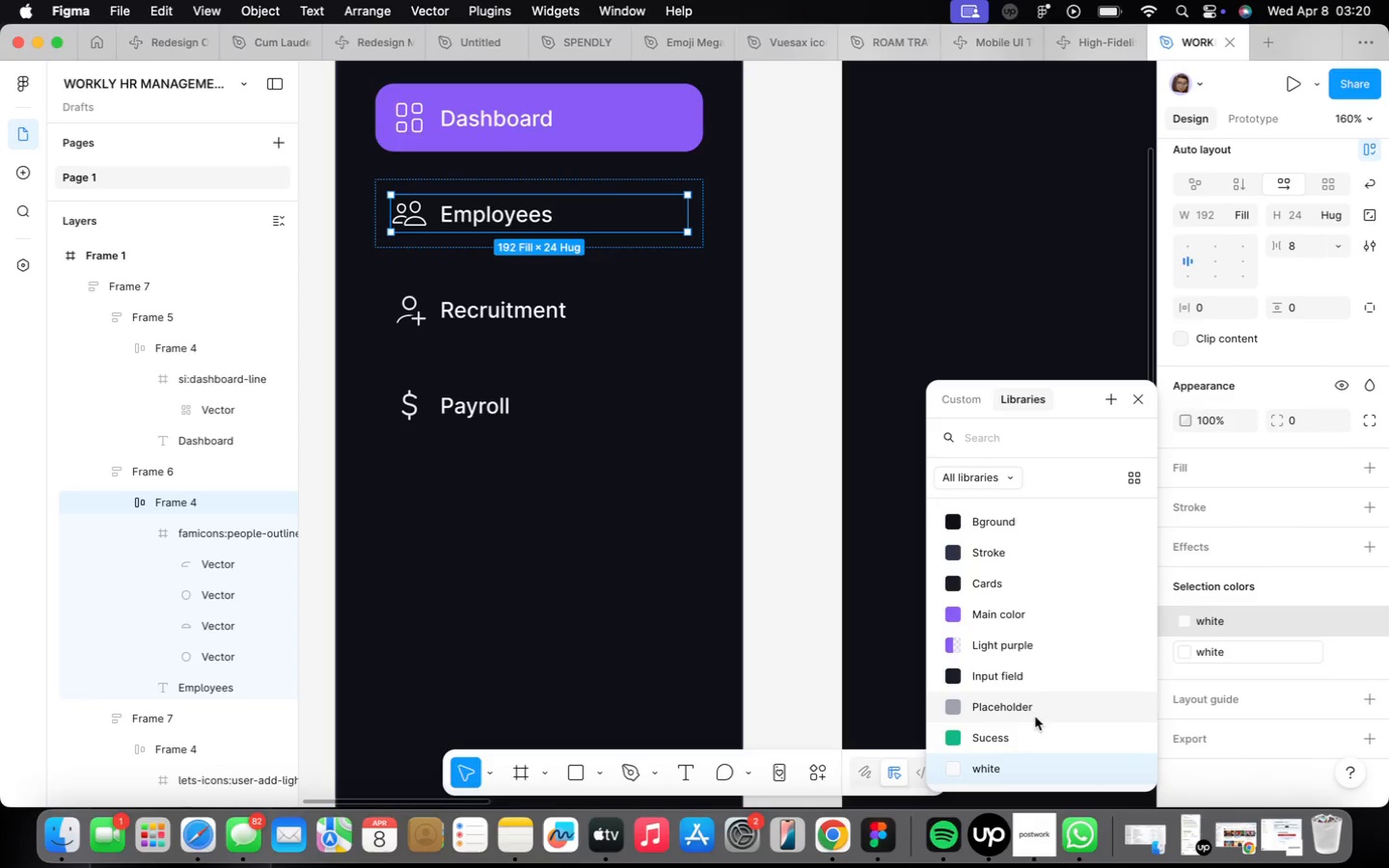 
left_click([1035, 708])
 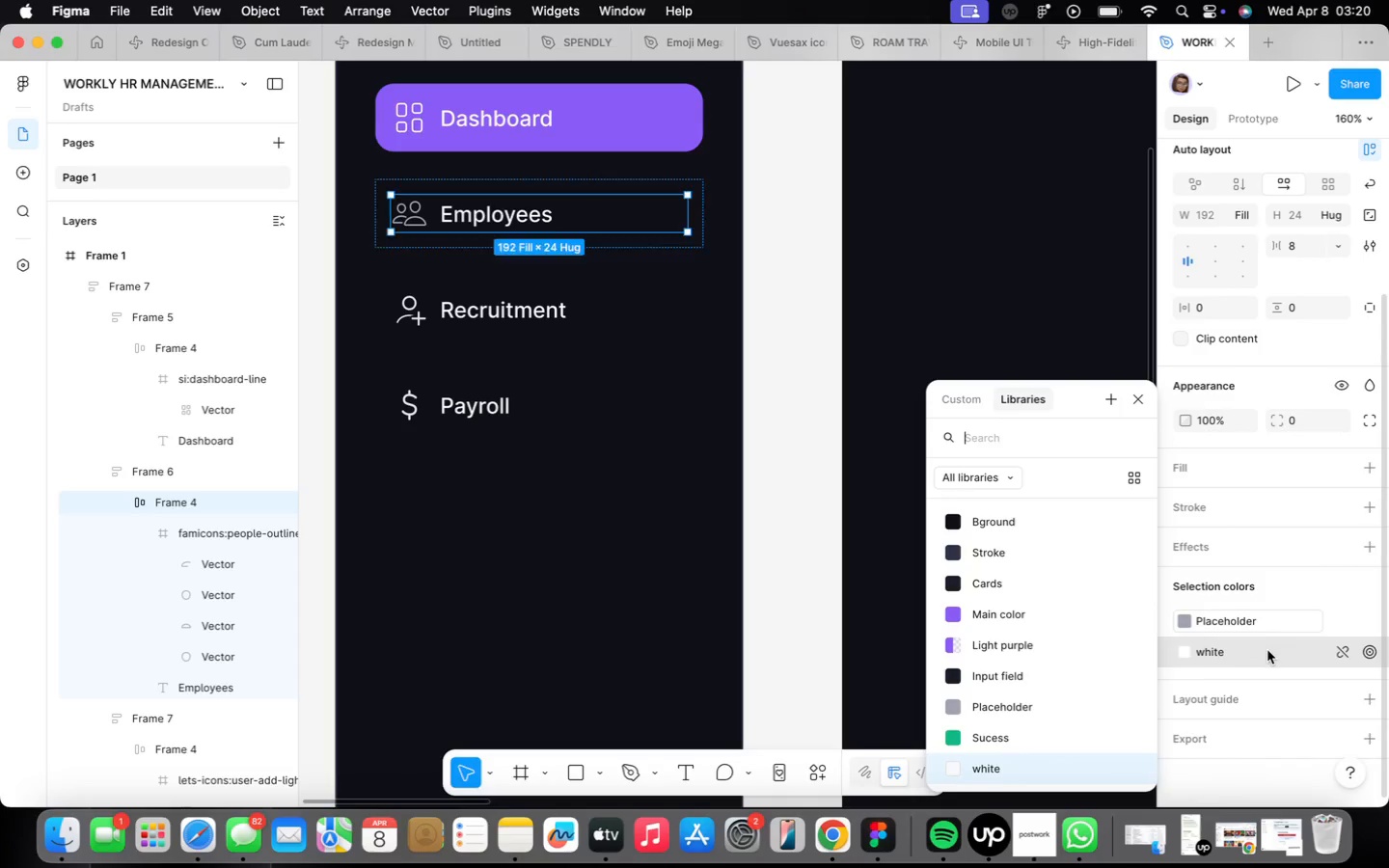 
left_click([1065, 697])
 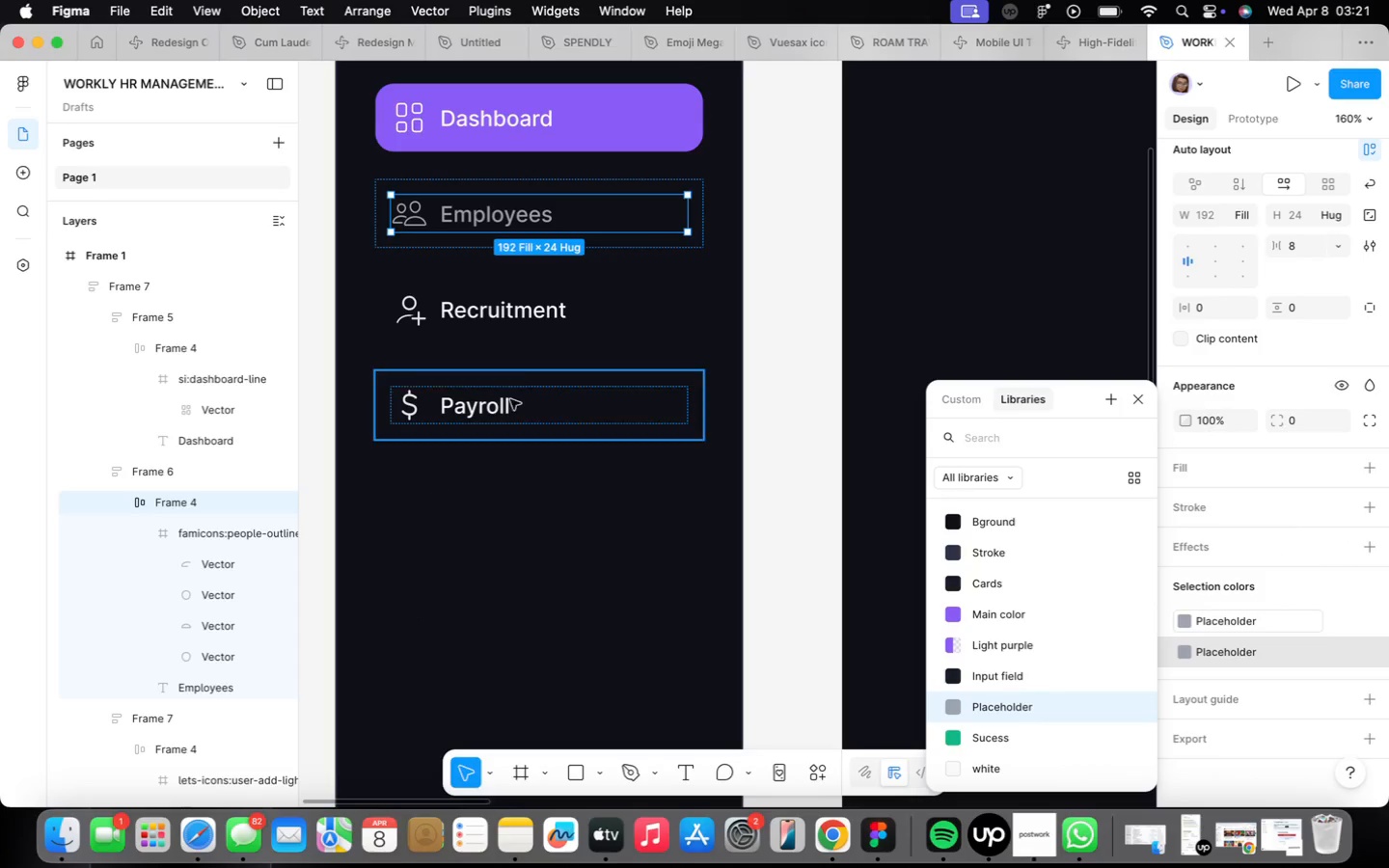 
left_click([521, 300])
 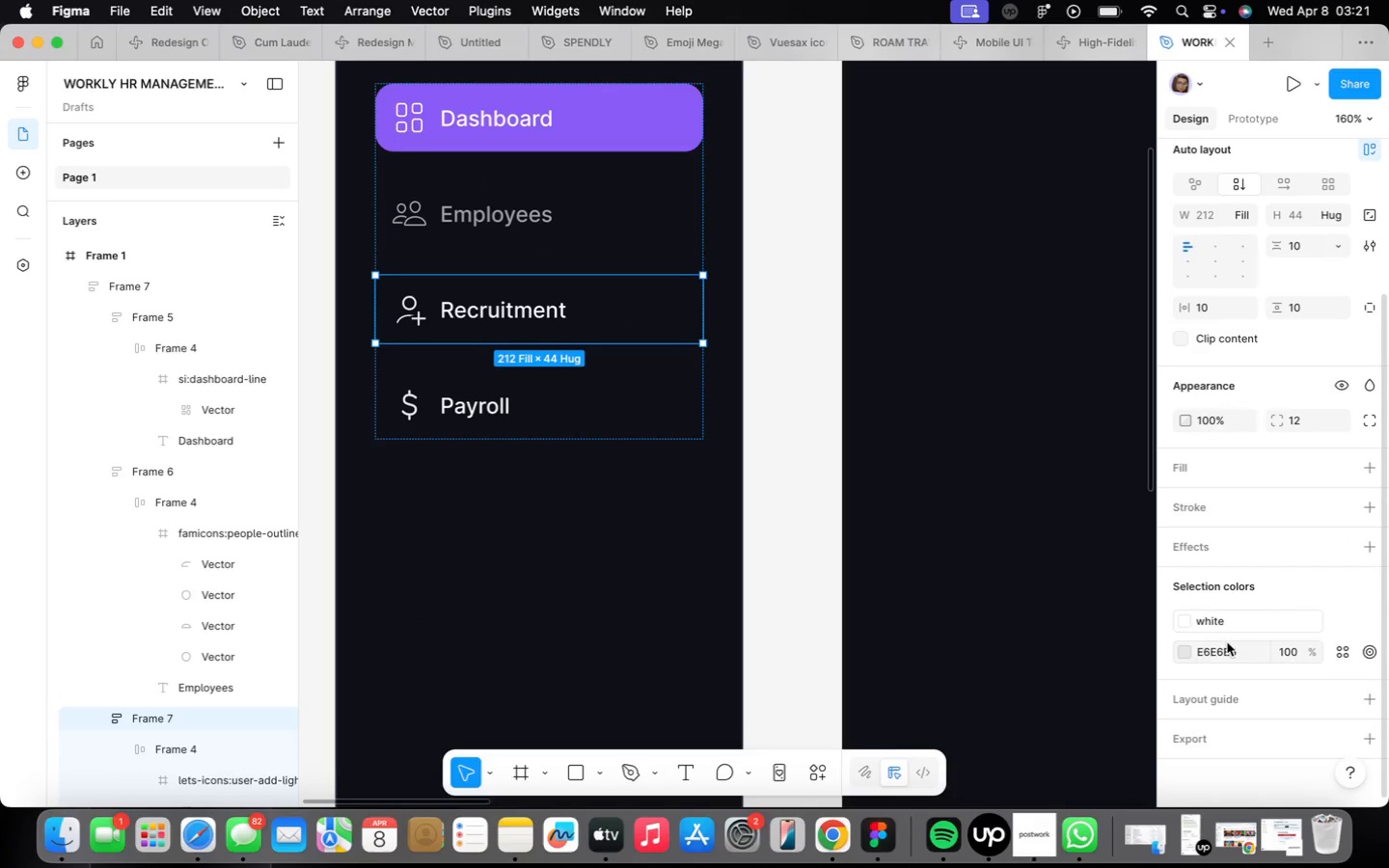 
left_click([1231, 620])
 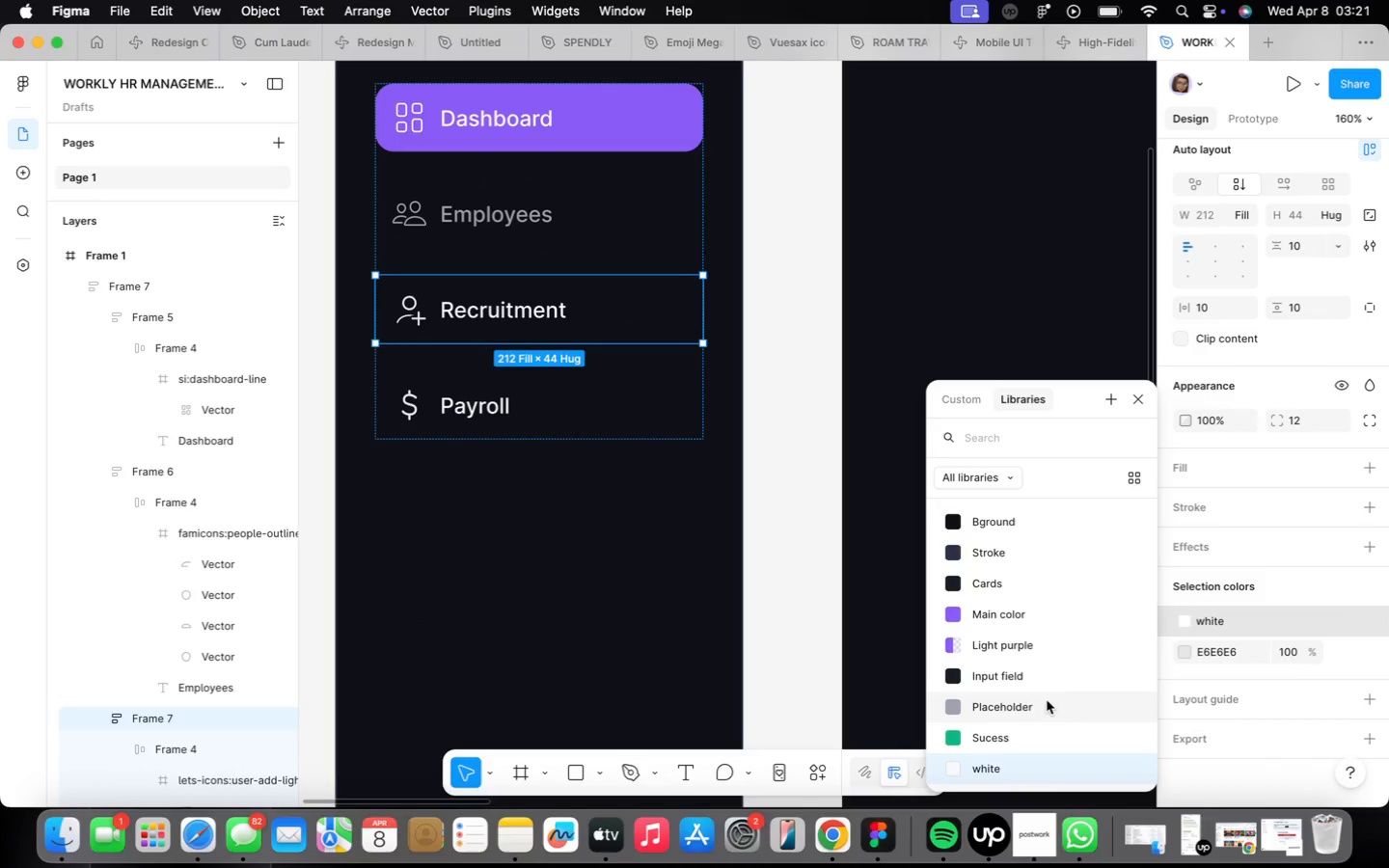 
left_click([1028, 703])
 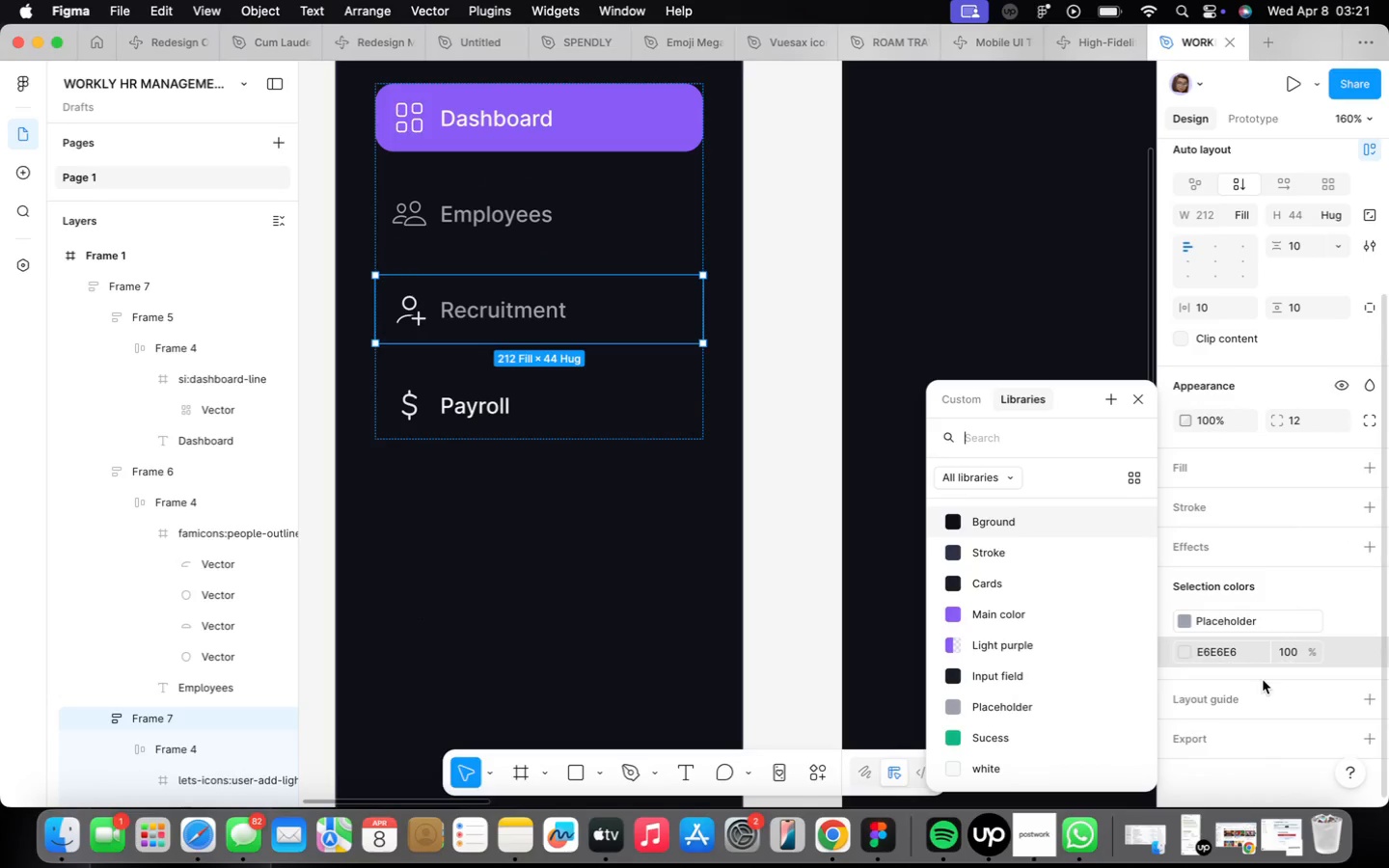 
left_click([1058, 694])
 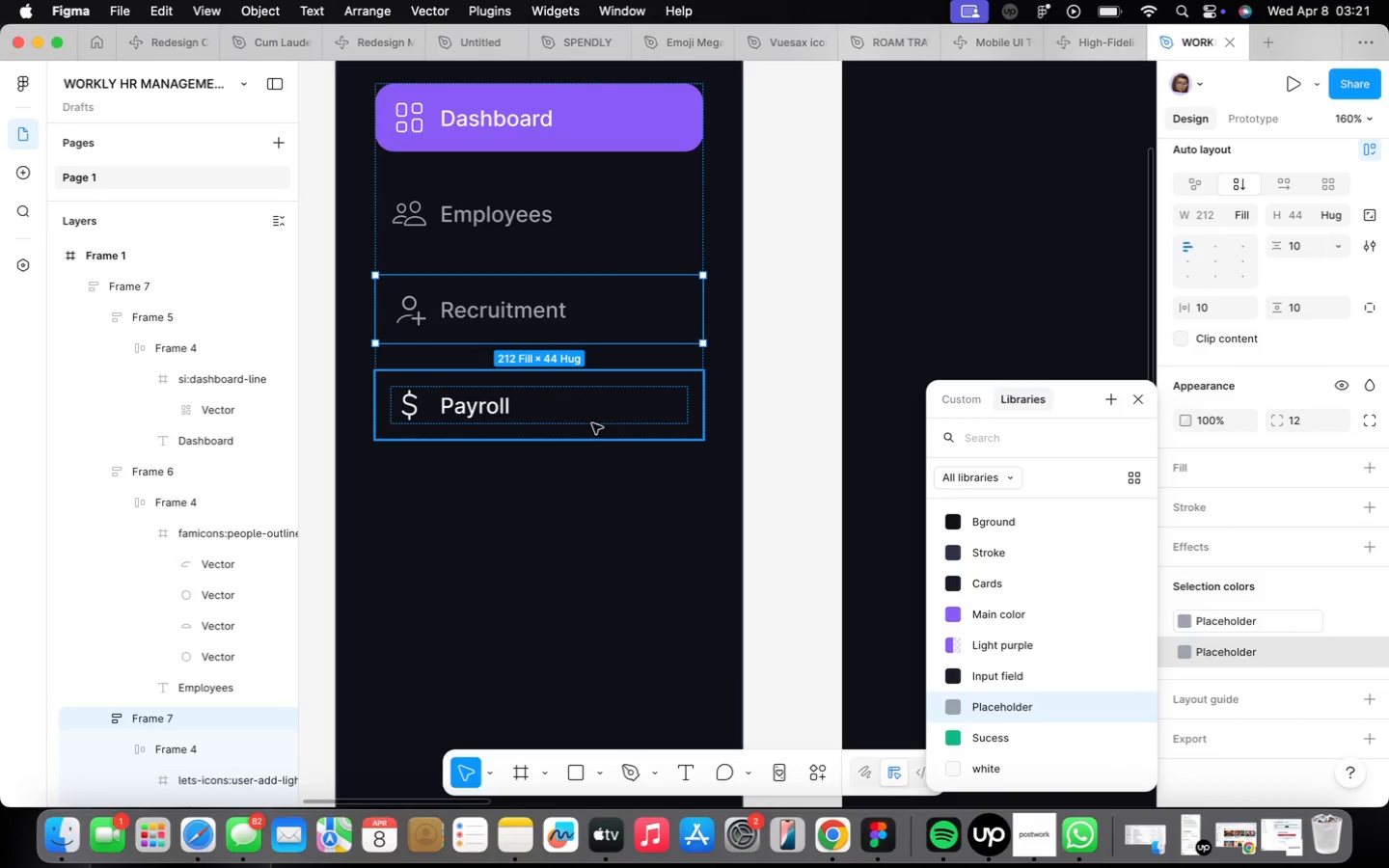 
left_click([592, 427])
 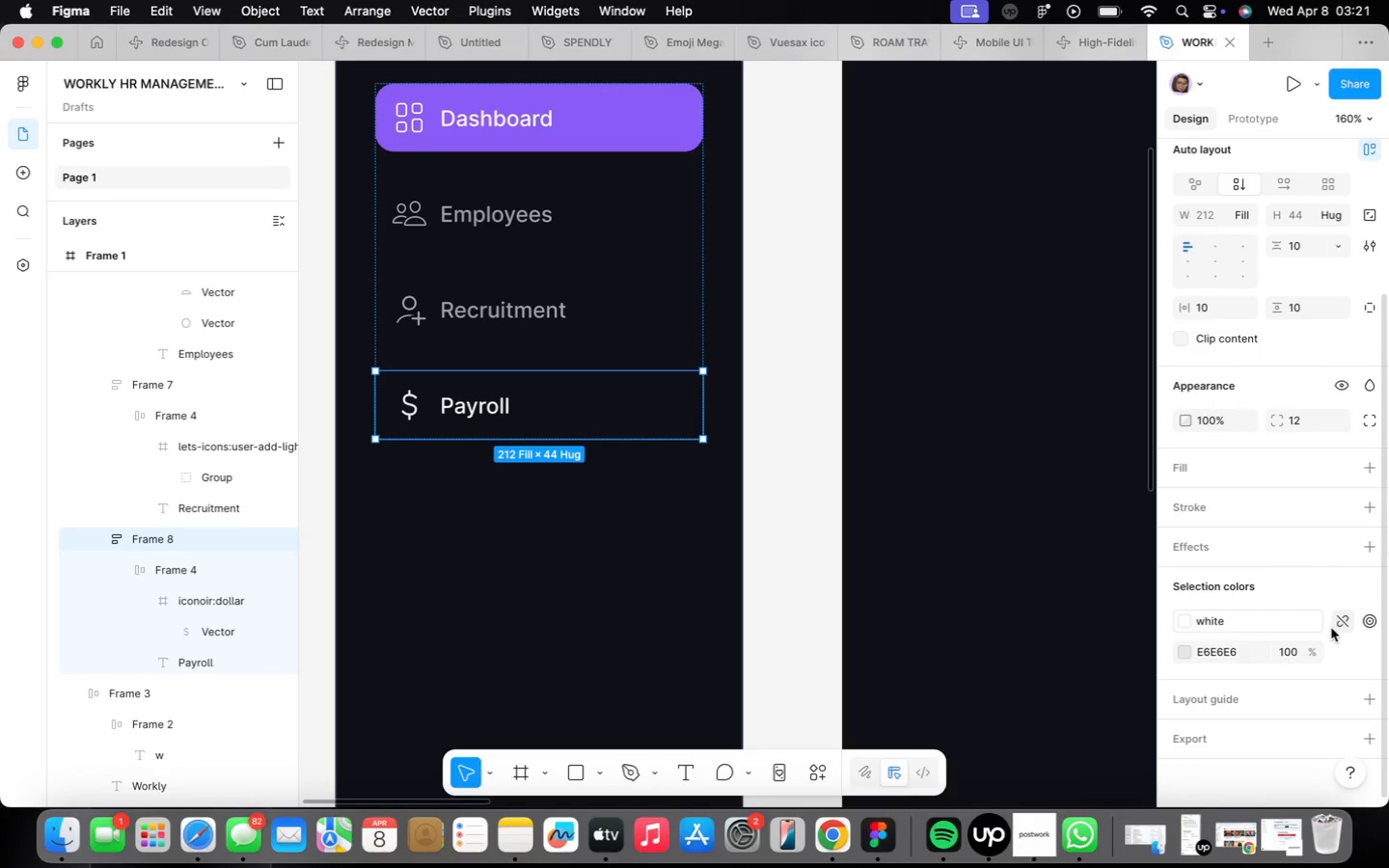 
left_click([1338, 646])
 